 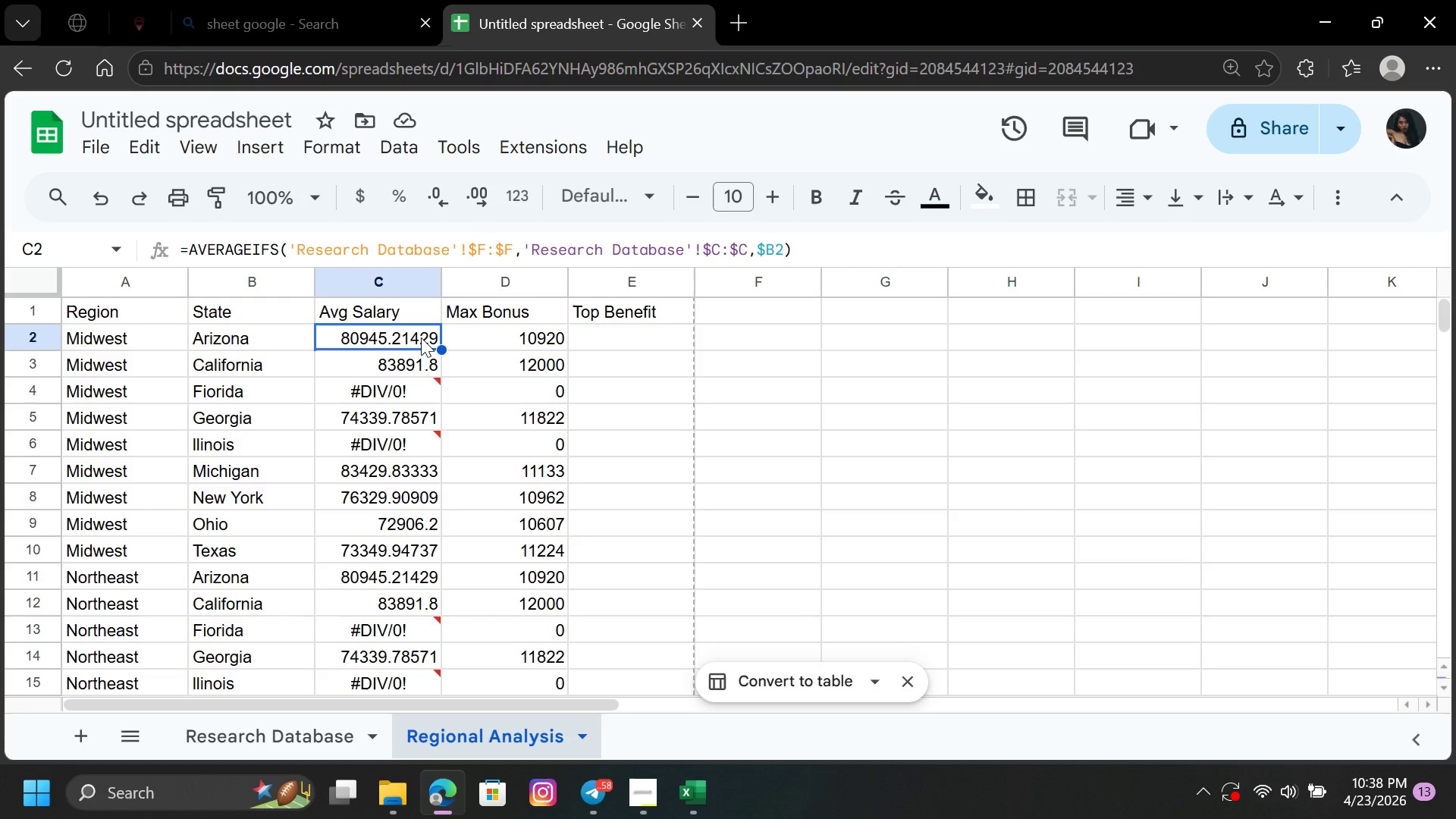 
key(Backspace)
 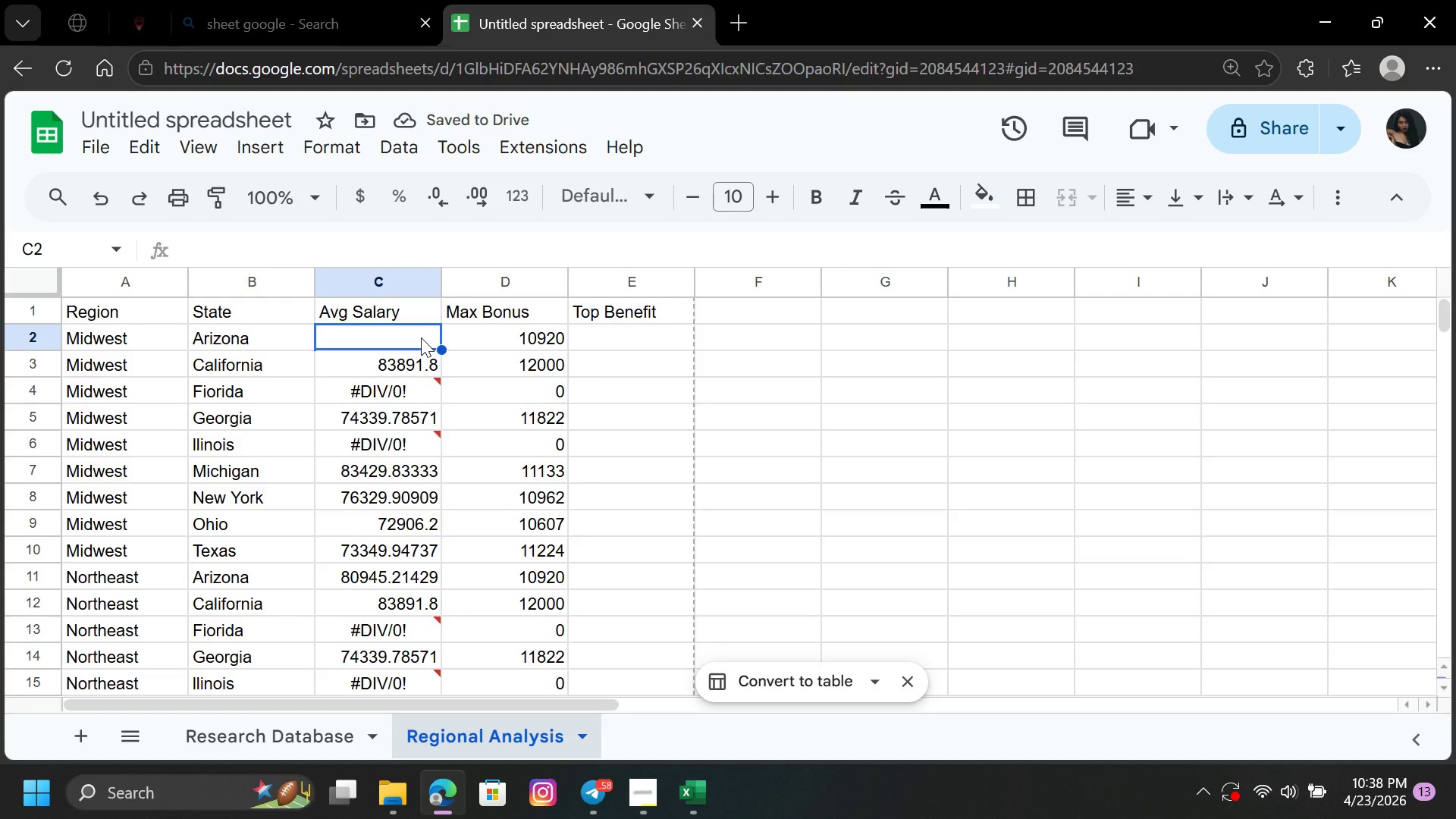 
type(=XL)
 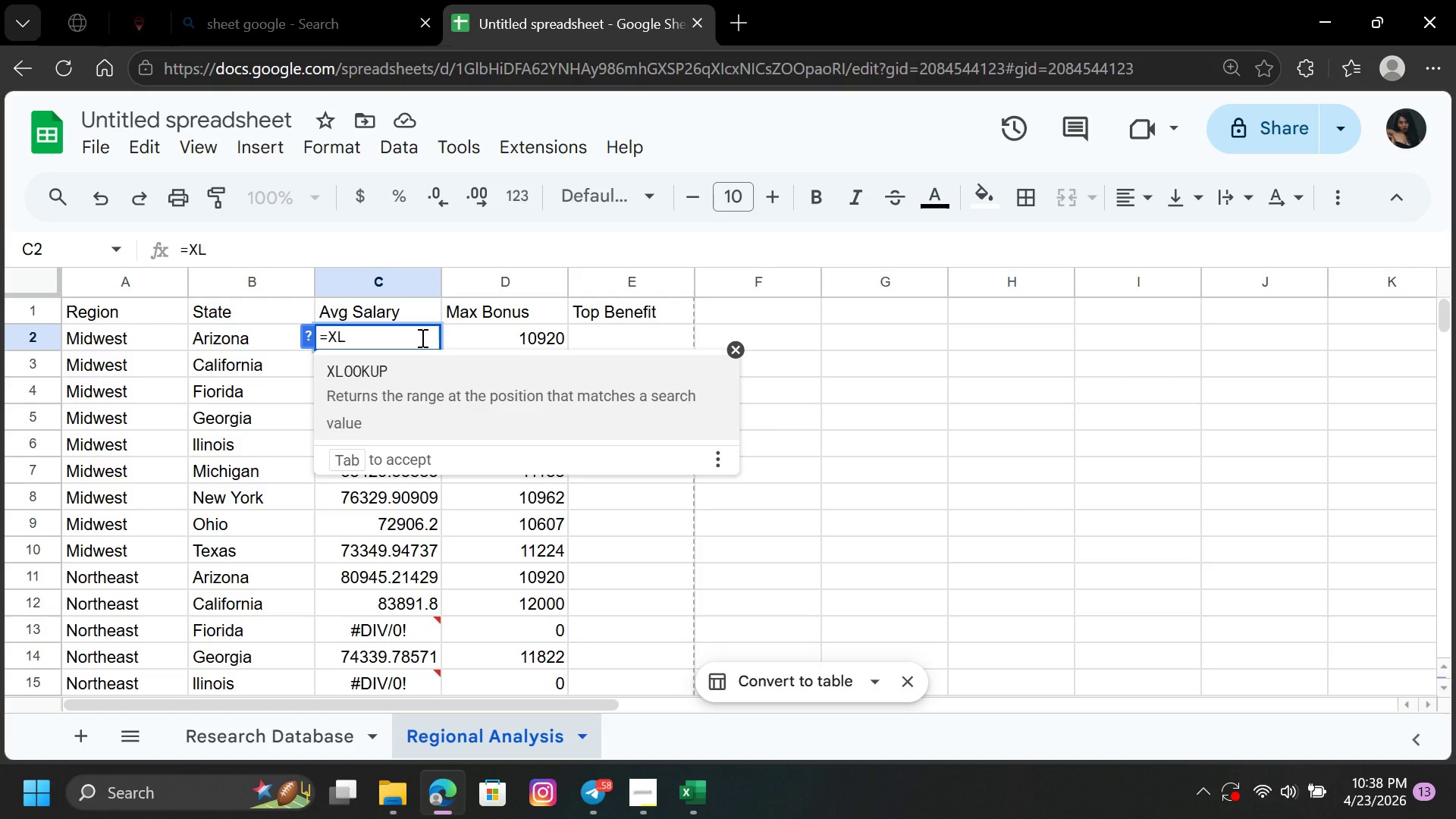 
key(Enter)
 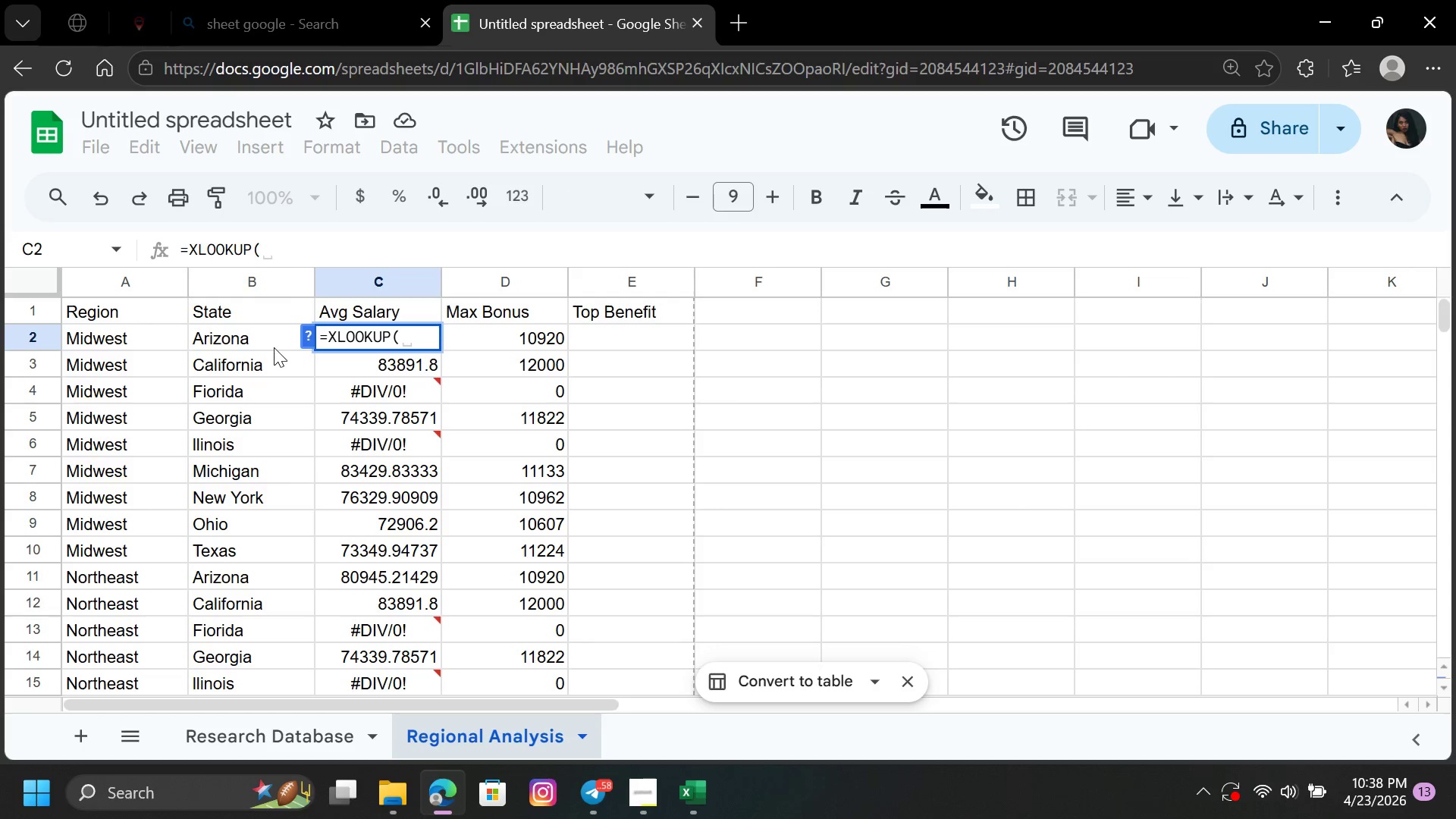 
wait(5.31)
 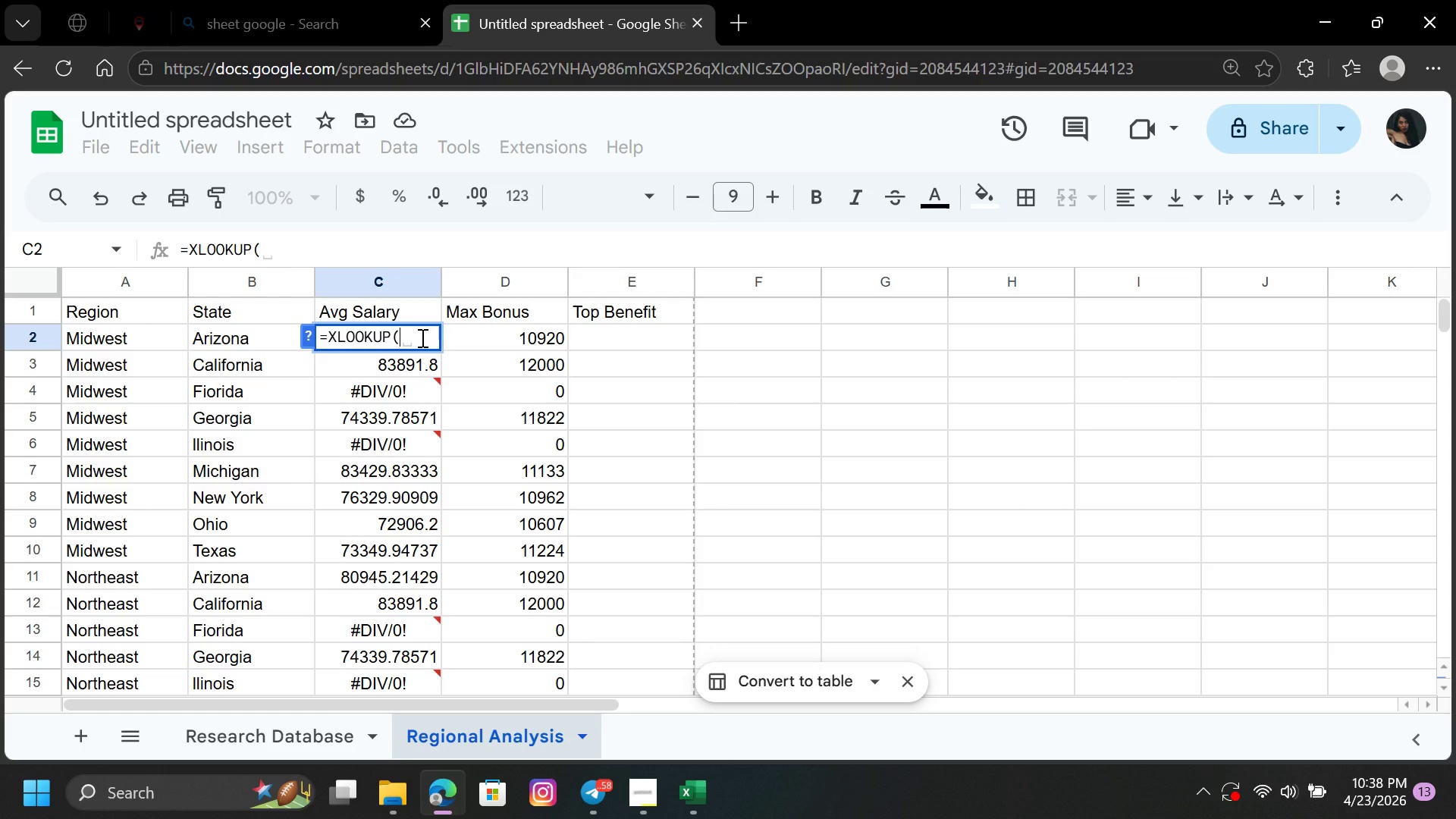 
key(Shift+4)
 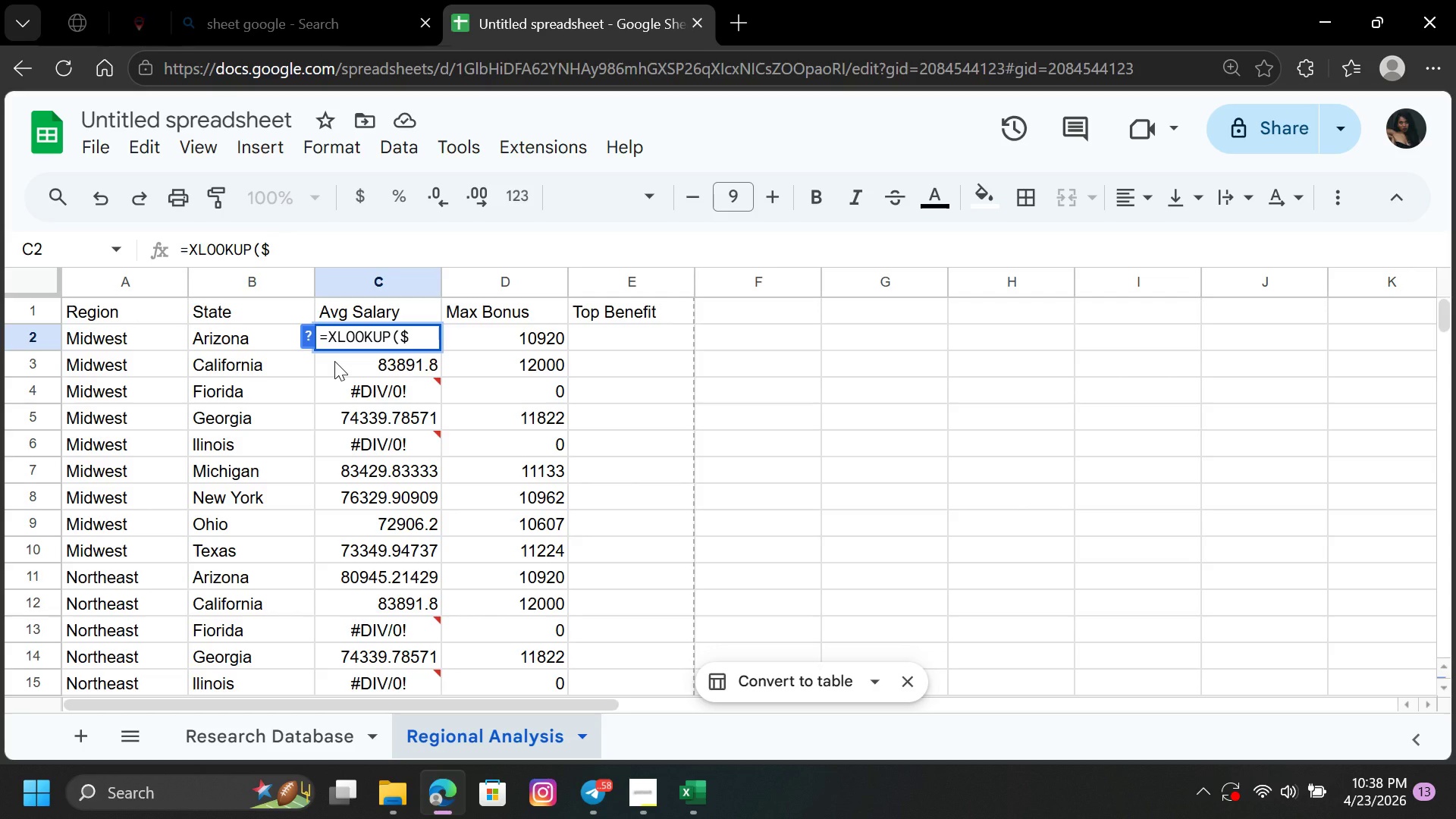 
wait(22.84)
 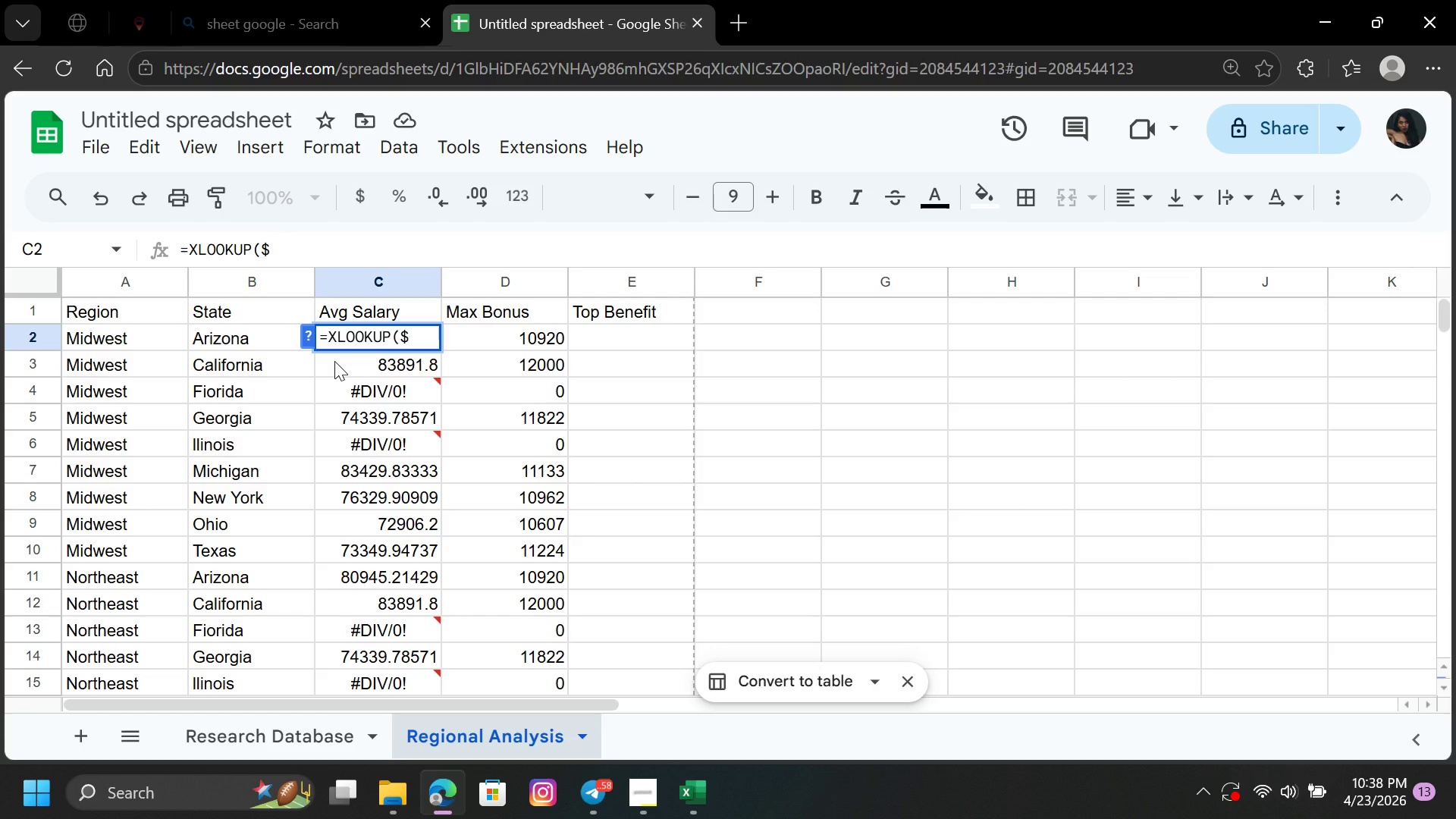 
key(Backspace)
 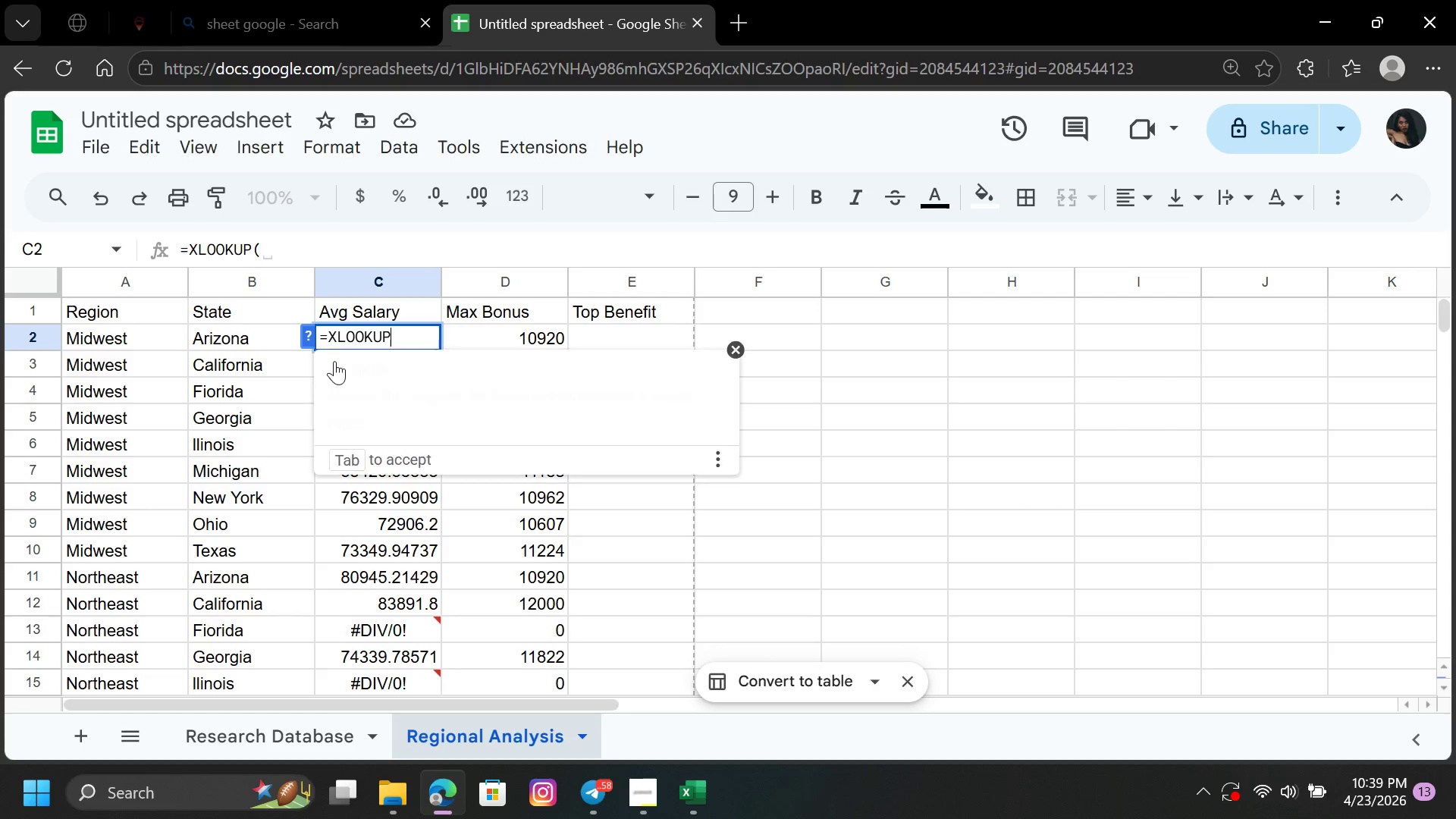 
key(Backspace)
 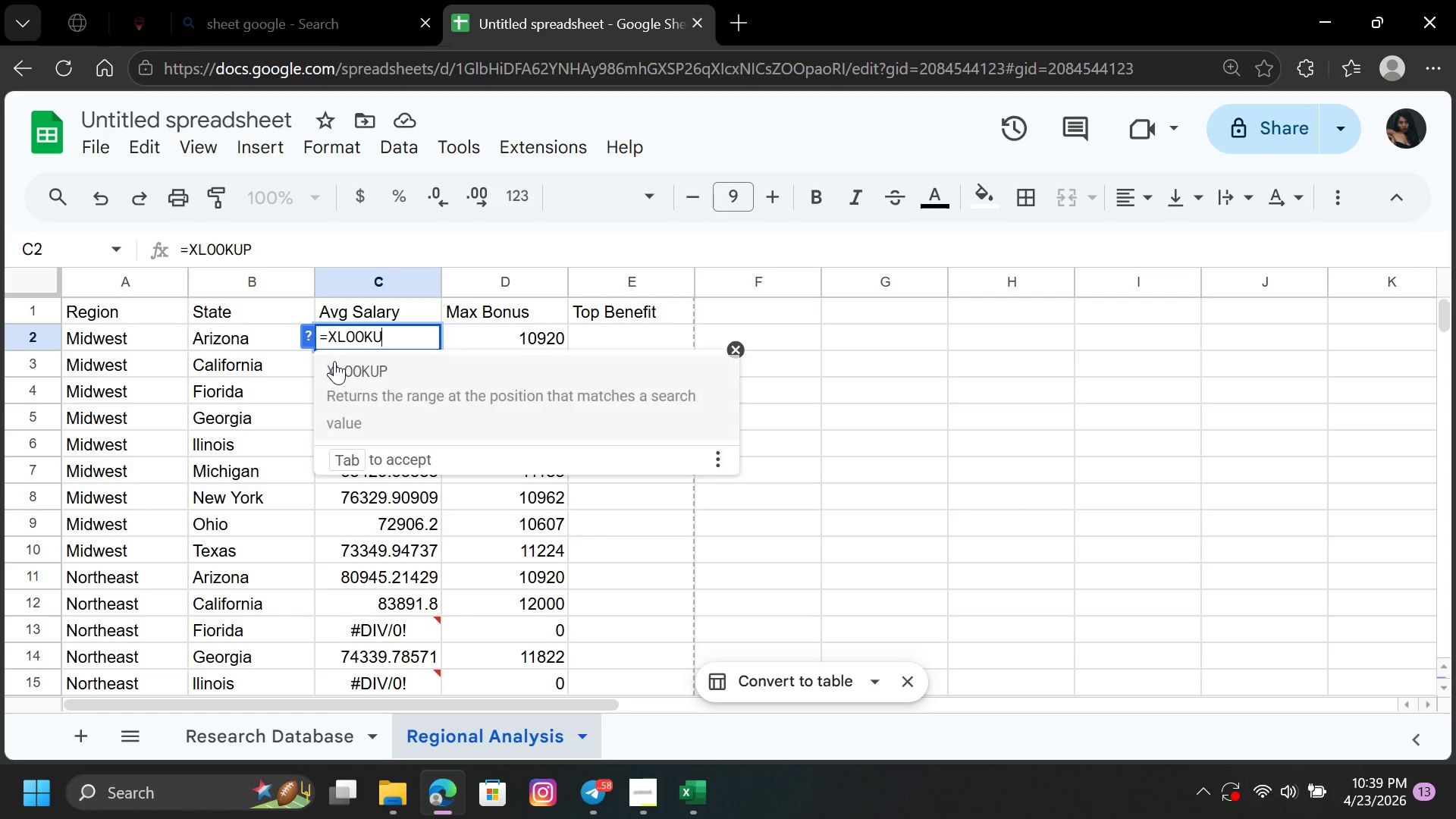 
hold_key(key=Backspace, duration=0.78)
 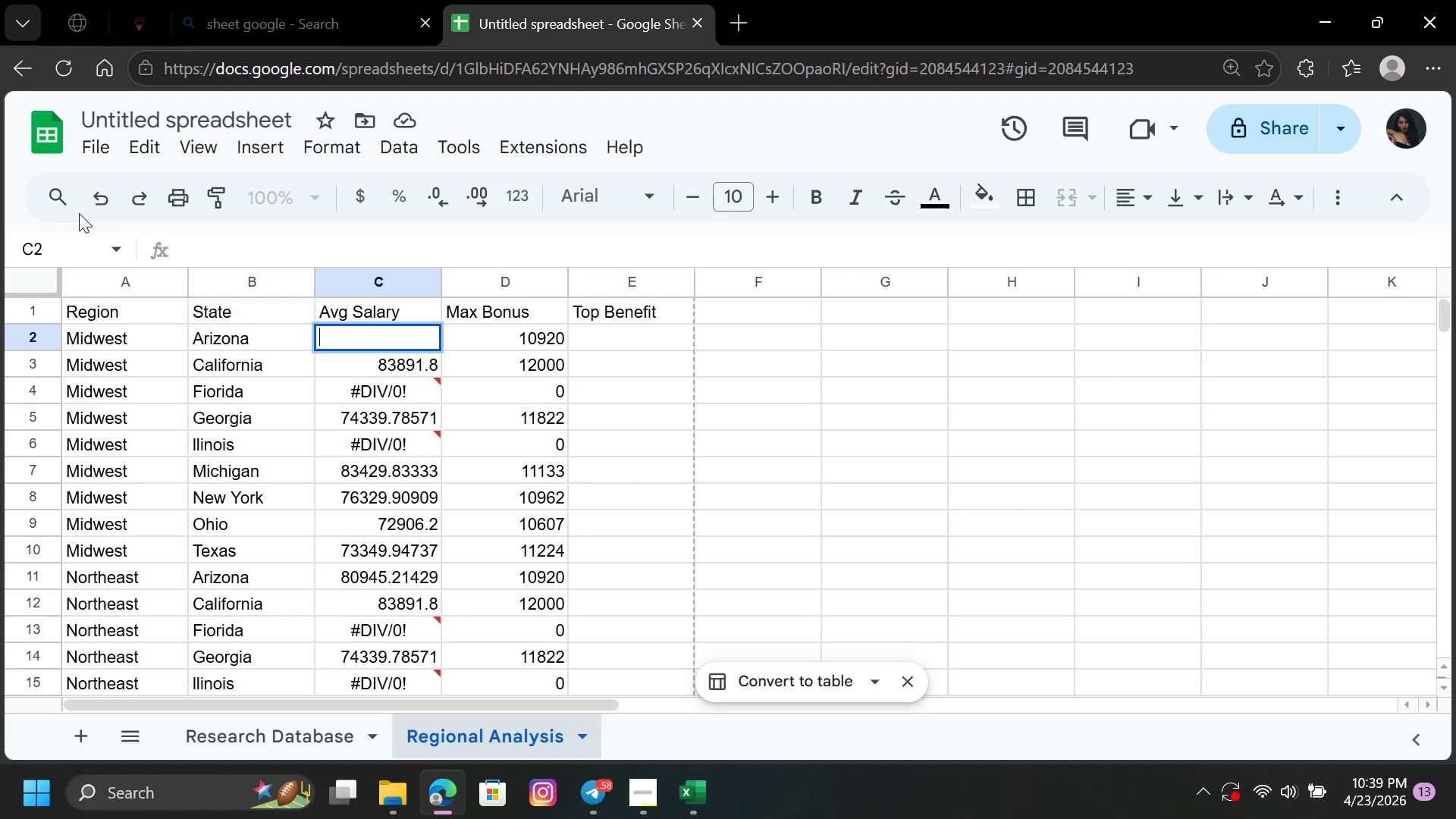 
left_click([110, 193])
 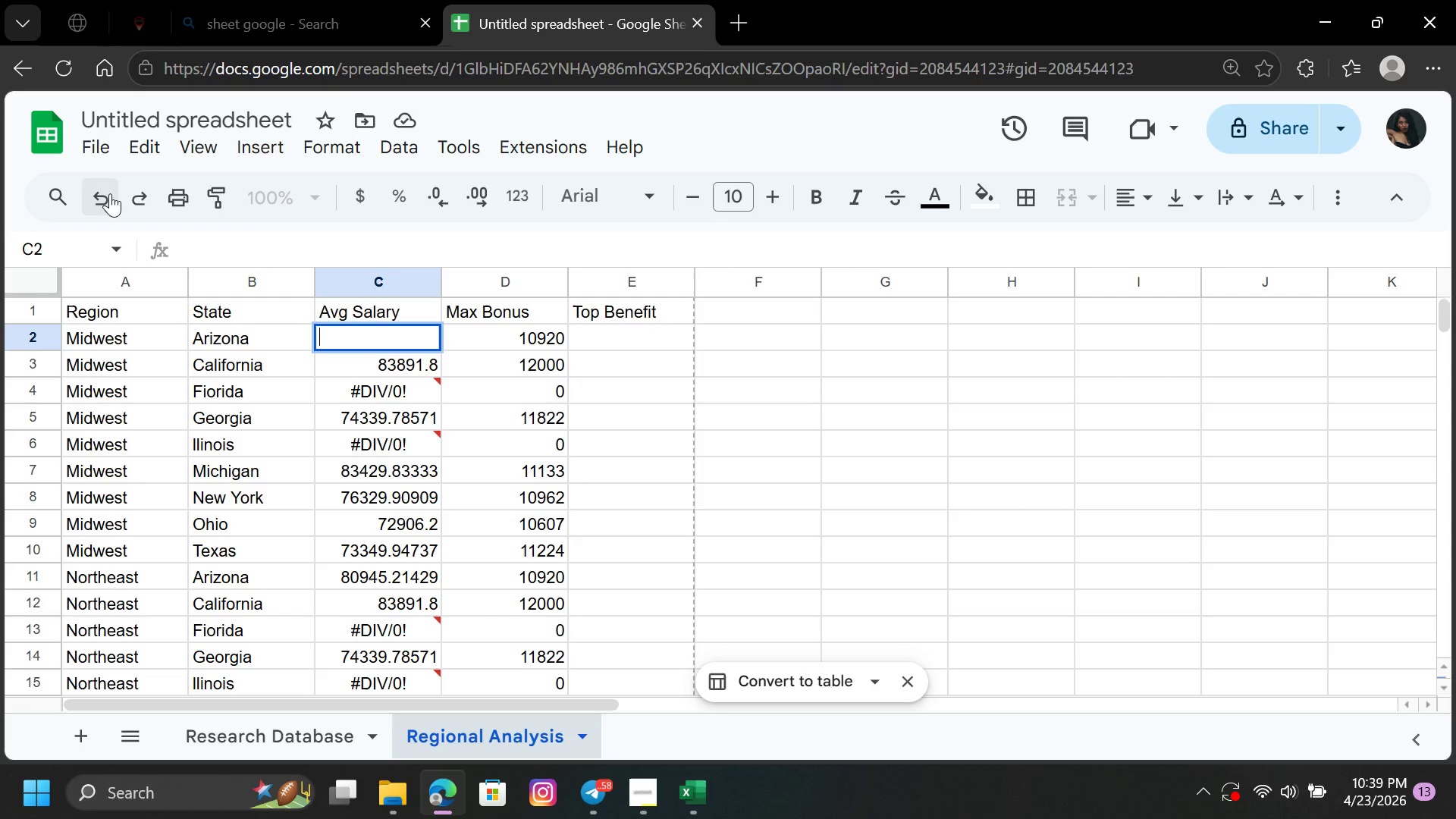 
double_click([110, 193])
 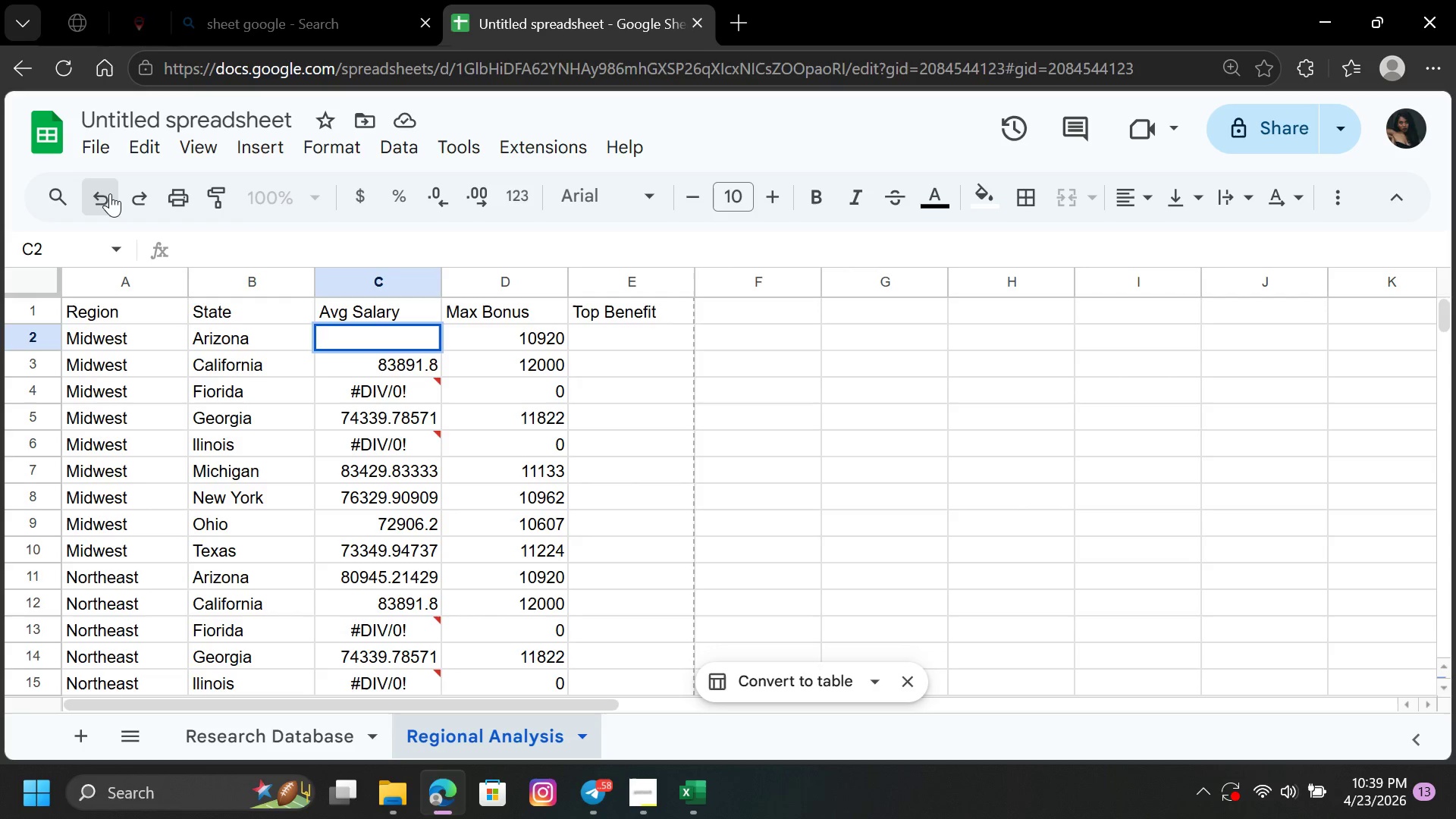 
triple_click([110, 193])
 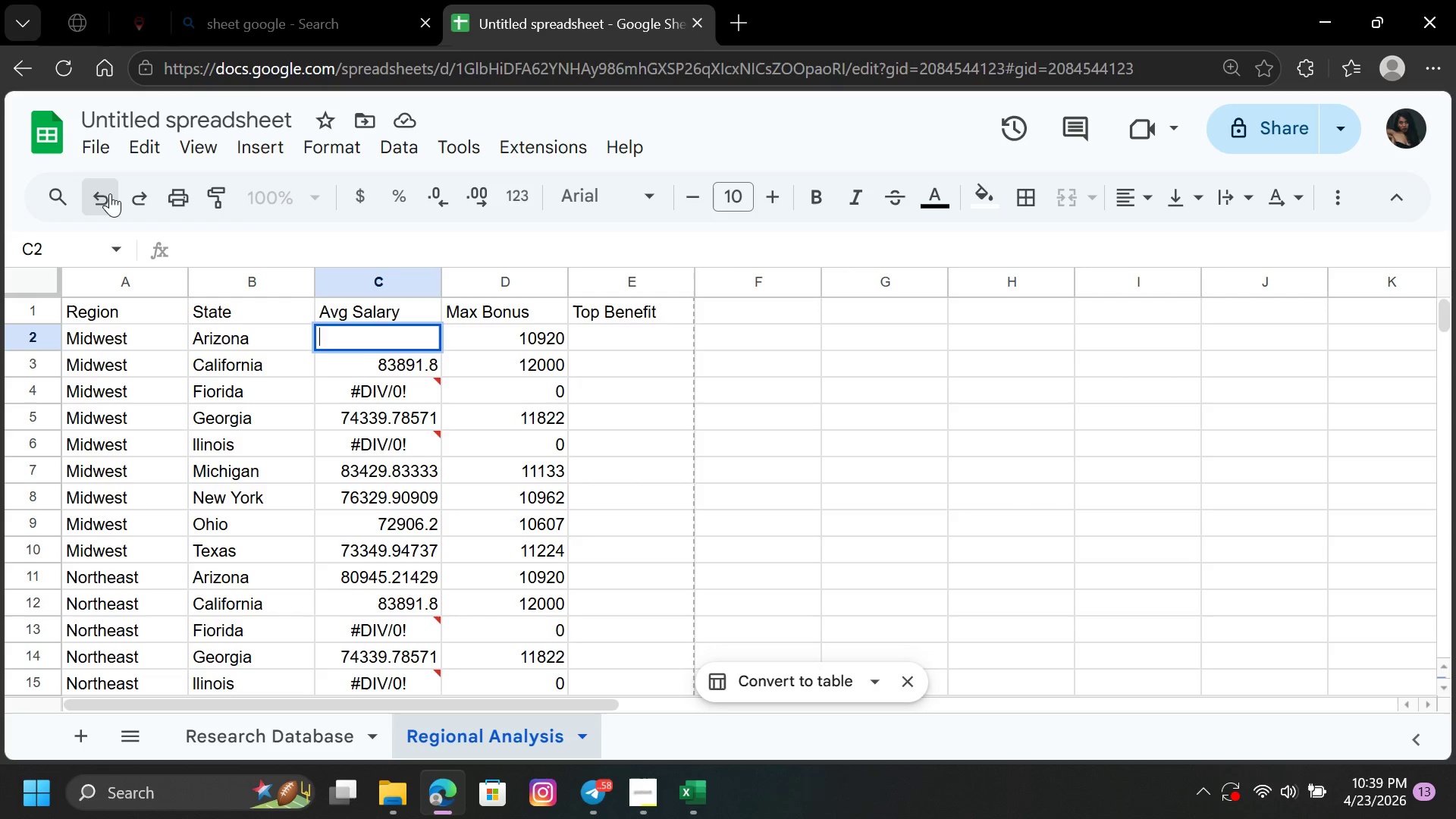 
triple_click([110, 193])
 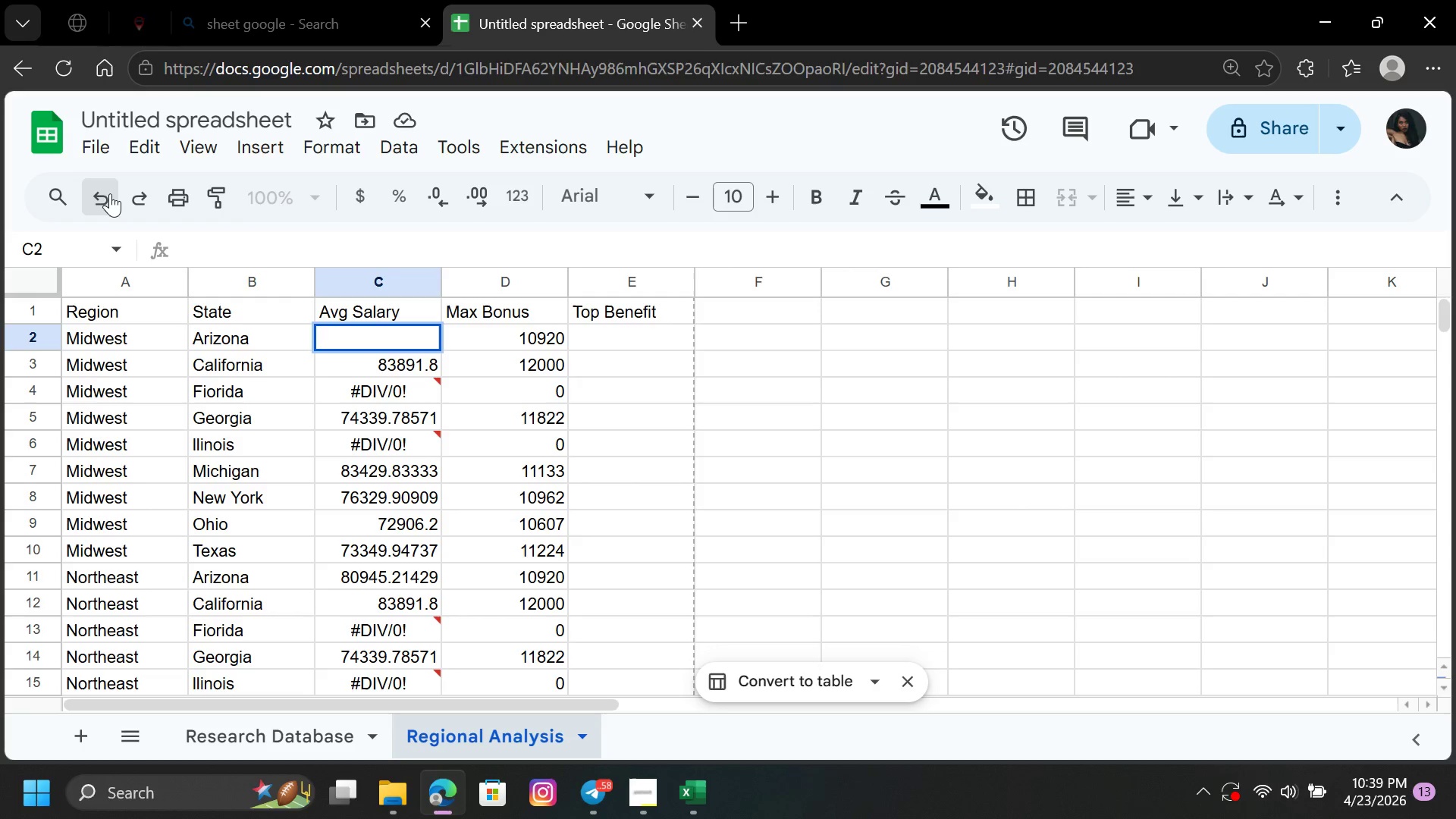 
triple_click([110, 193])
 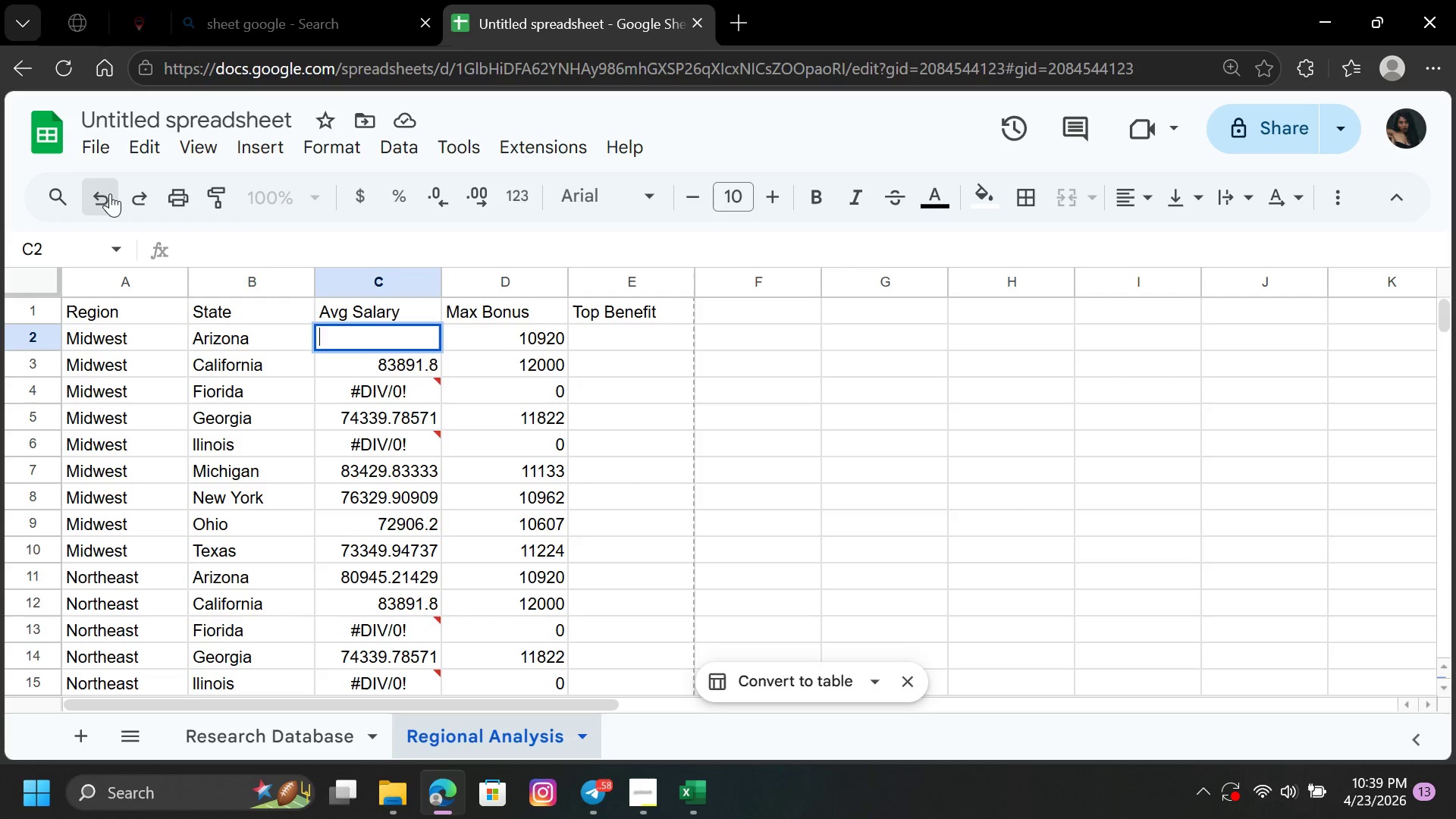 
triple_click([110, 193])
 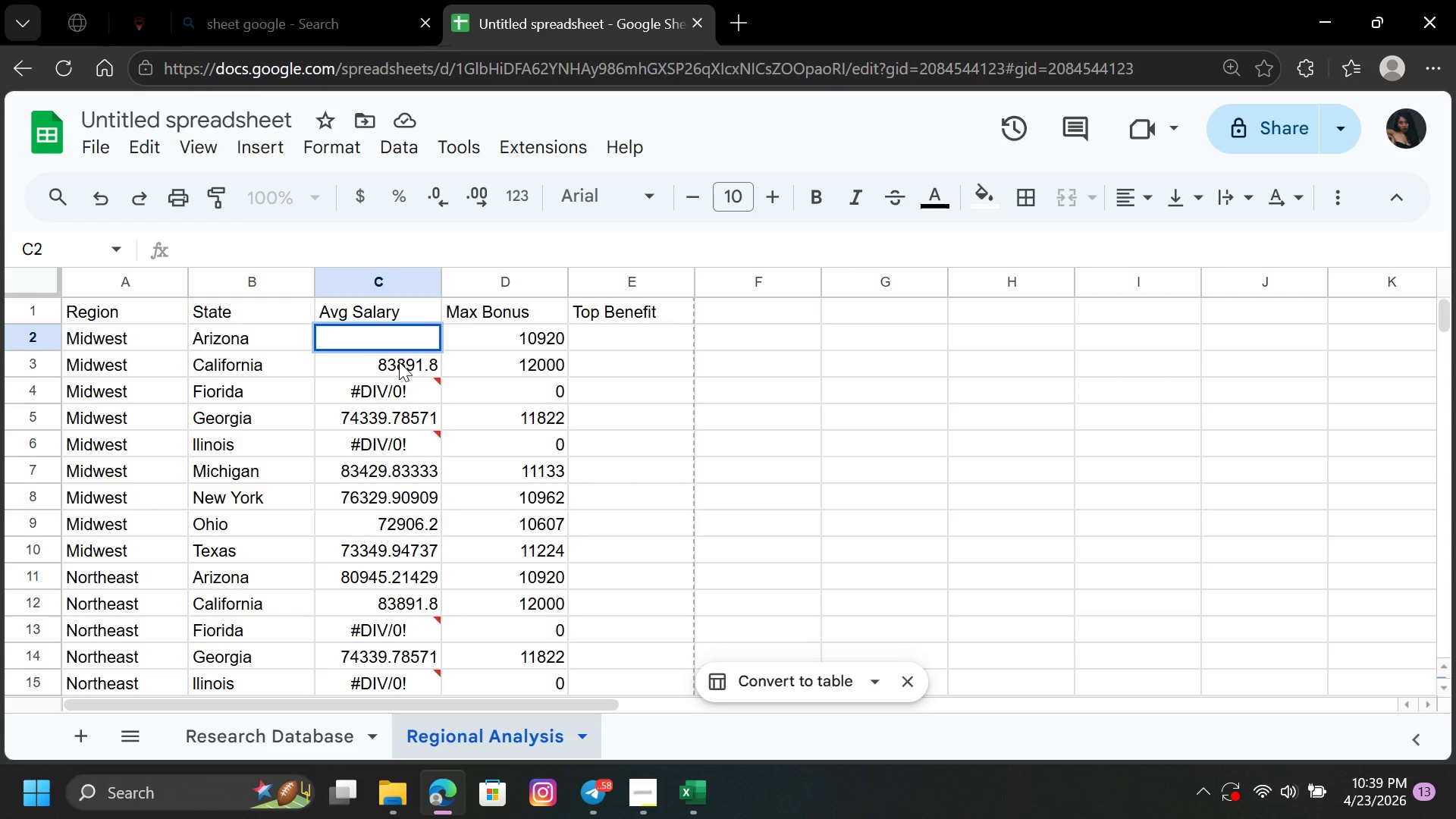 
left_click([399, 362])
 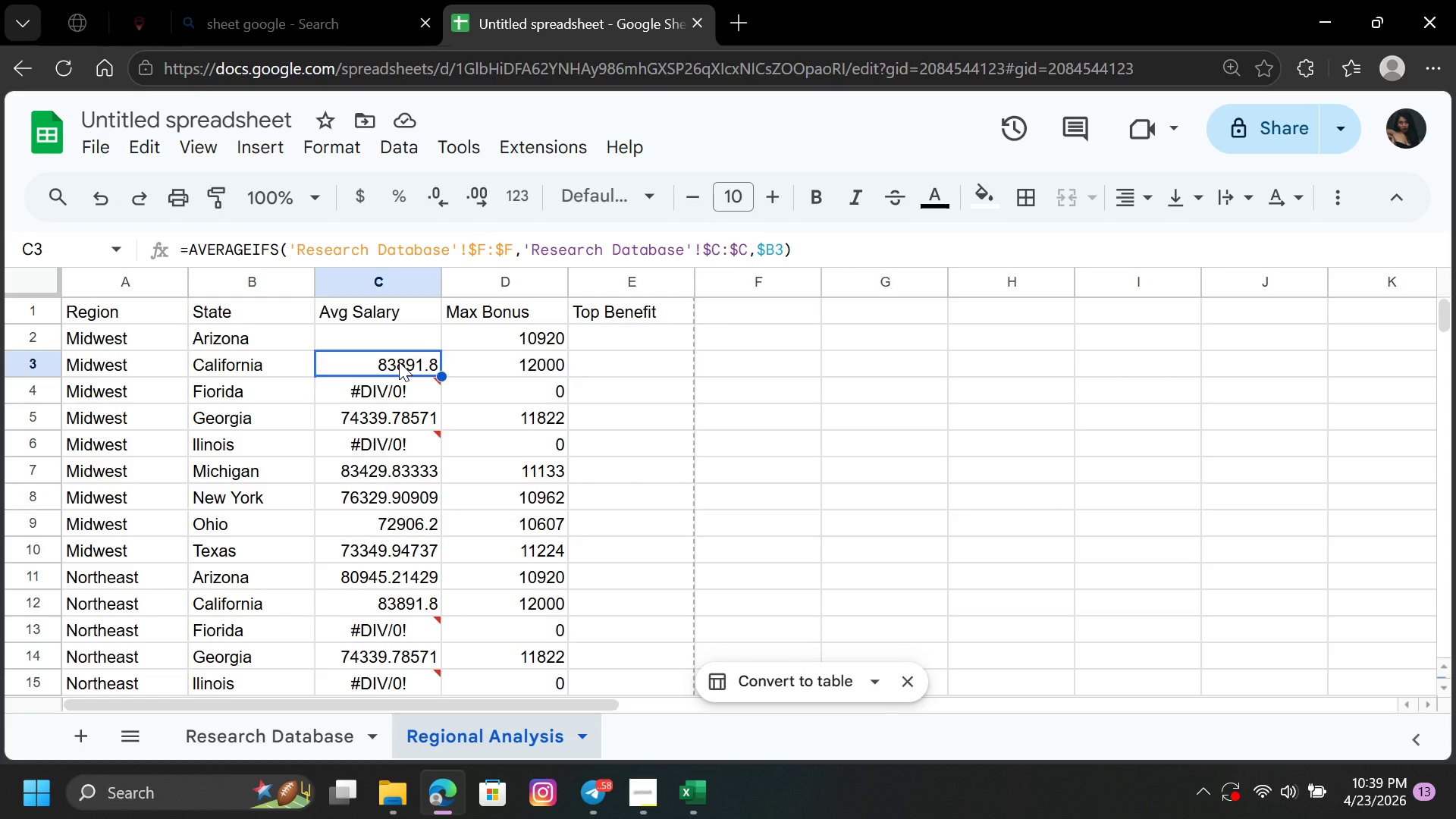 
wait(6.03)
 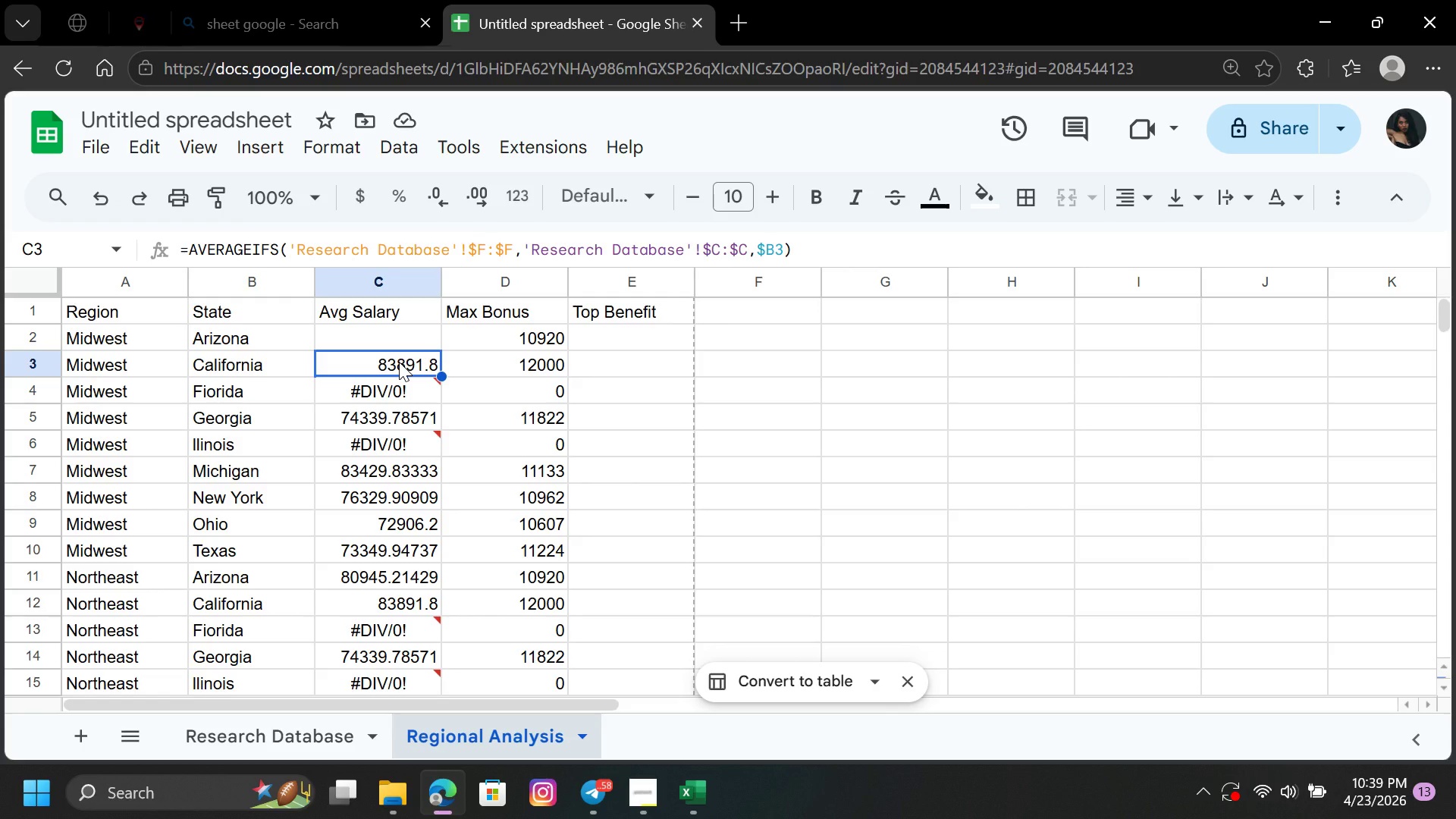 
left_click([399, 362])
 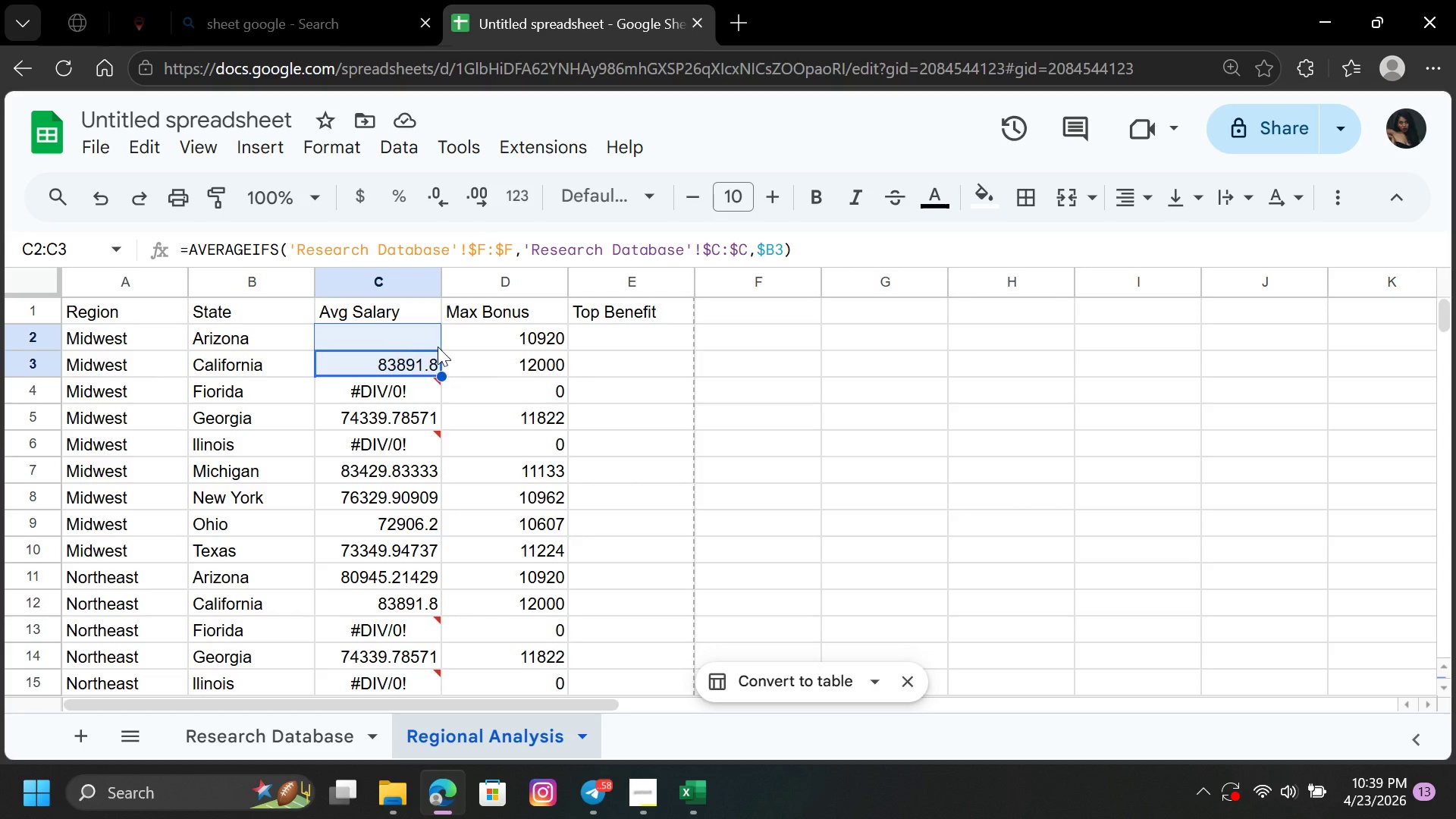 
left_click([488, 336])
 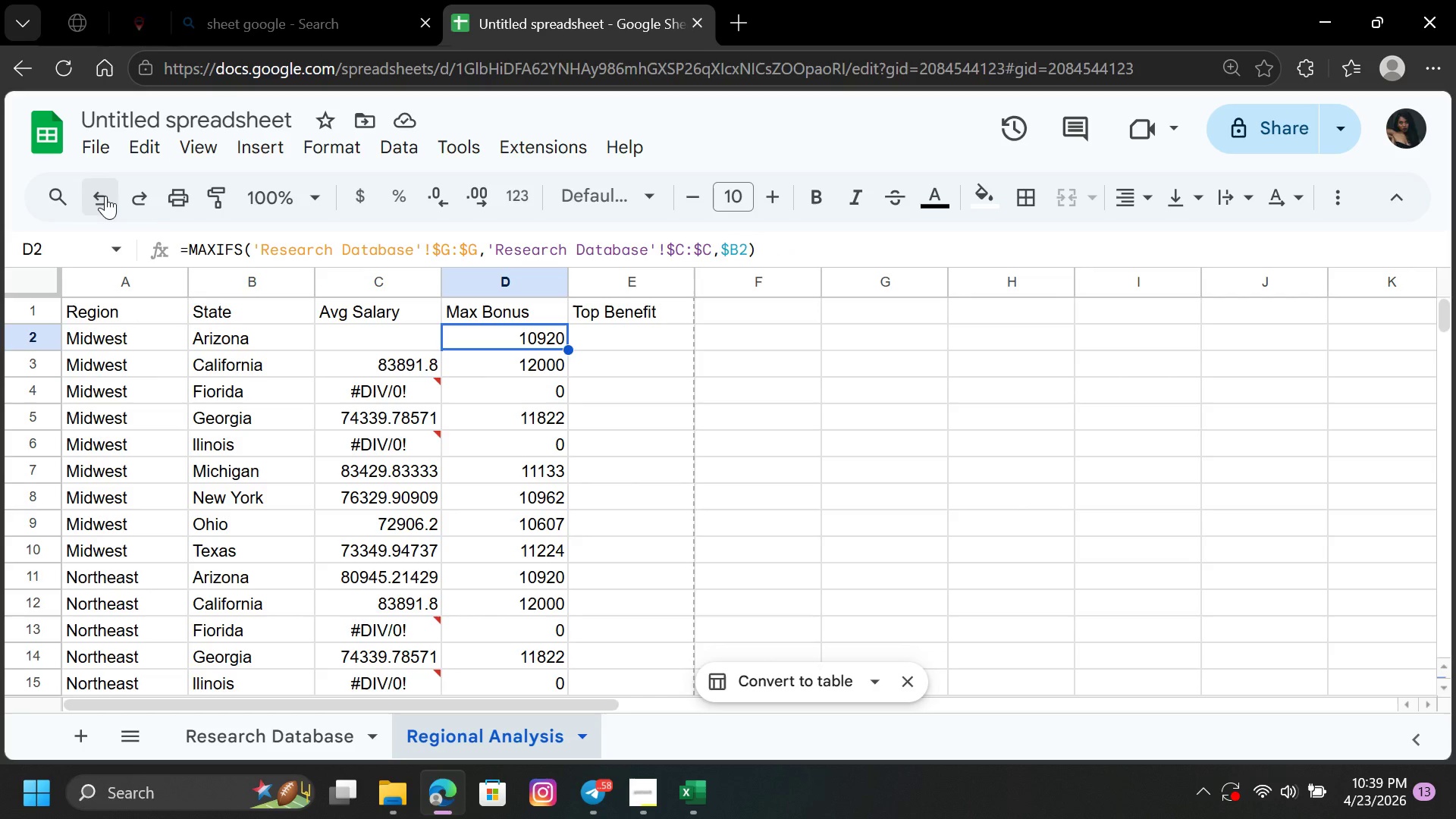 
double_click([105, 196])
 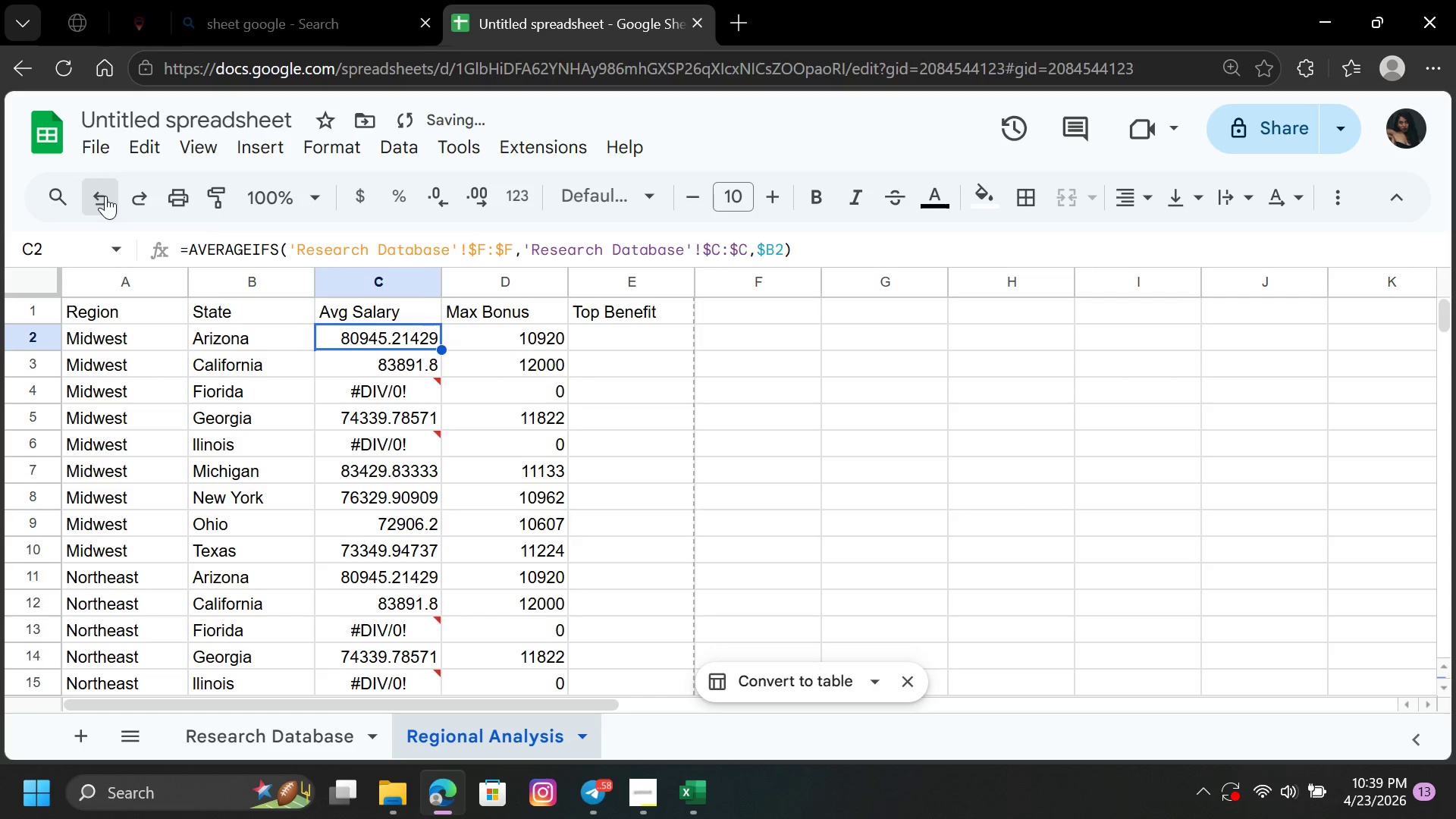 
triple_click([105, 196])
 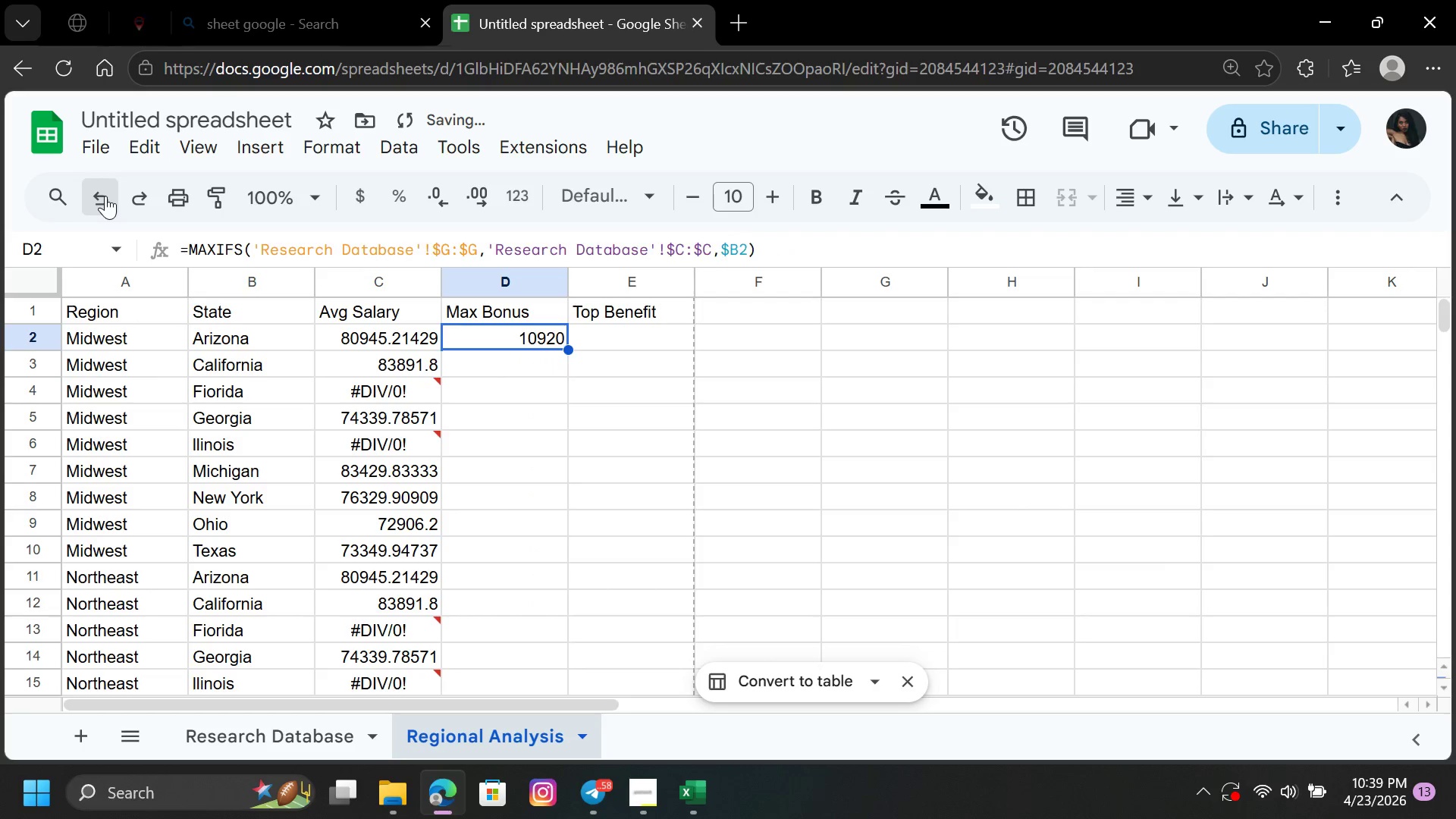 
triple_click([105, 196])
 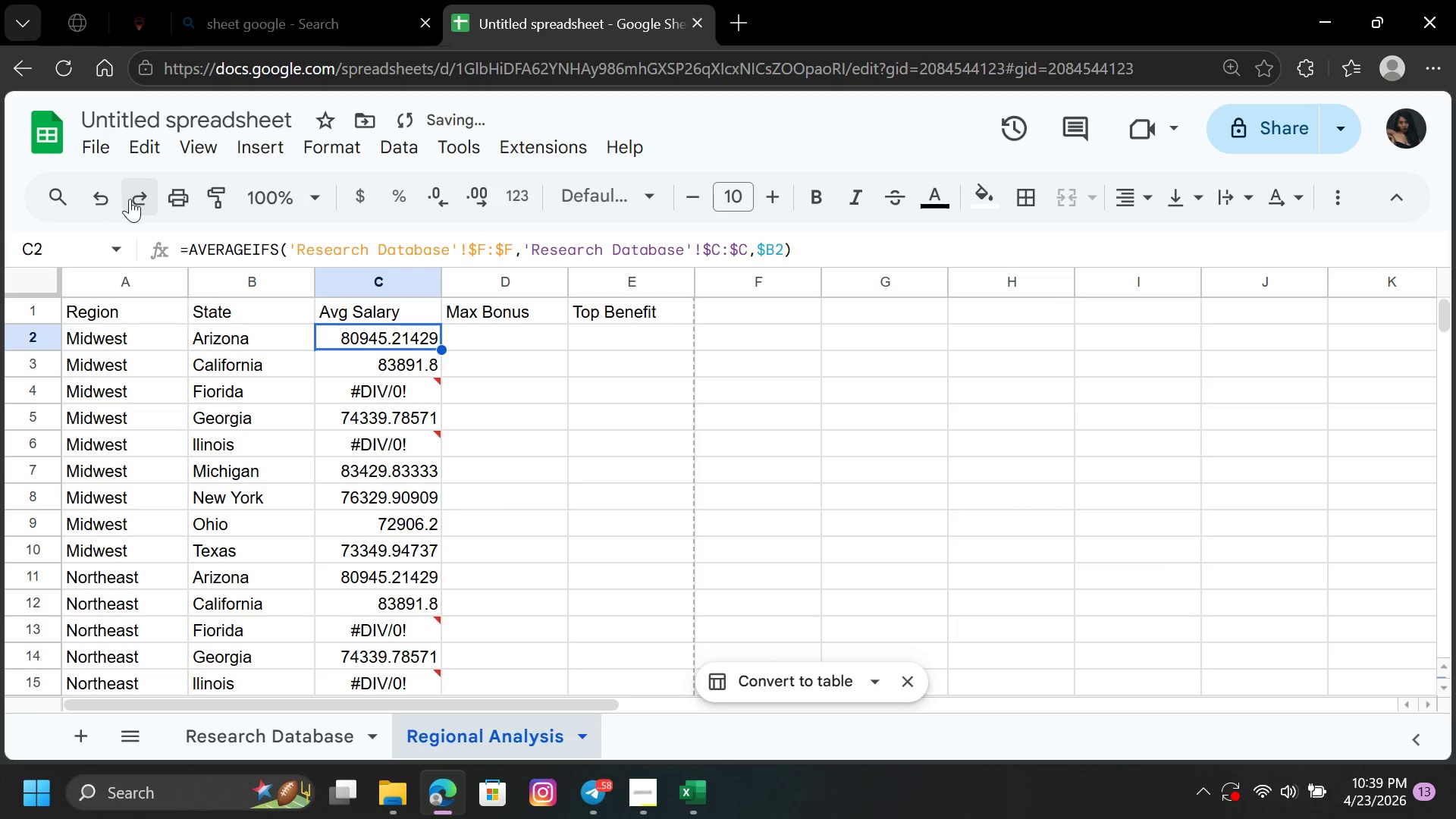 
left_click([136, 199])
 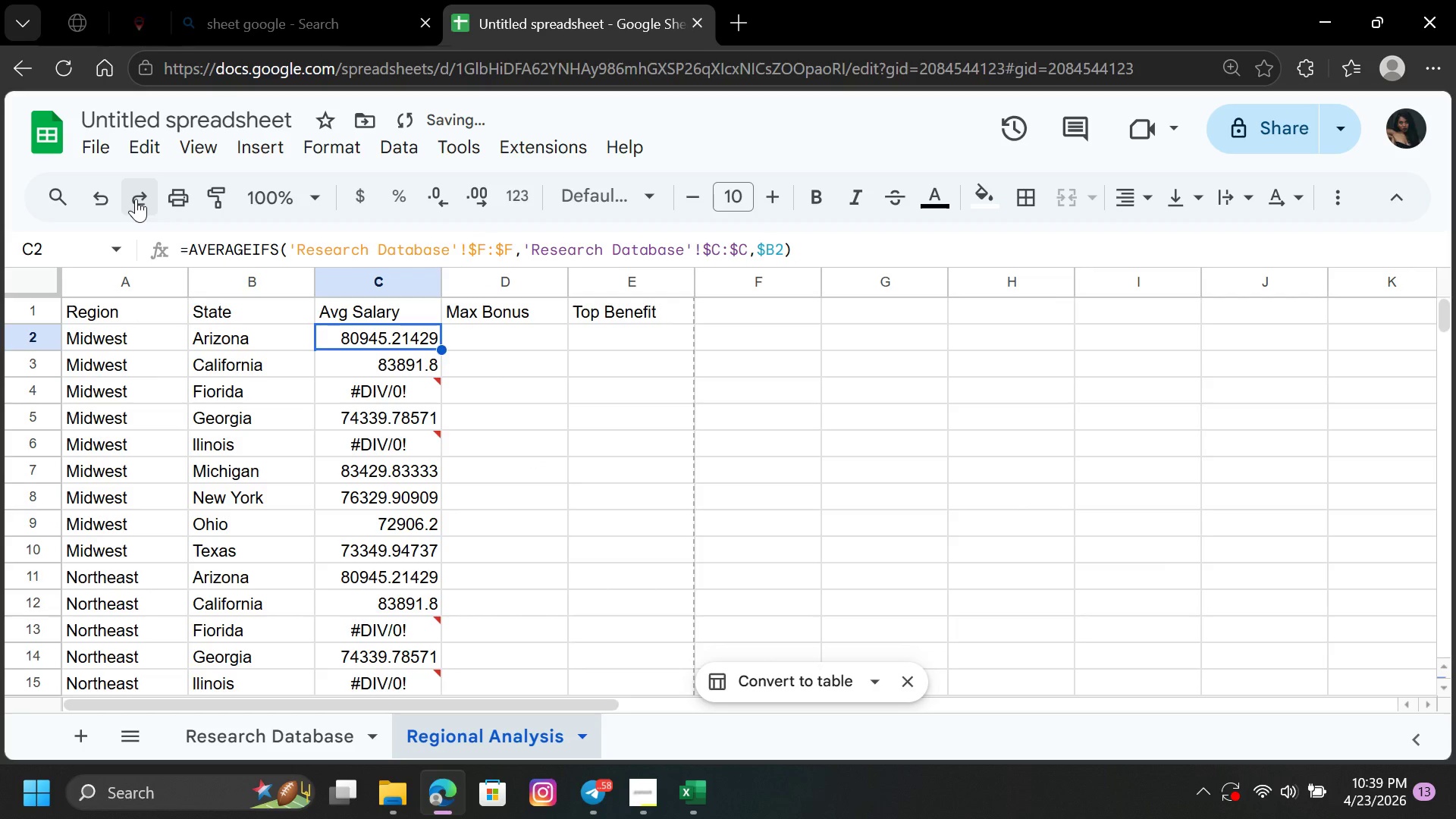 
left_click([136, 199])
 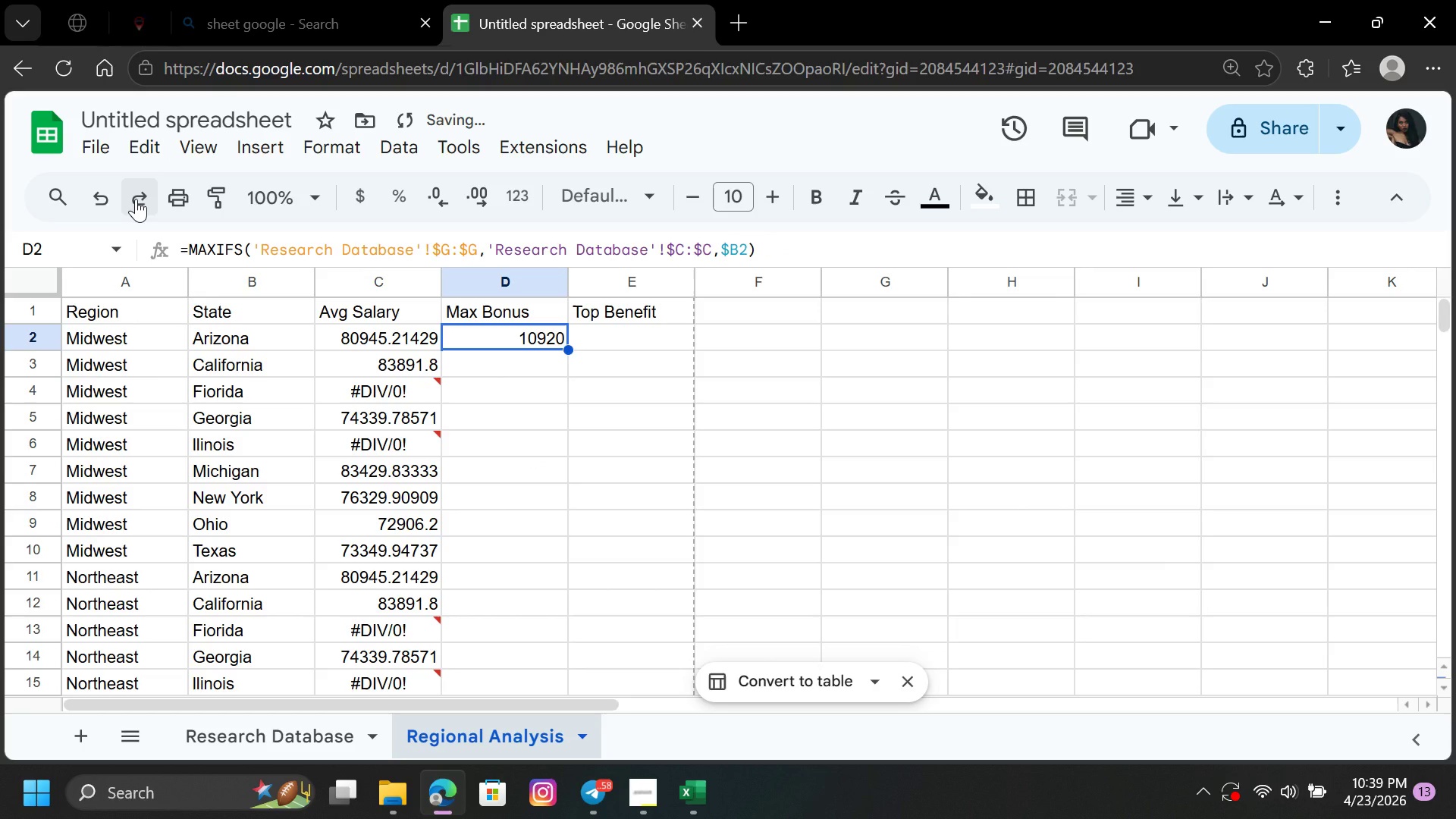 
left_click([136, 199])
 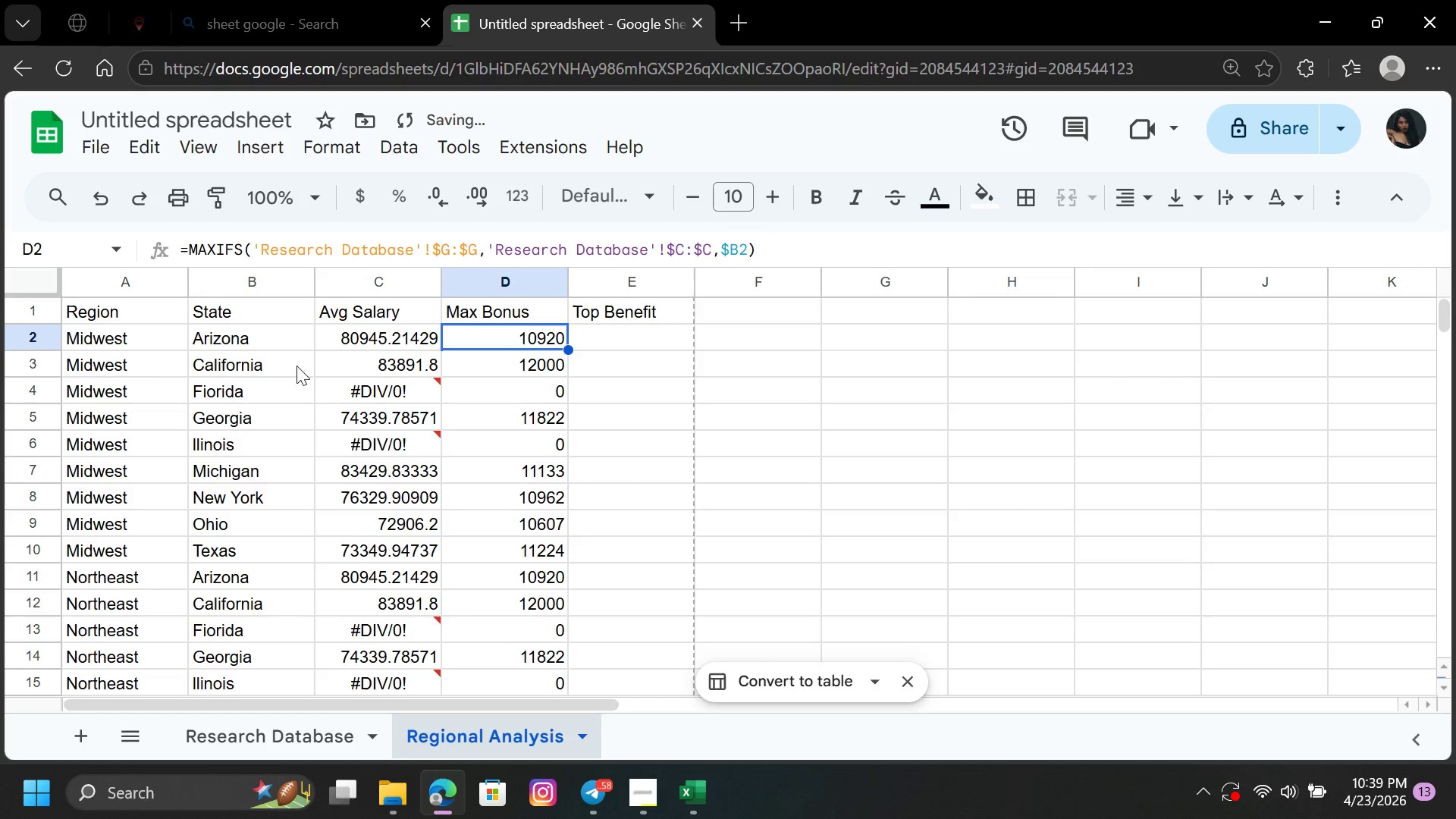 
left_click([353, 334])
 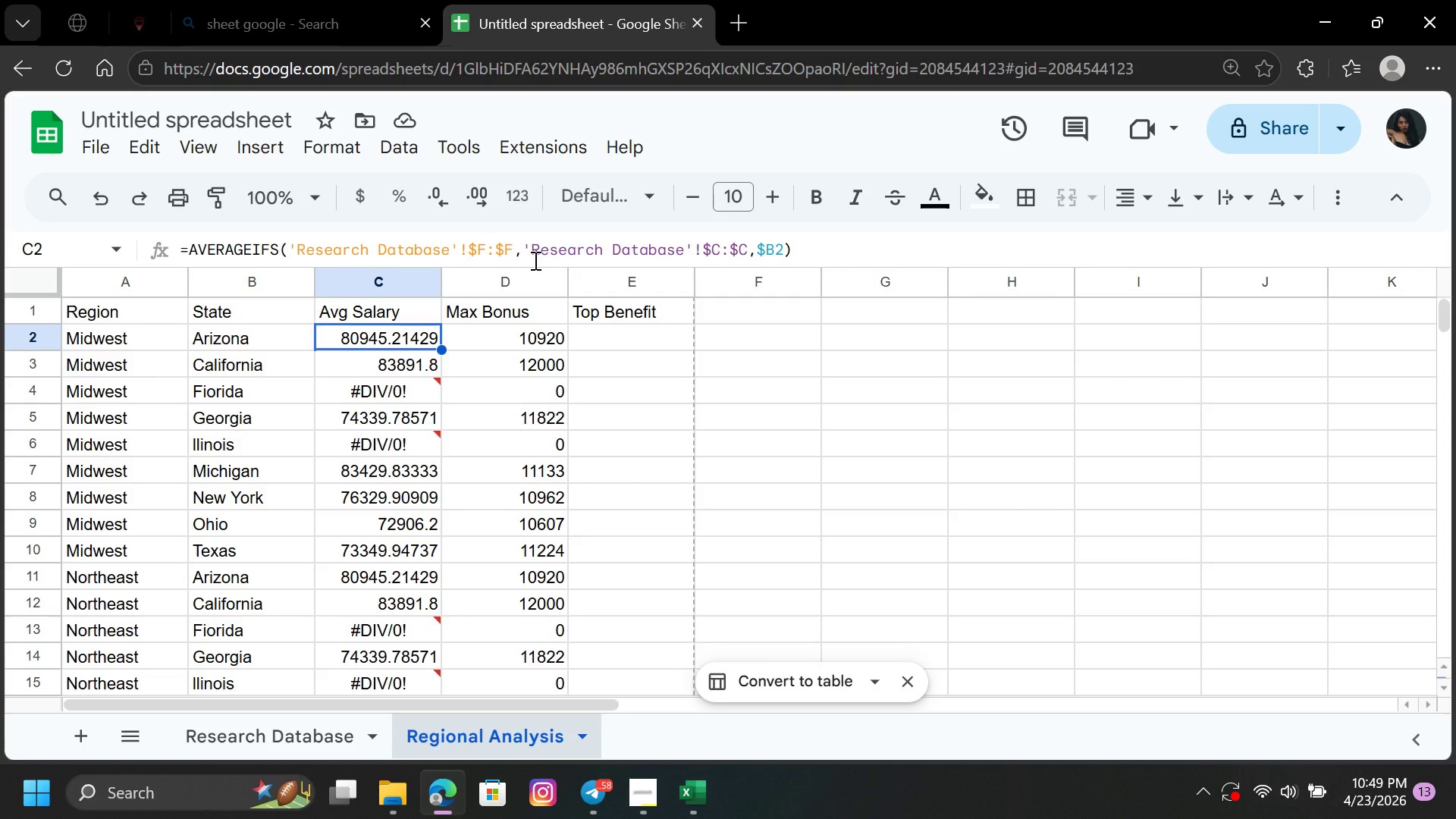 
wait(611.62)
 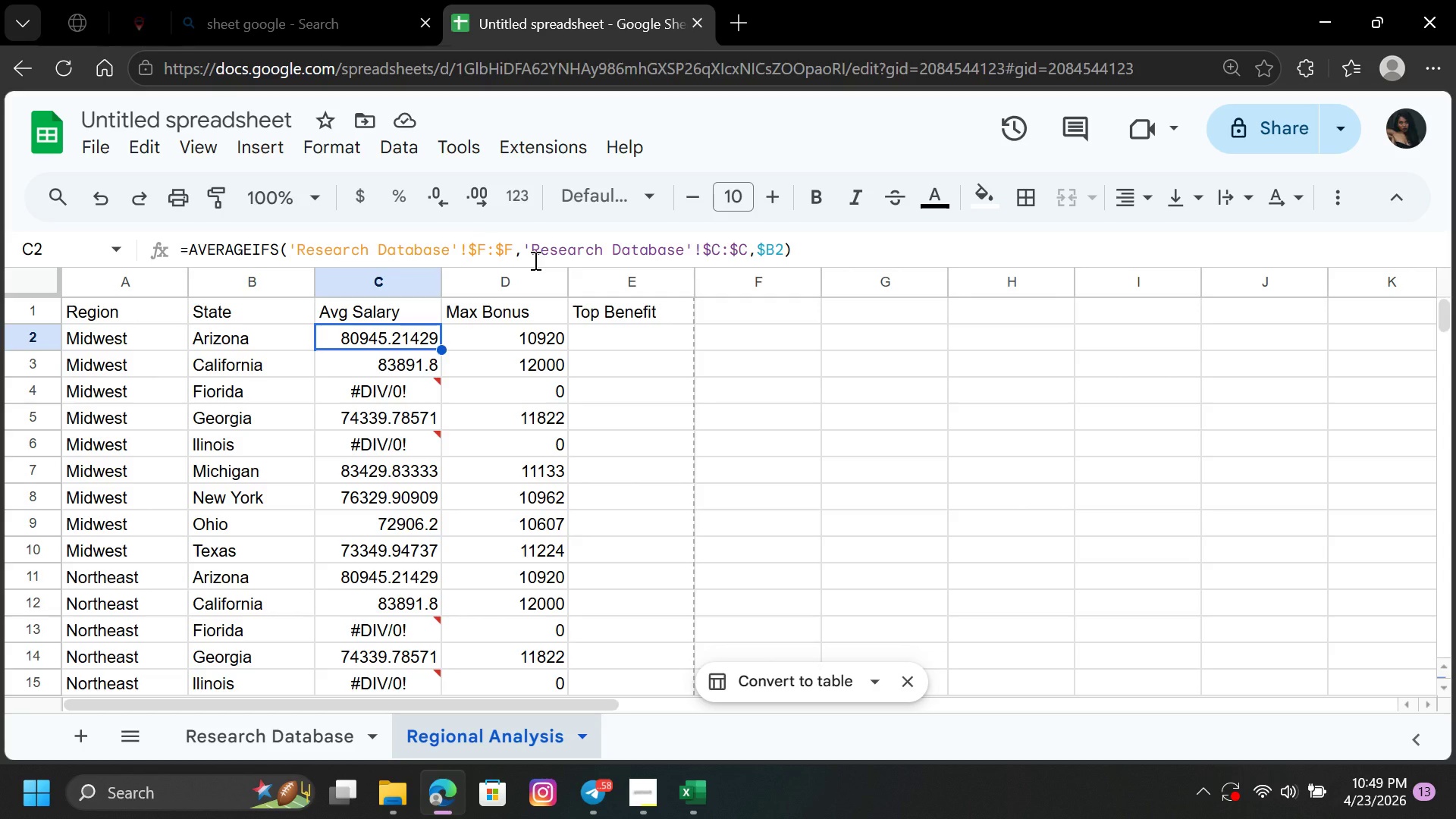 
left_click([718, 252])
 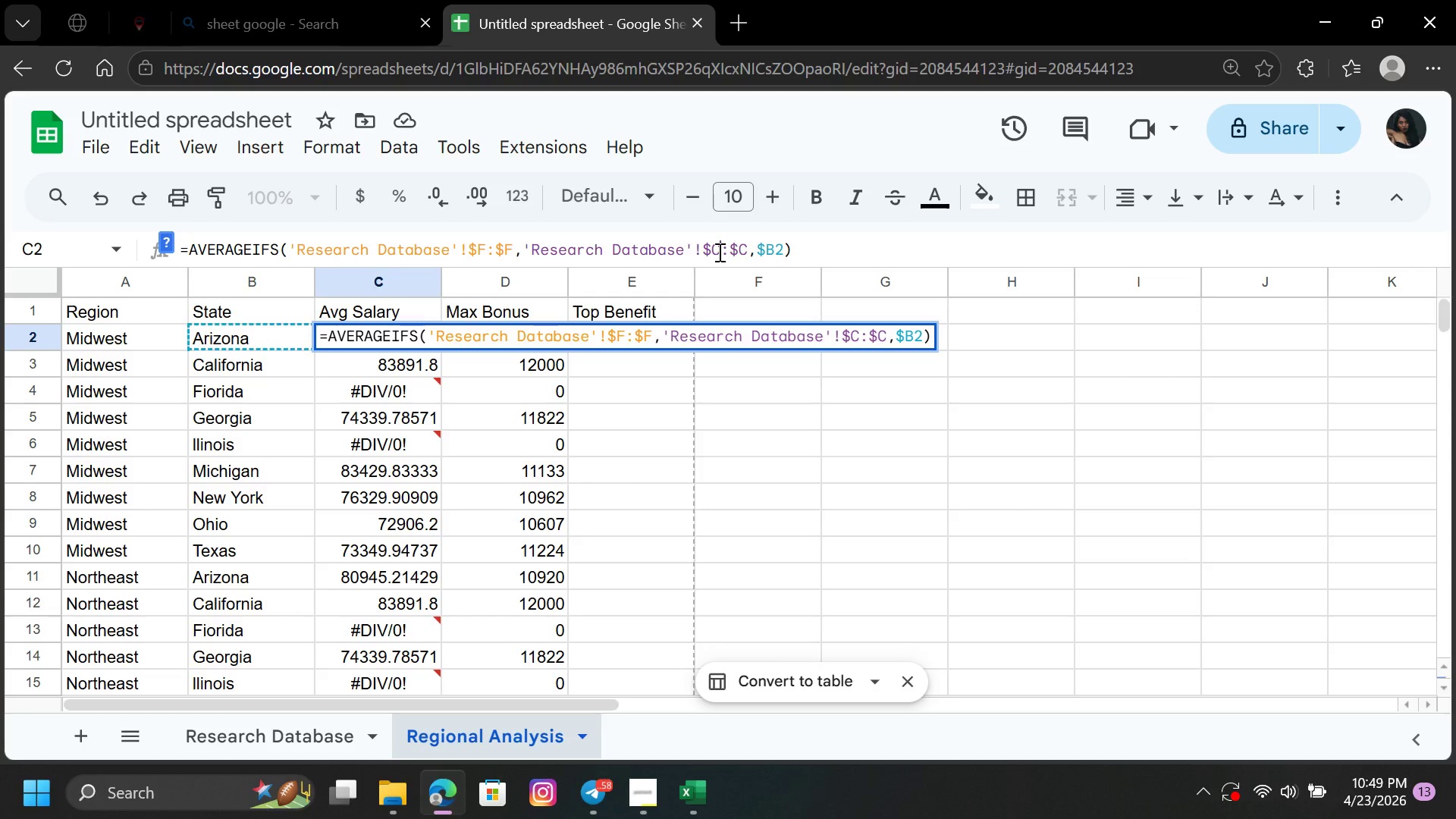 
key(Backspace)
 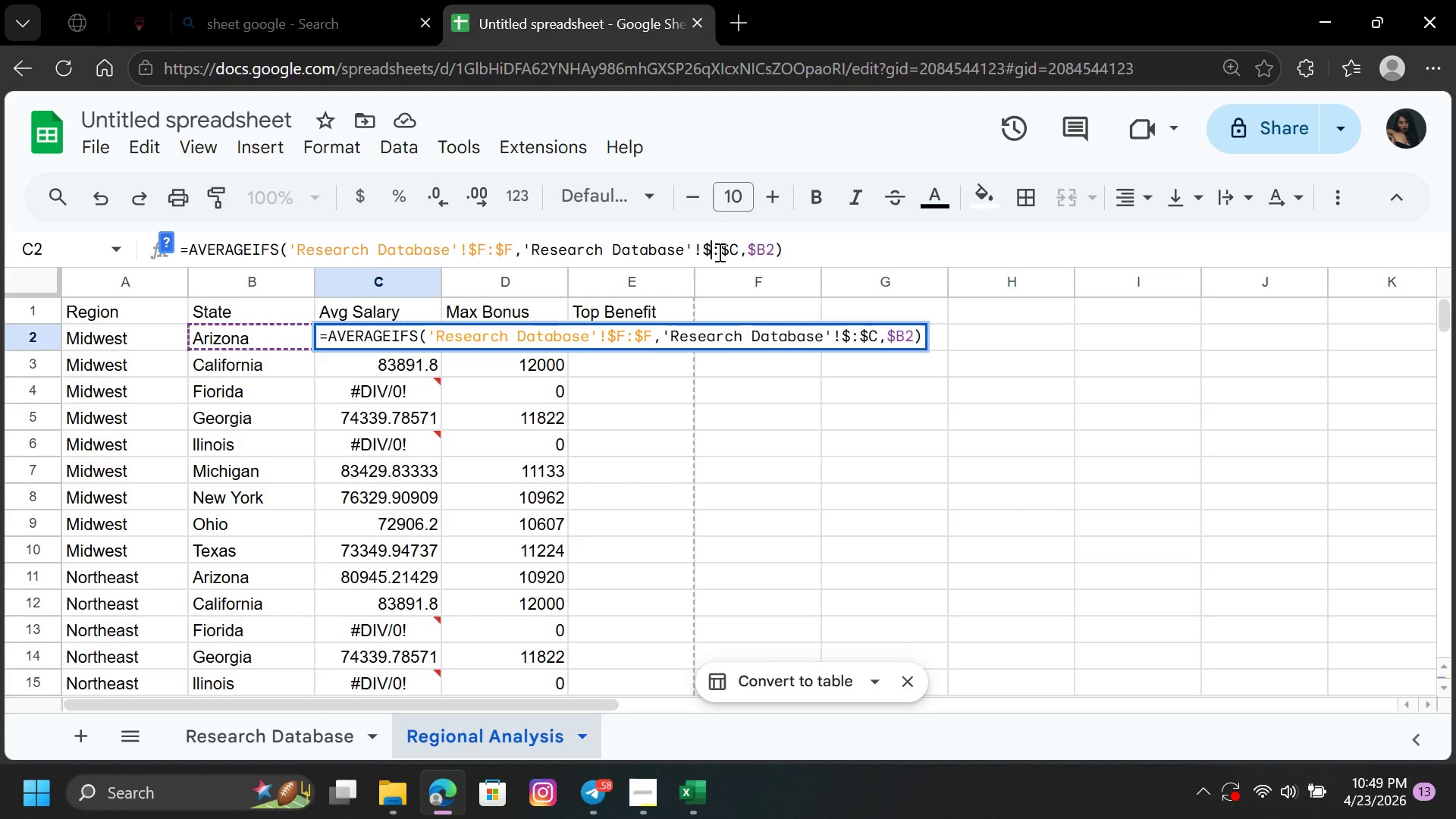 
key(D)
 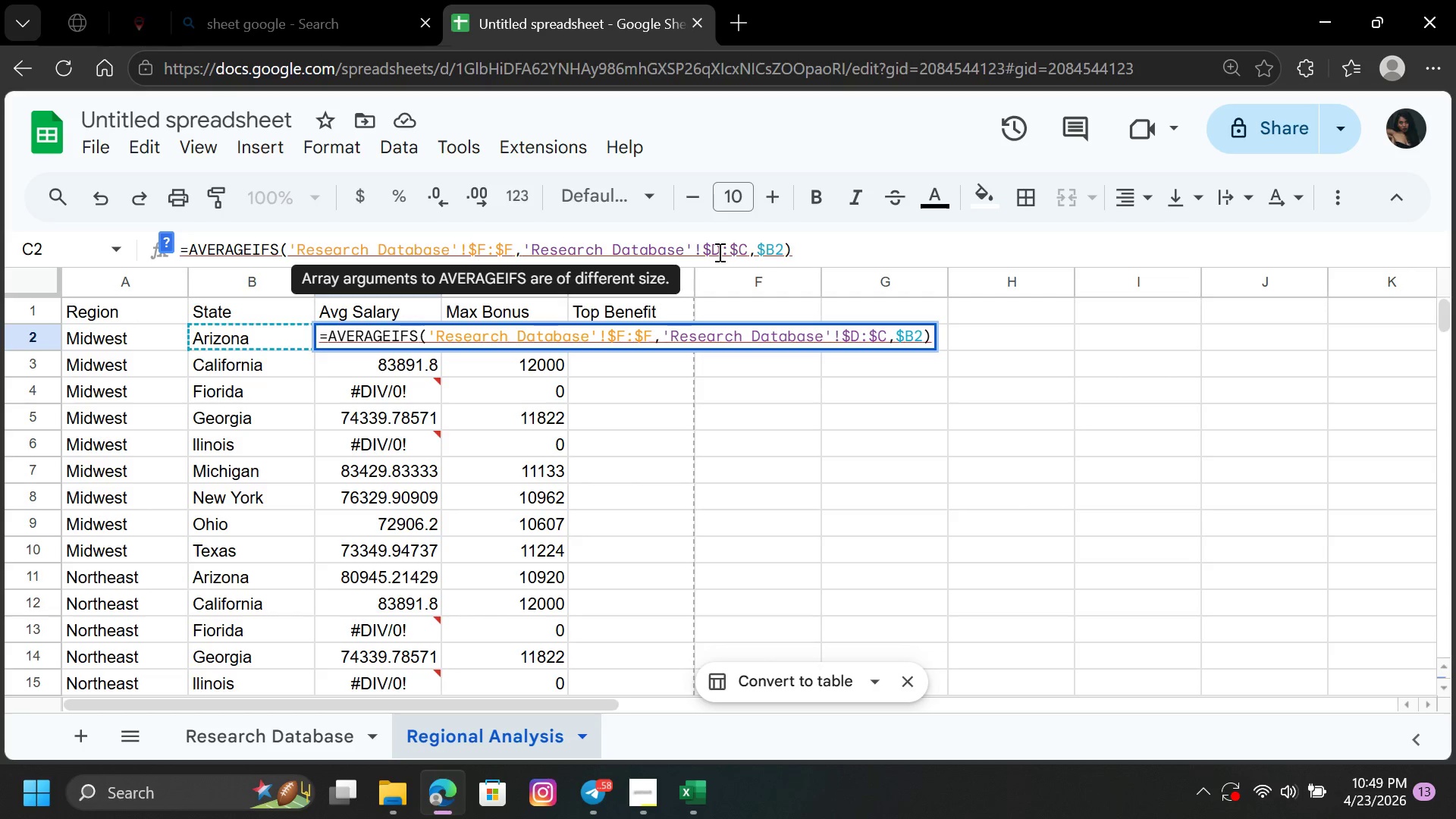 
key(ArrowRight)
 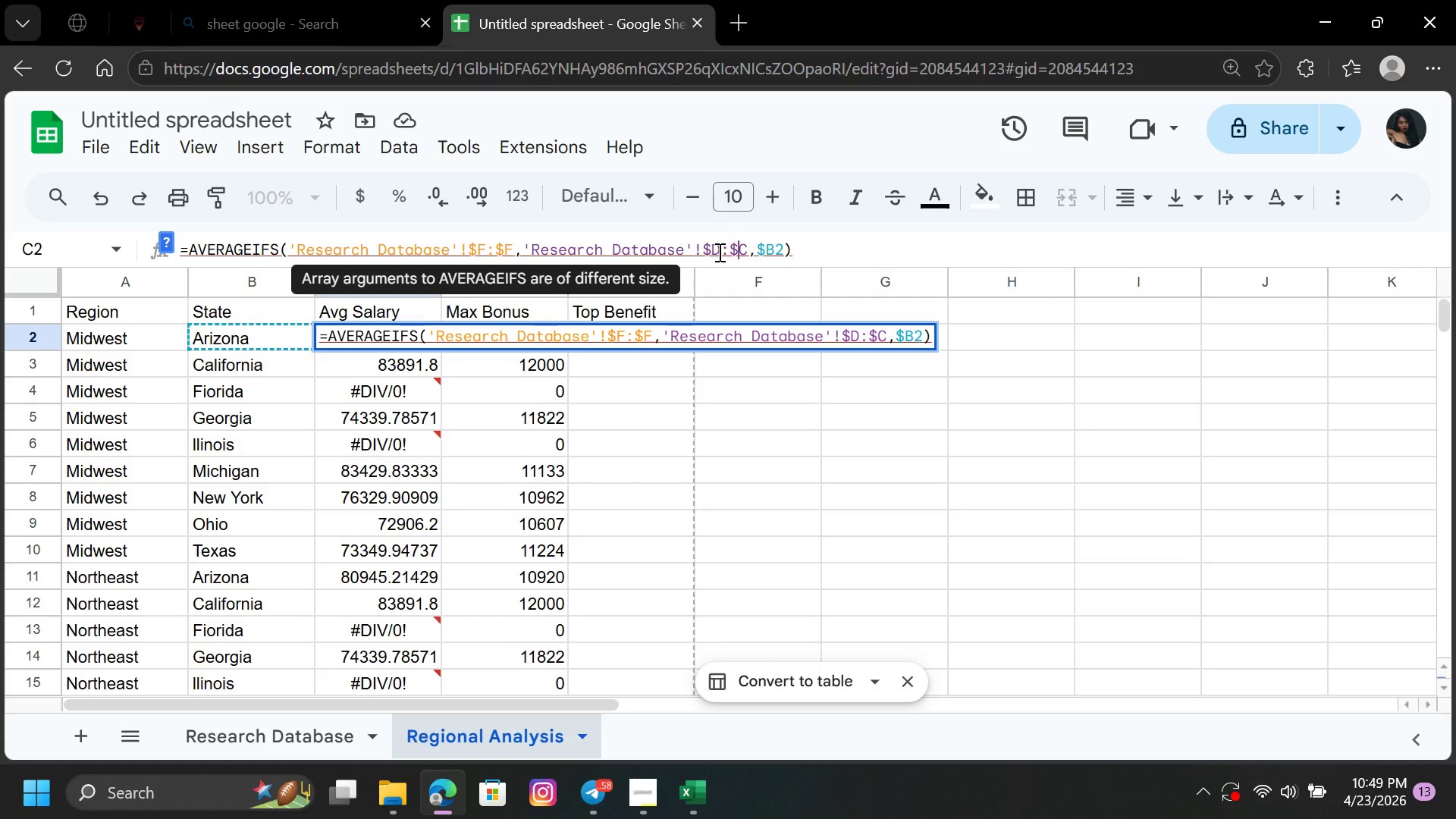 
key(ArrowRight)
 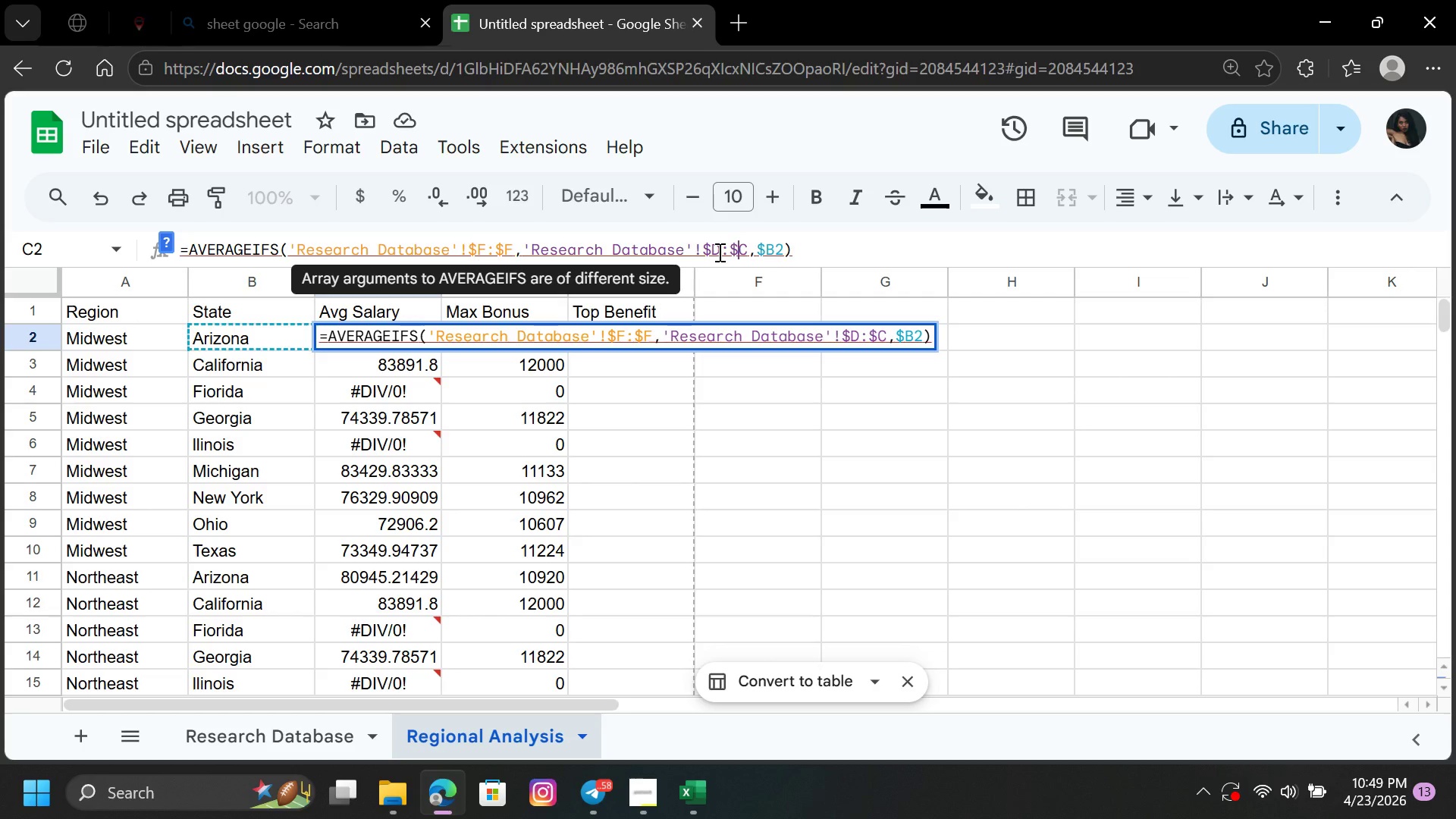 
key(ArrowRight)
 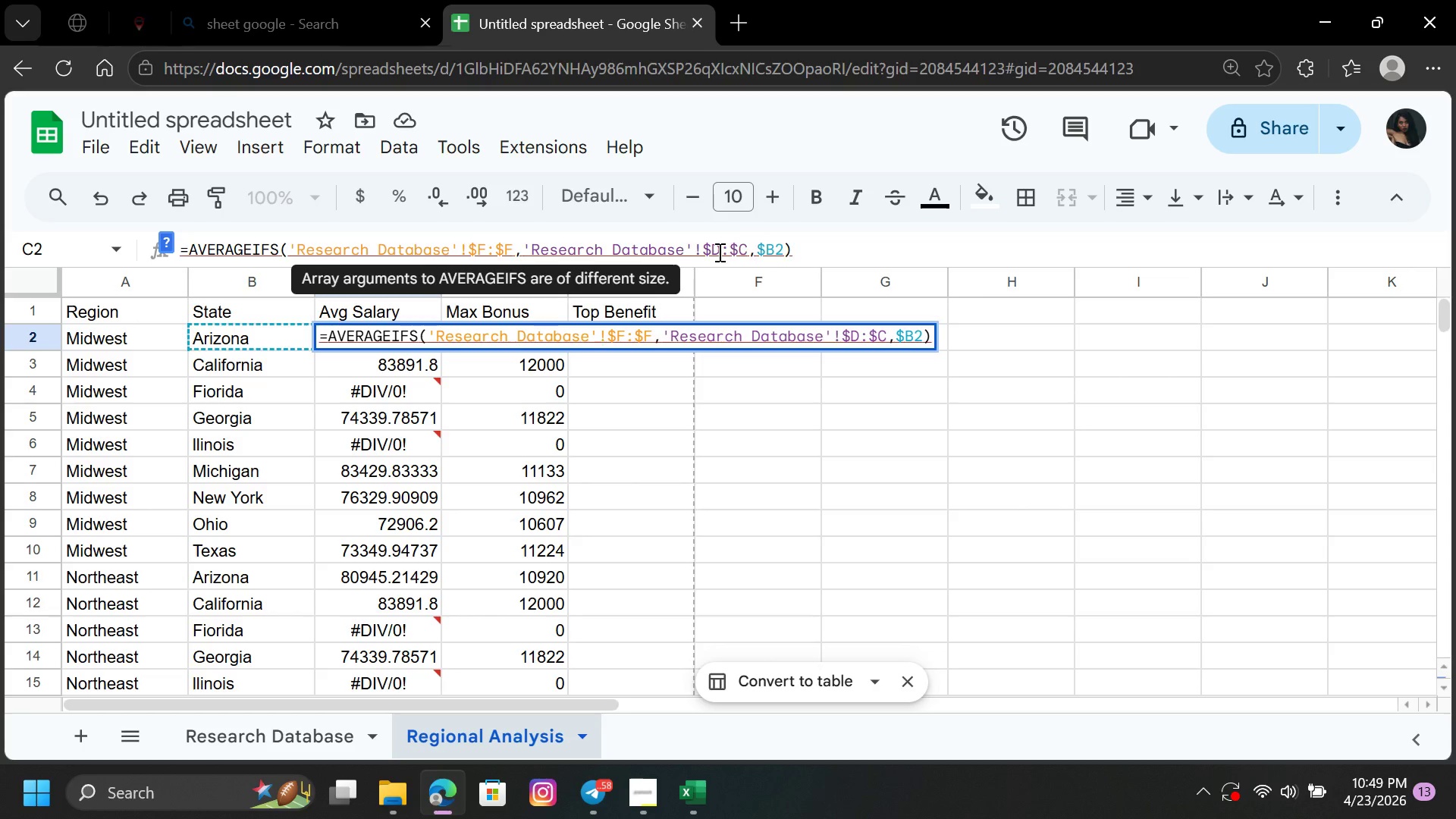 
key(Backspace)
 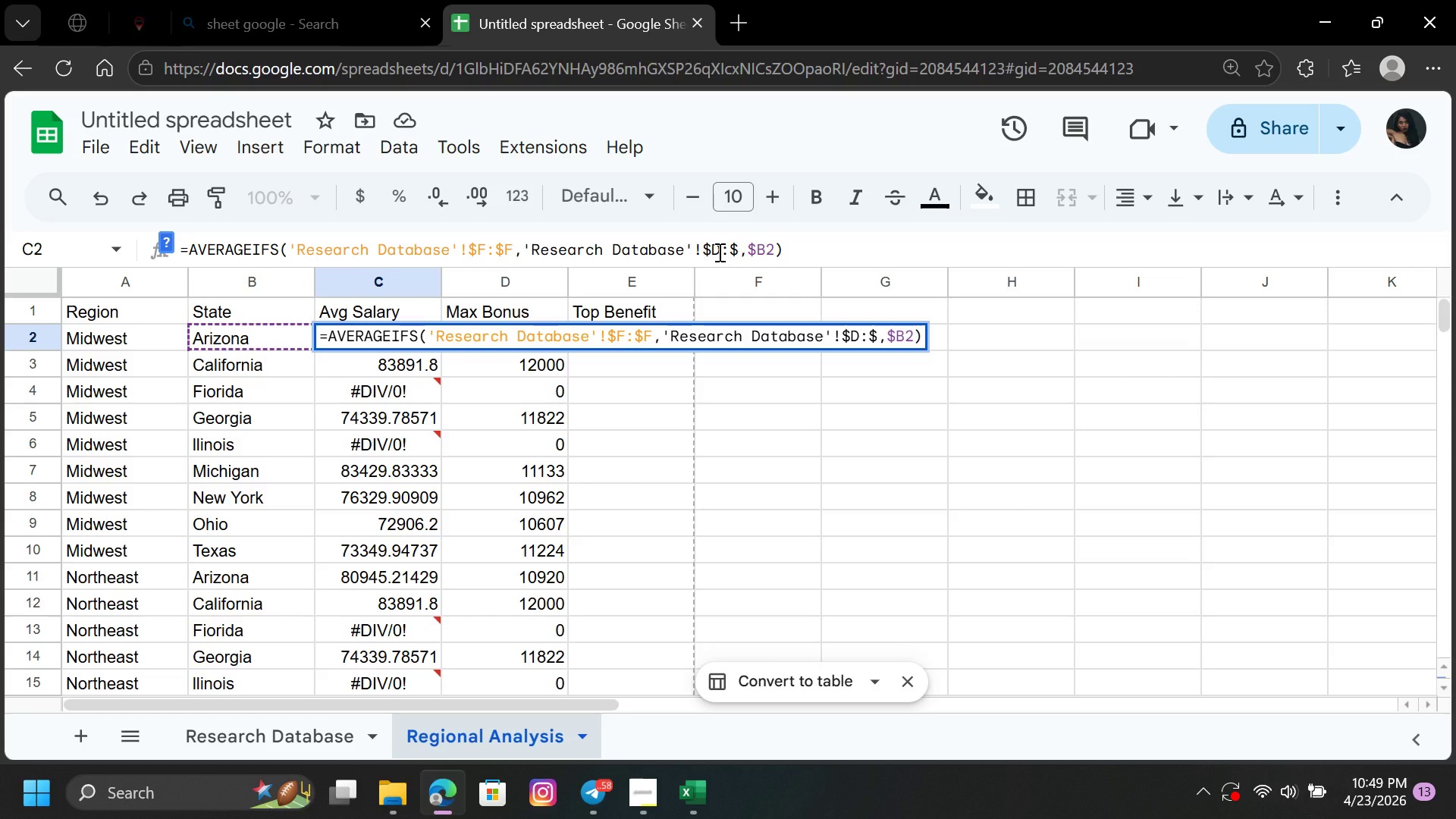 
key(B)
 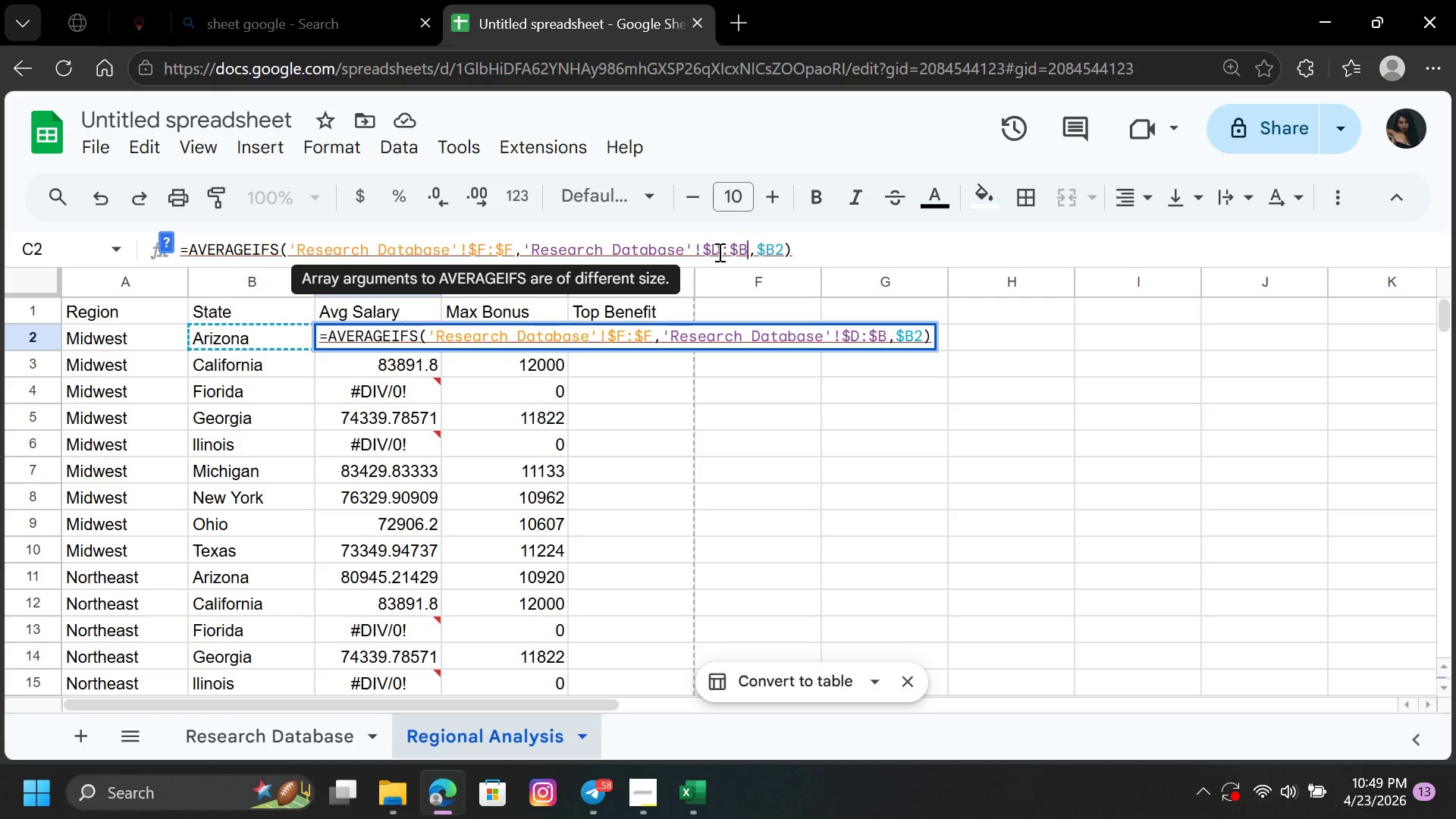 
key(Equal)
 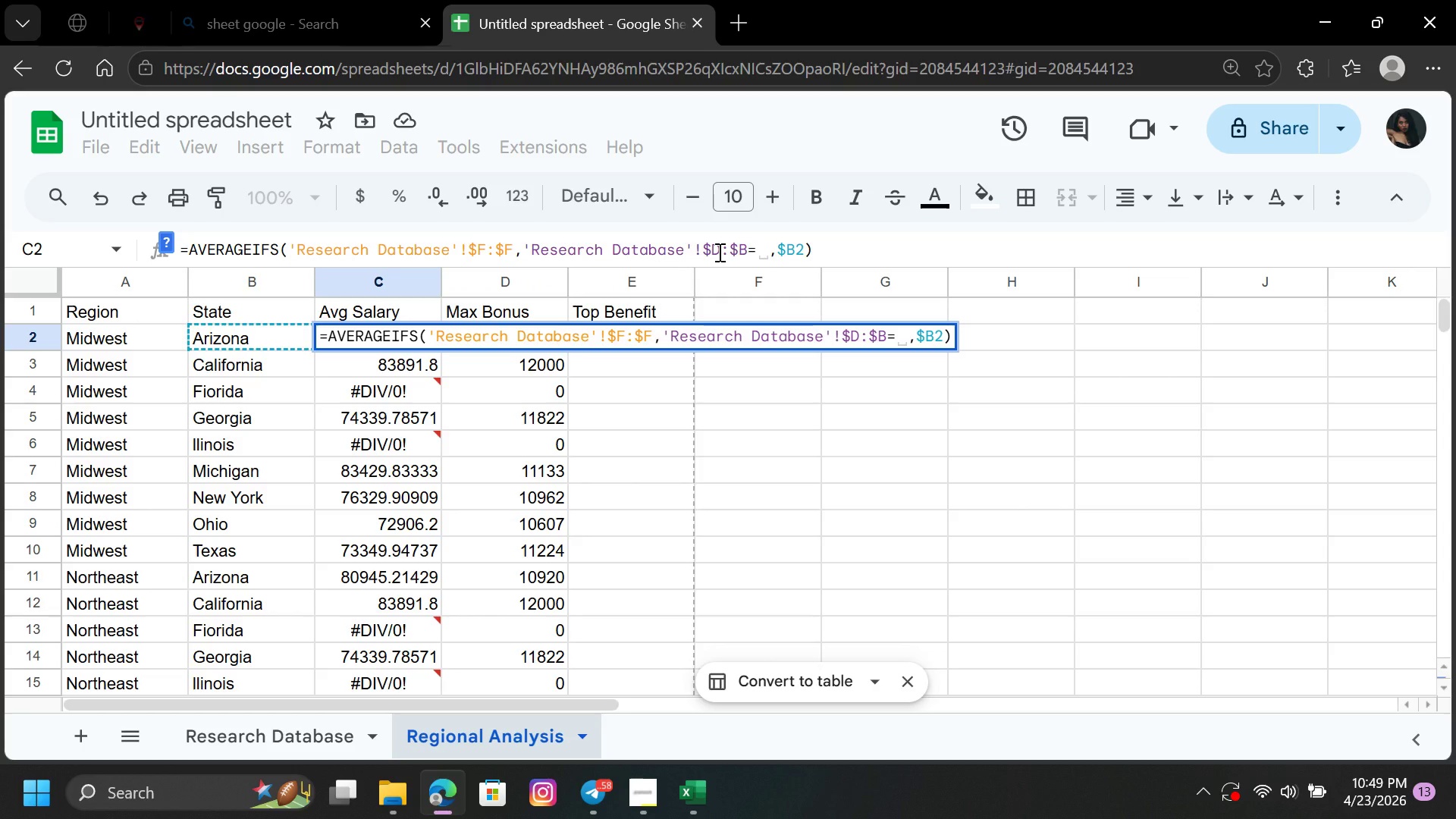 
key(Backspace)
 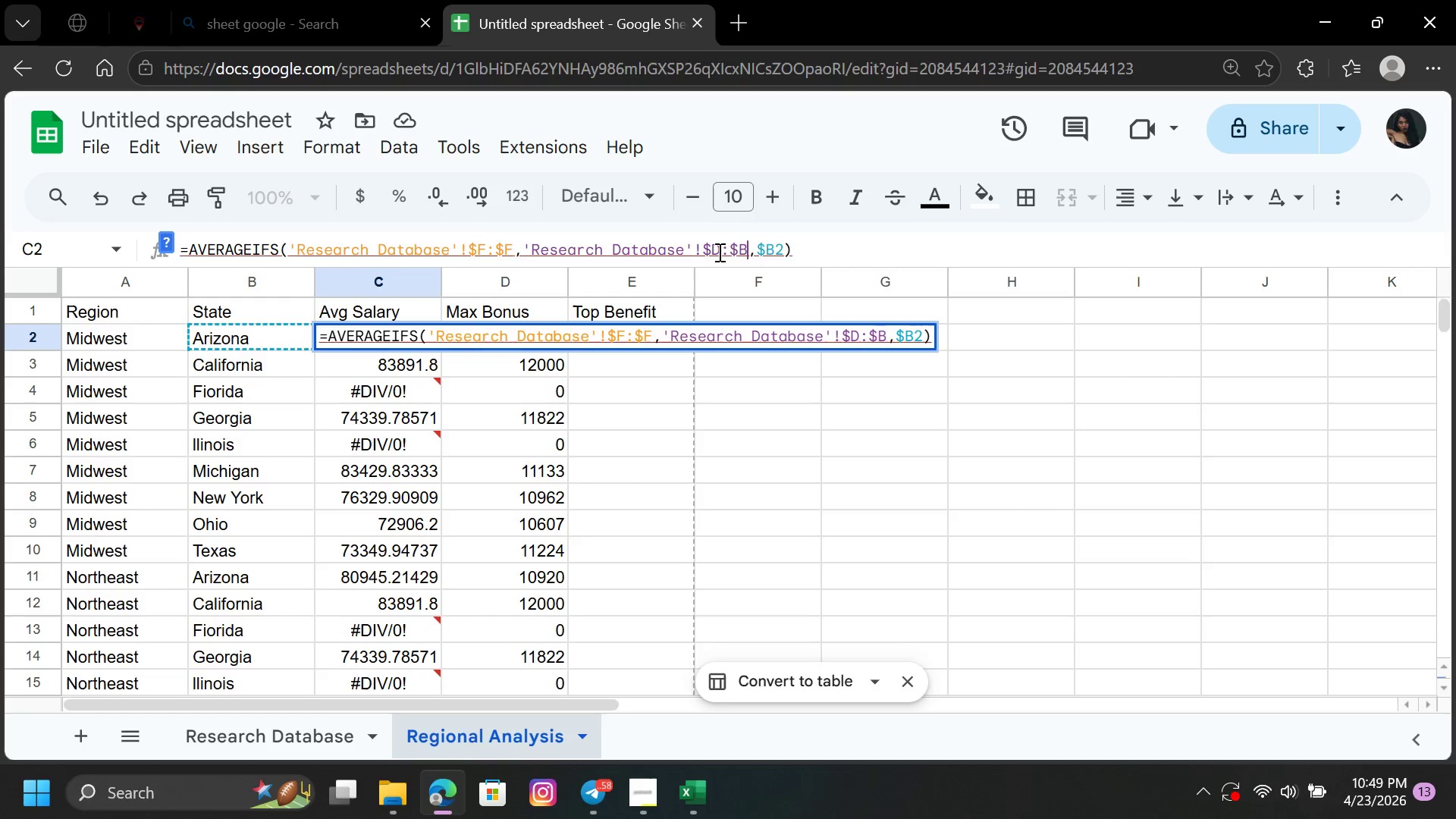 
key(Backspace)
 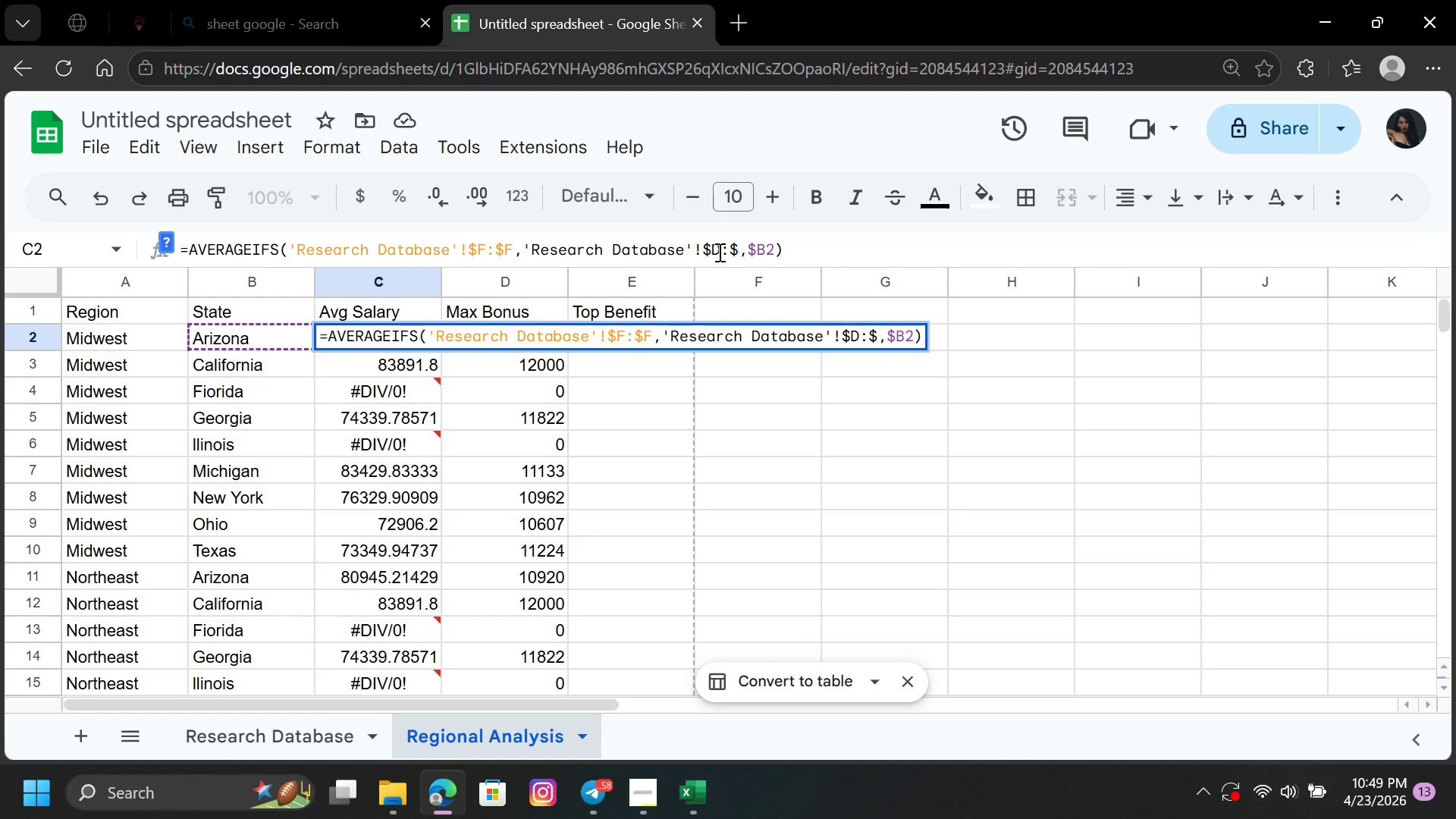 
key(D)
 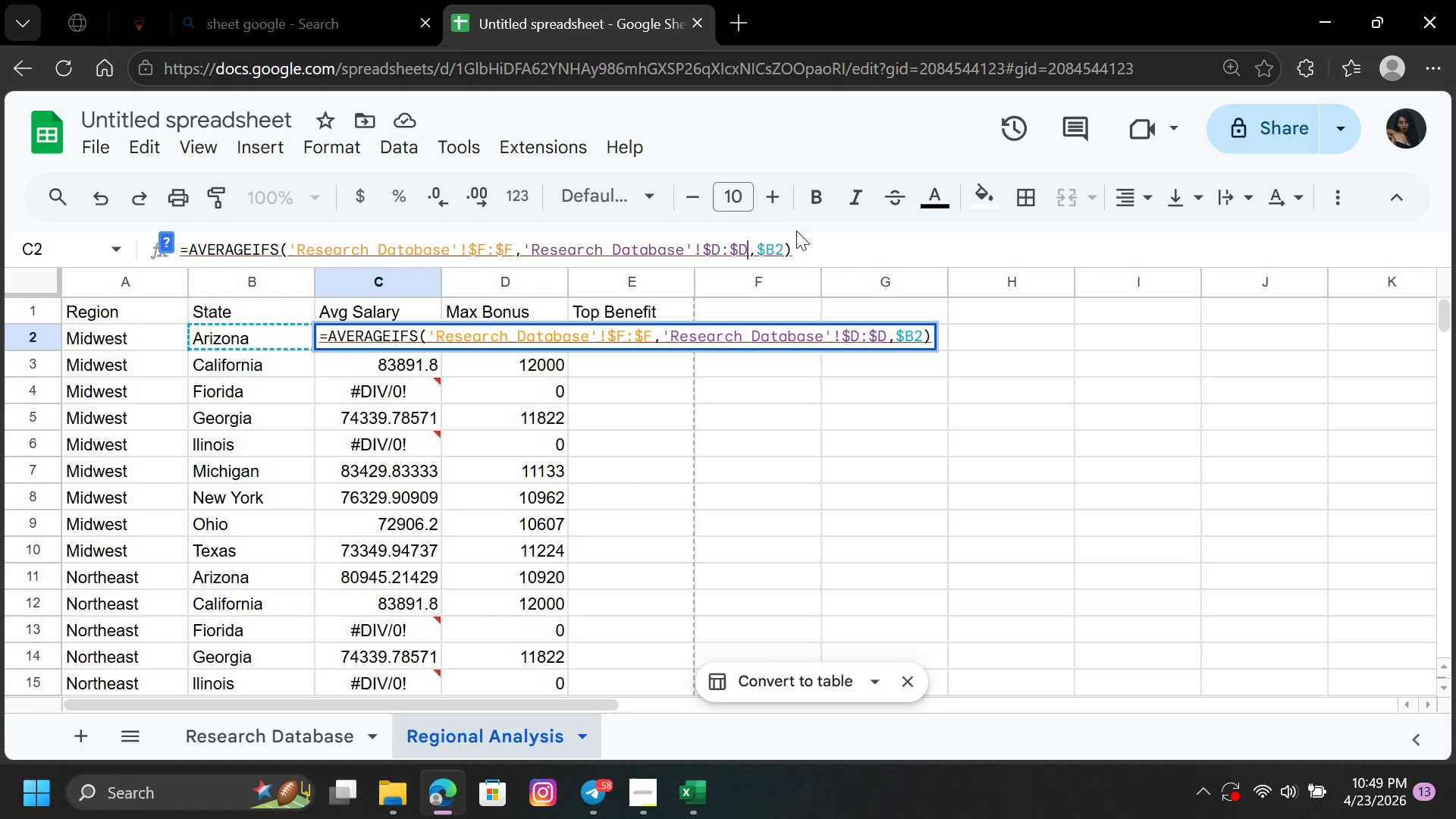 
wait(6.59)
 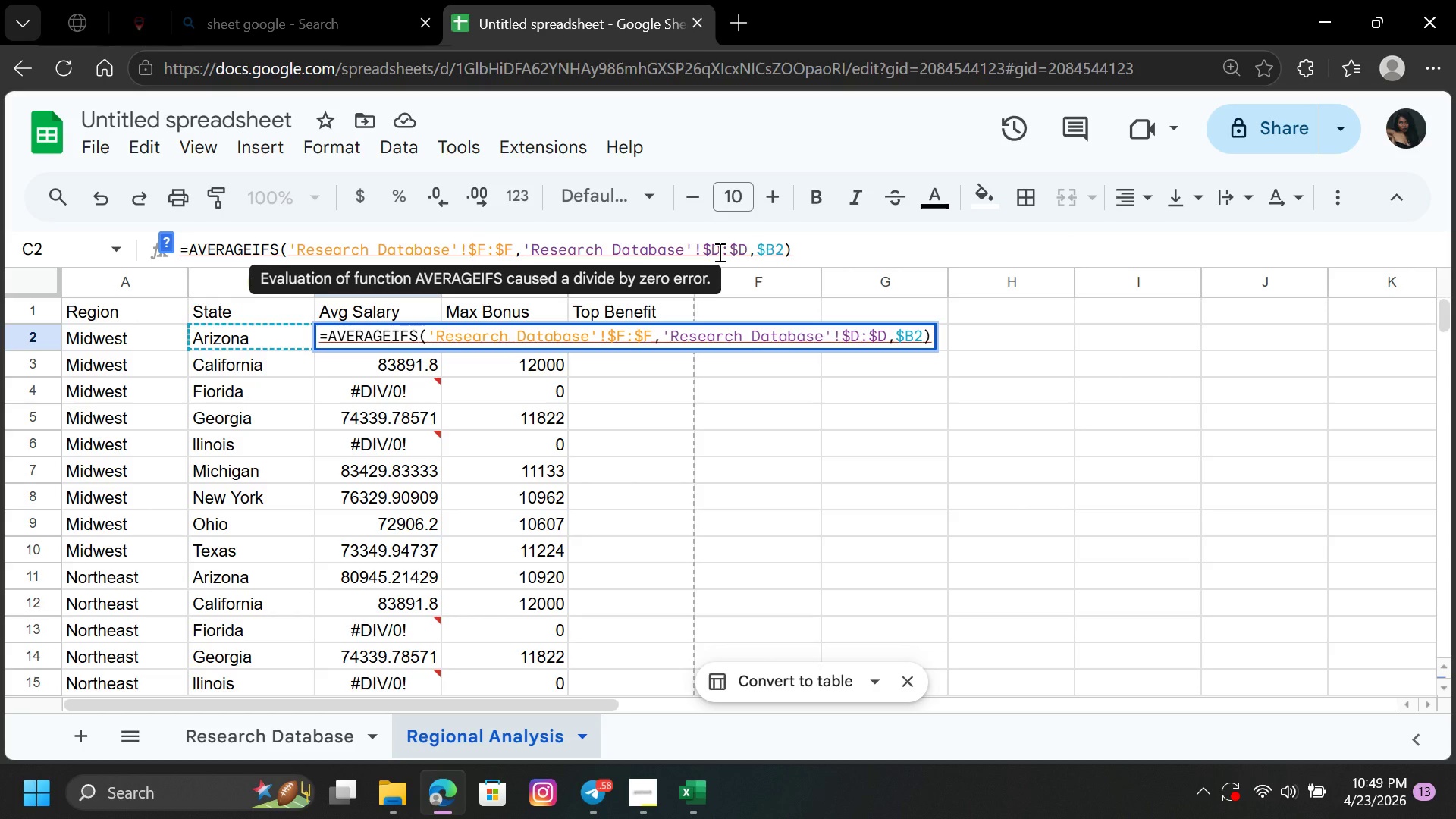 
left_click([783, 248])
 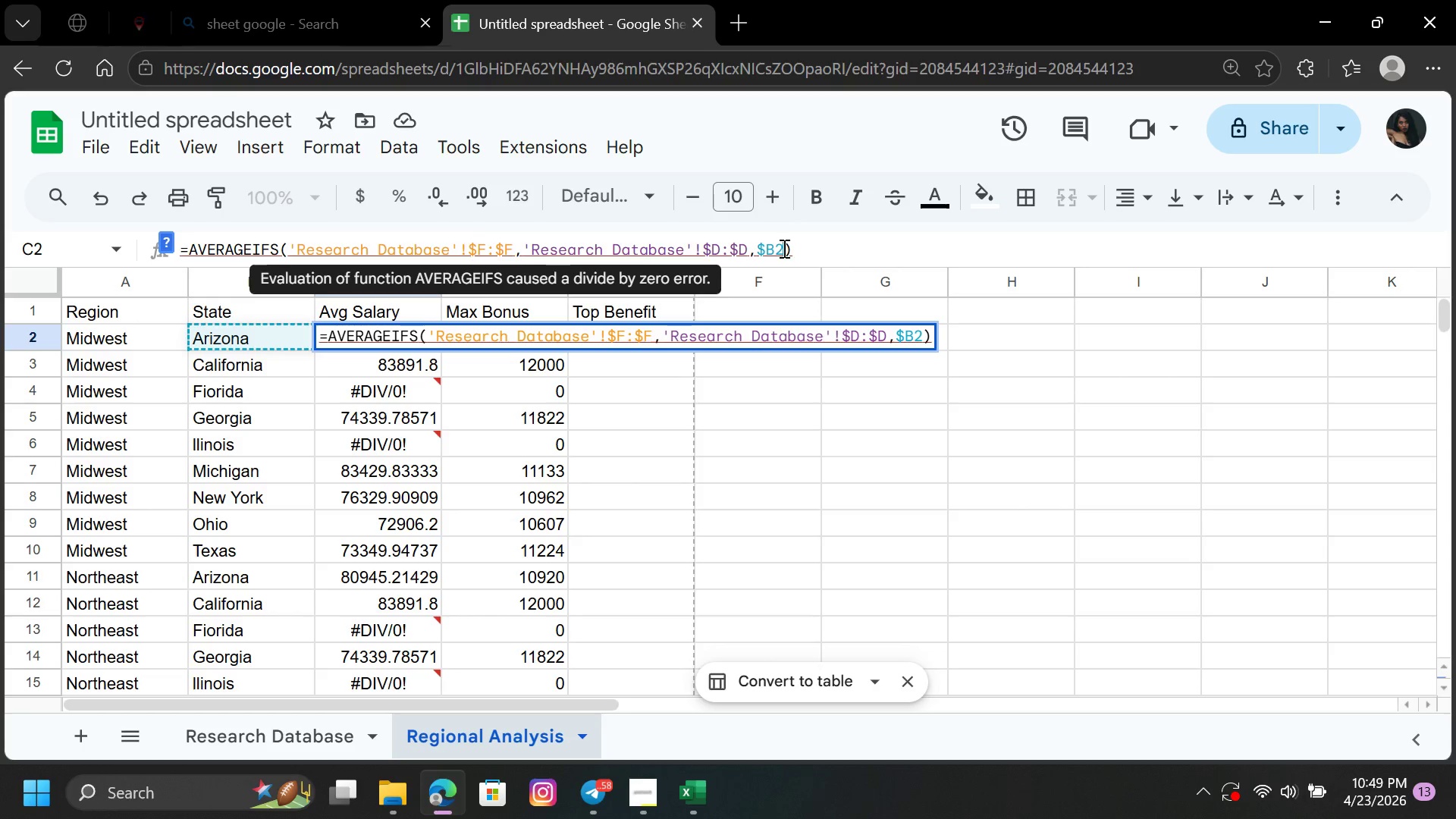 
key(Backspace)
key(Backspace)
type(A2,)
 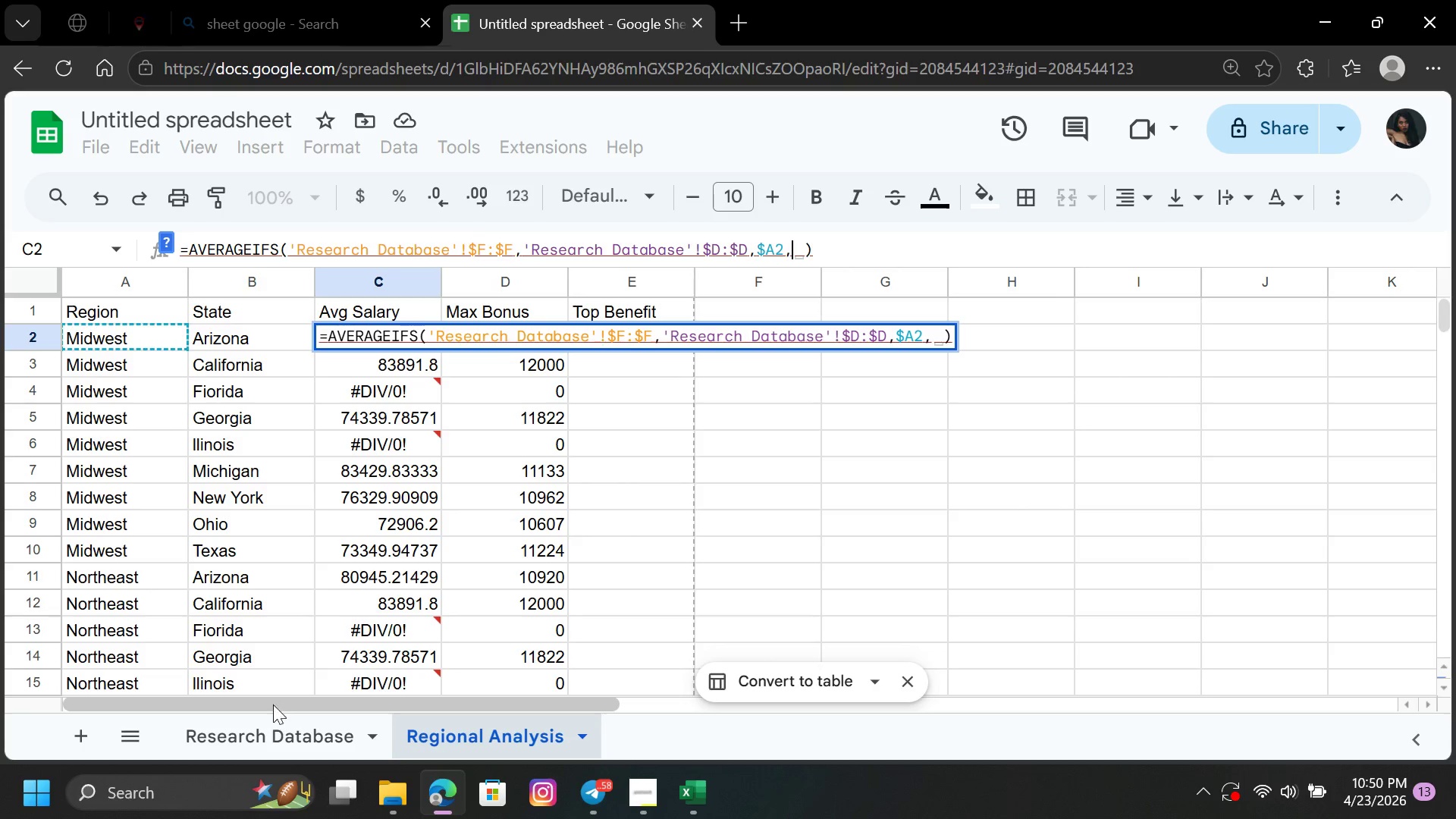 
left_click([275, 730])
 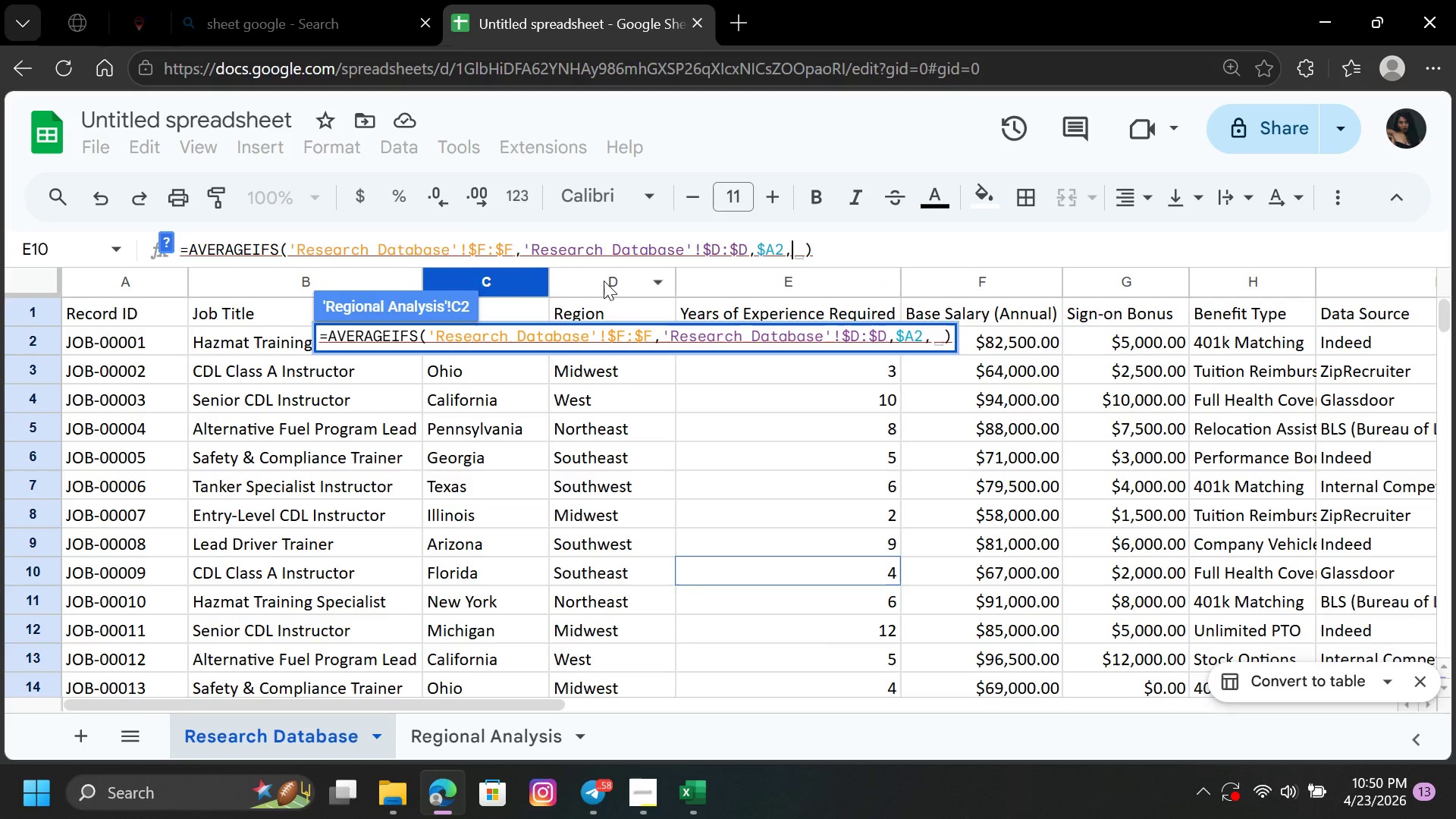 
left_click([518, 288])
 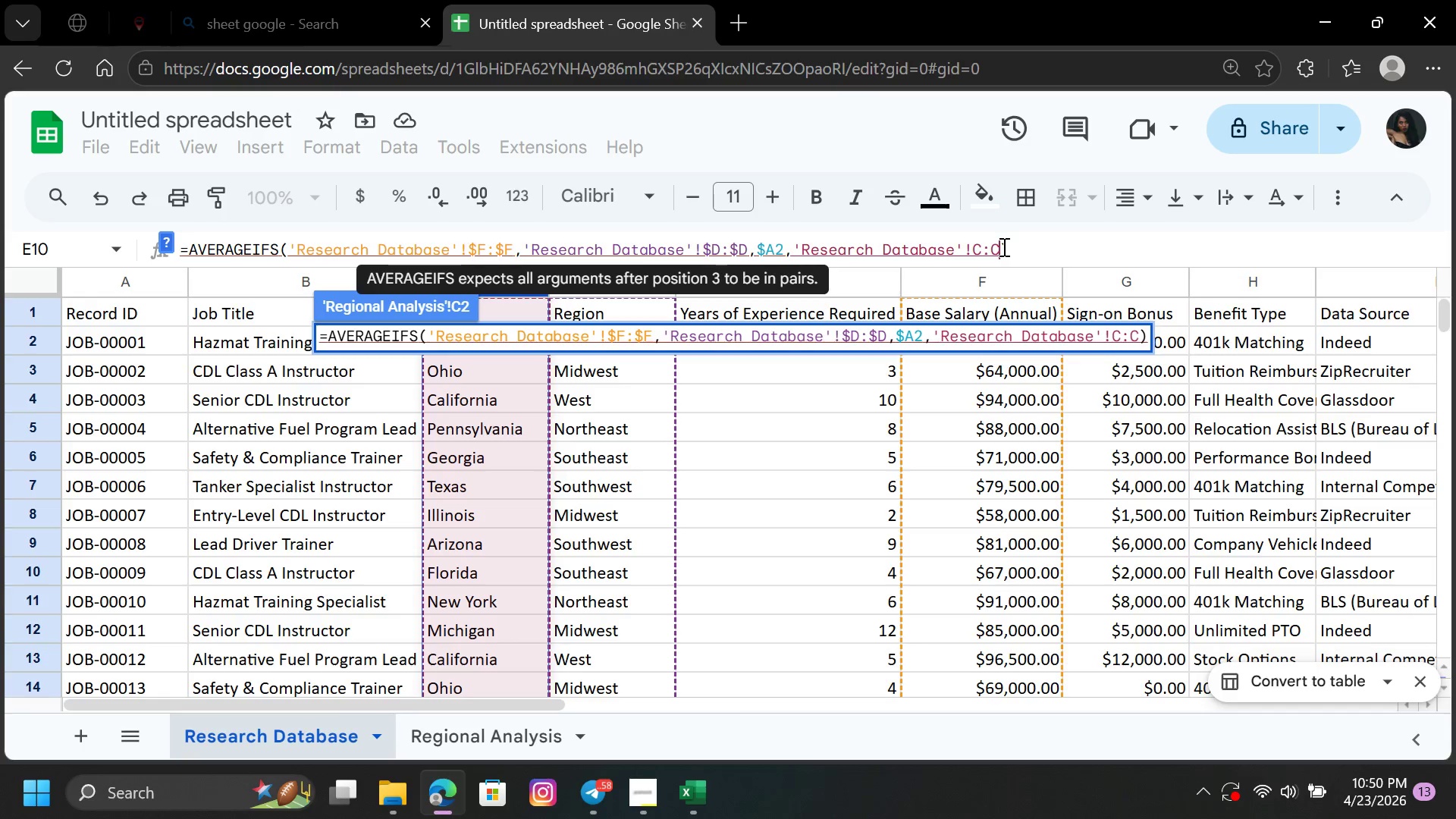 
left_click([1000, 248])
 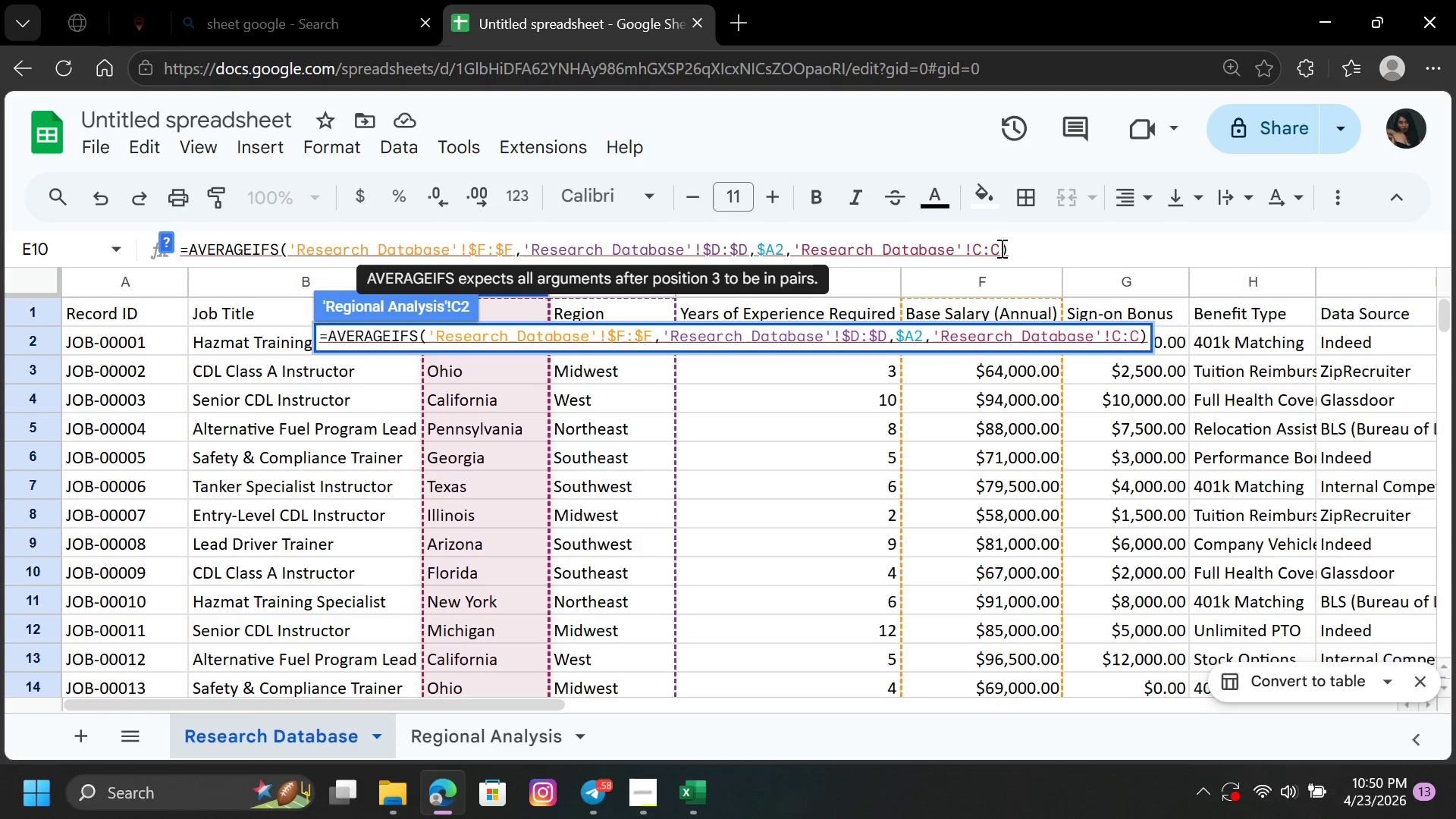 
key(Comma)
 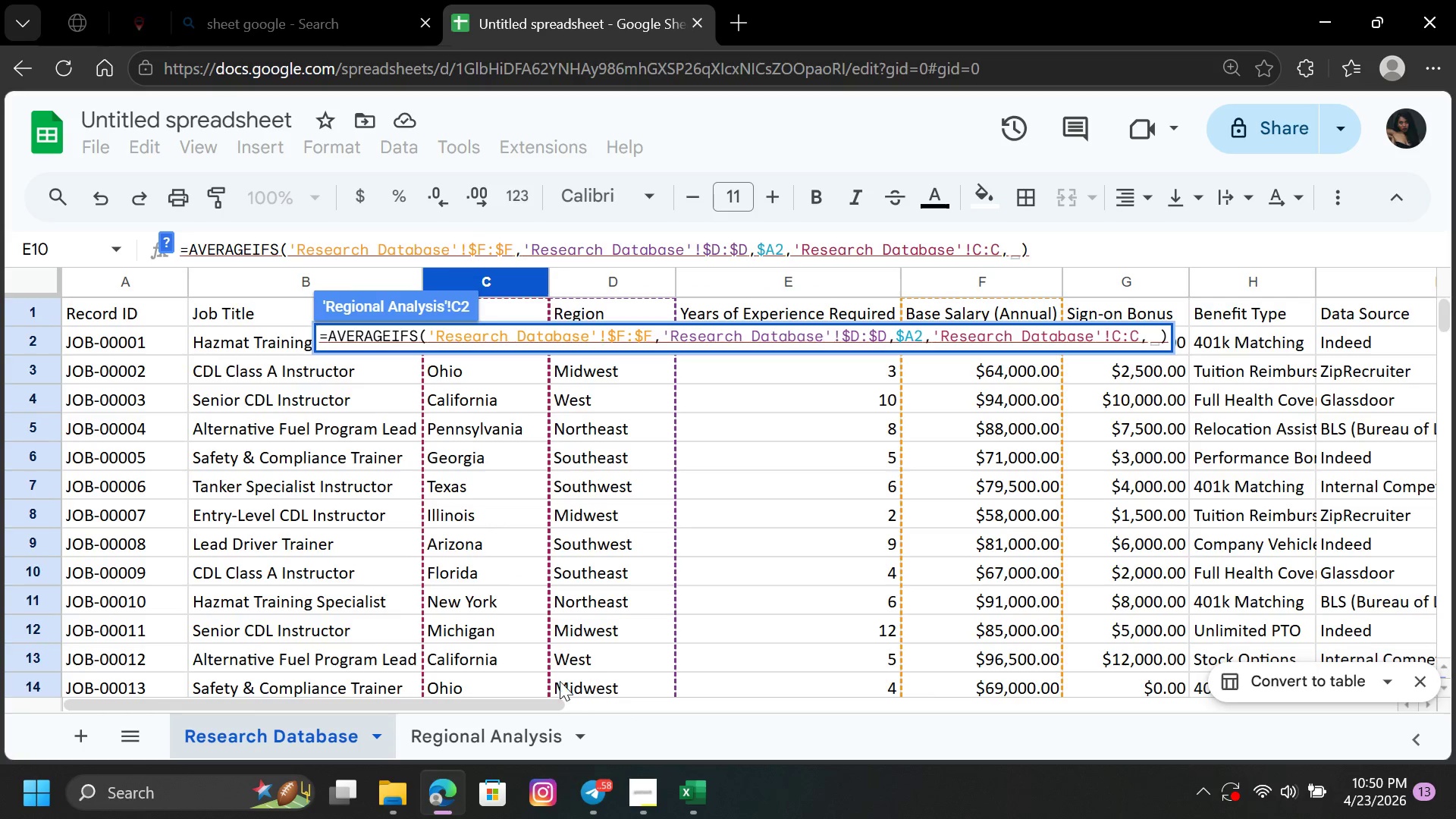 
left_click([479, 728])
 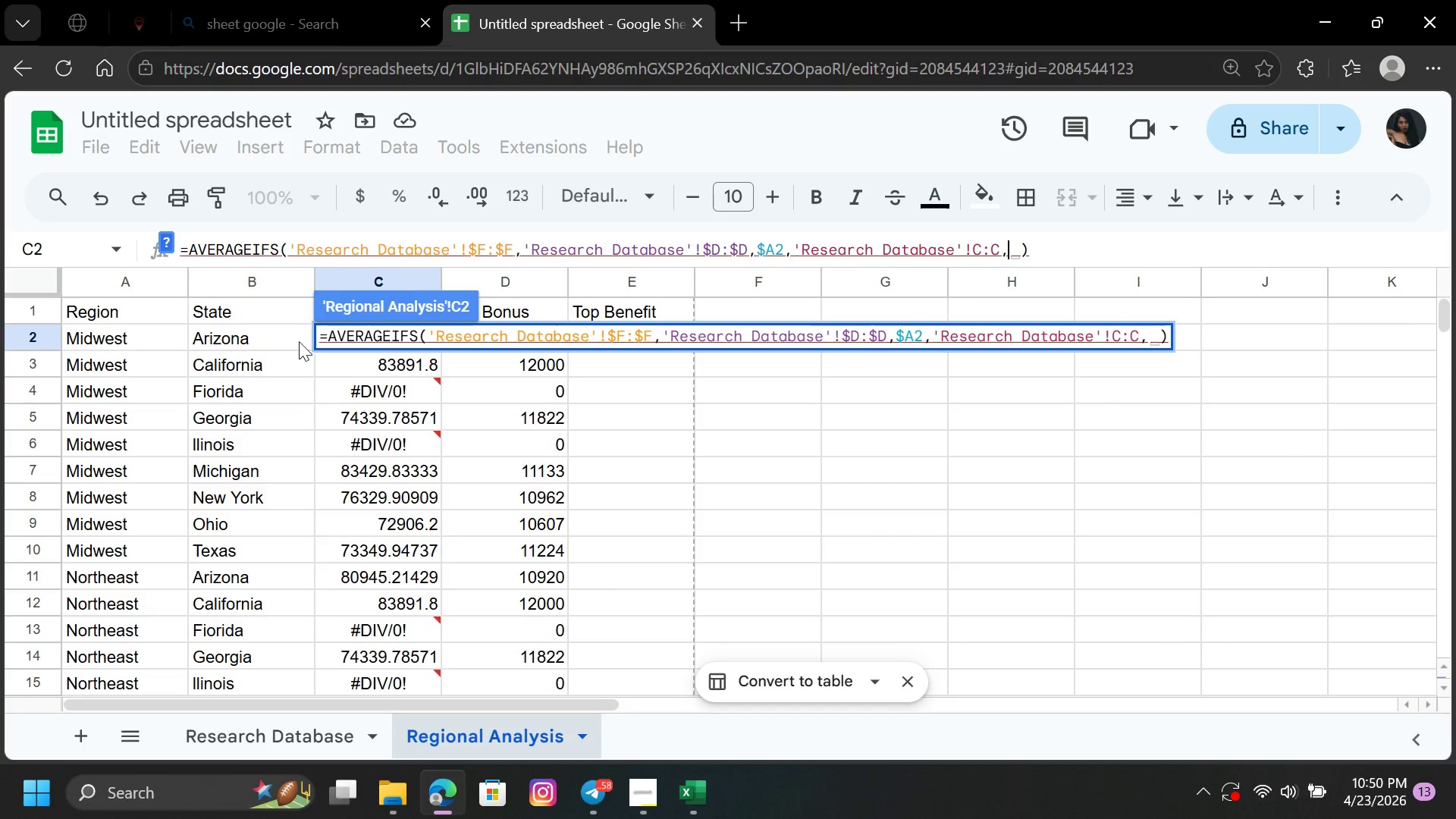 
left_click([275, 337])
 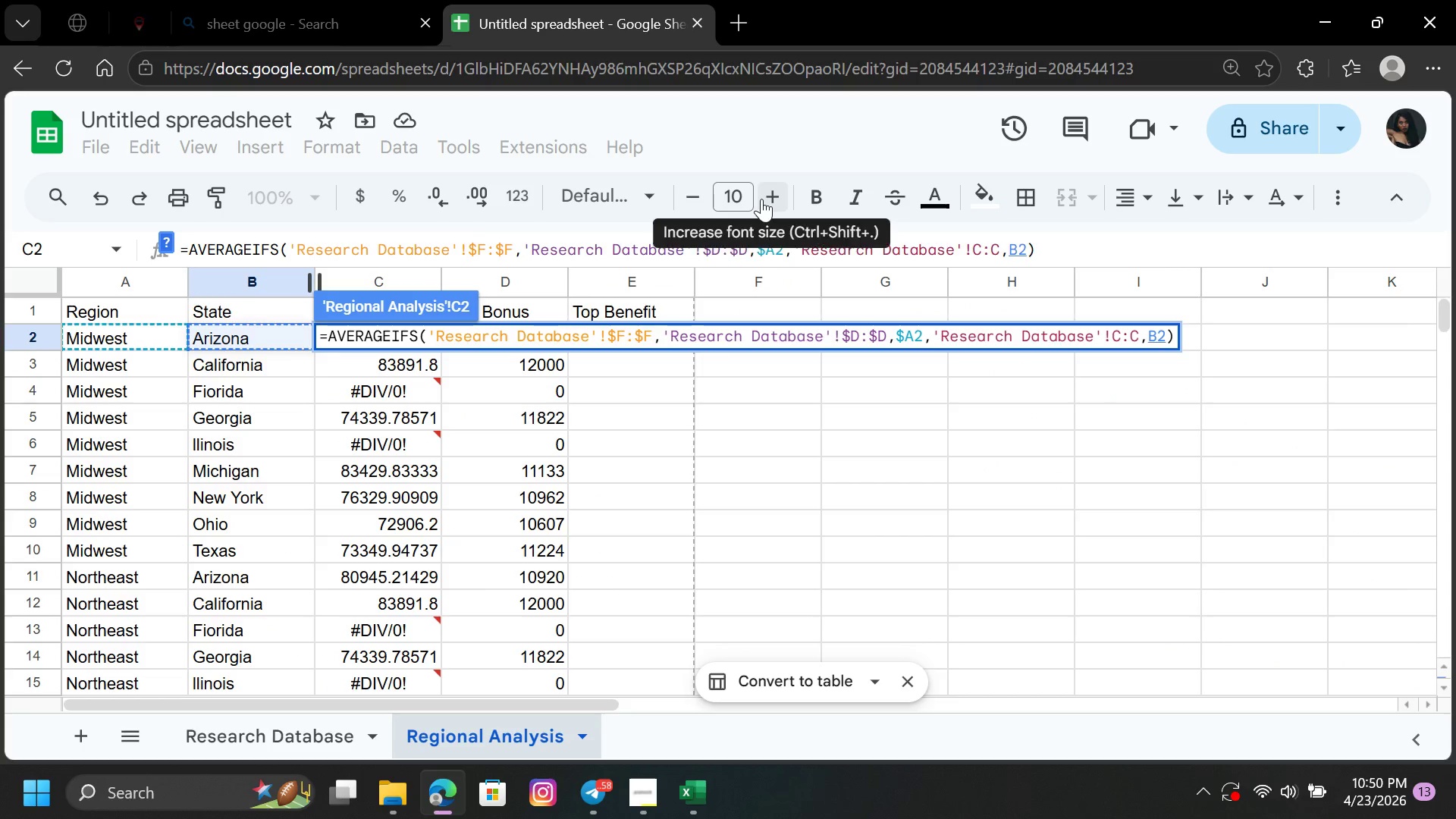 
key(Enter)
 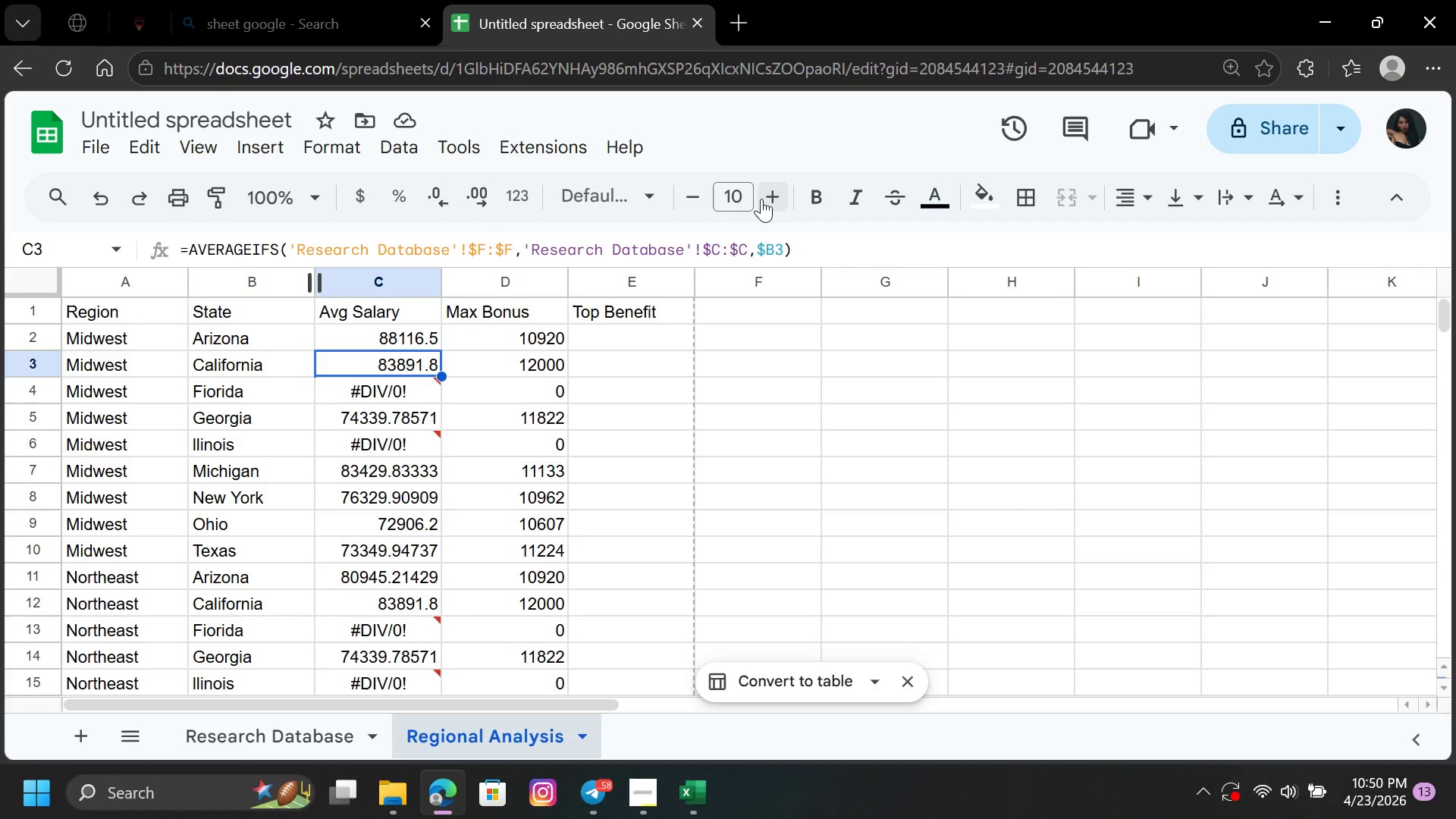 
wait(15.16)
 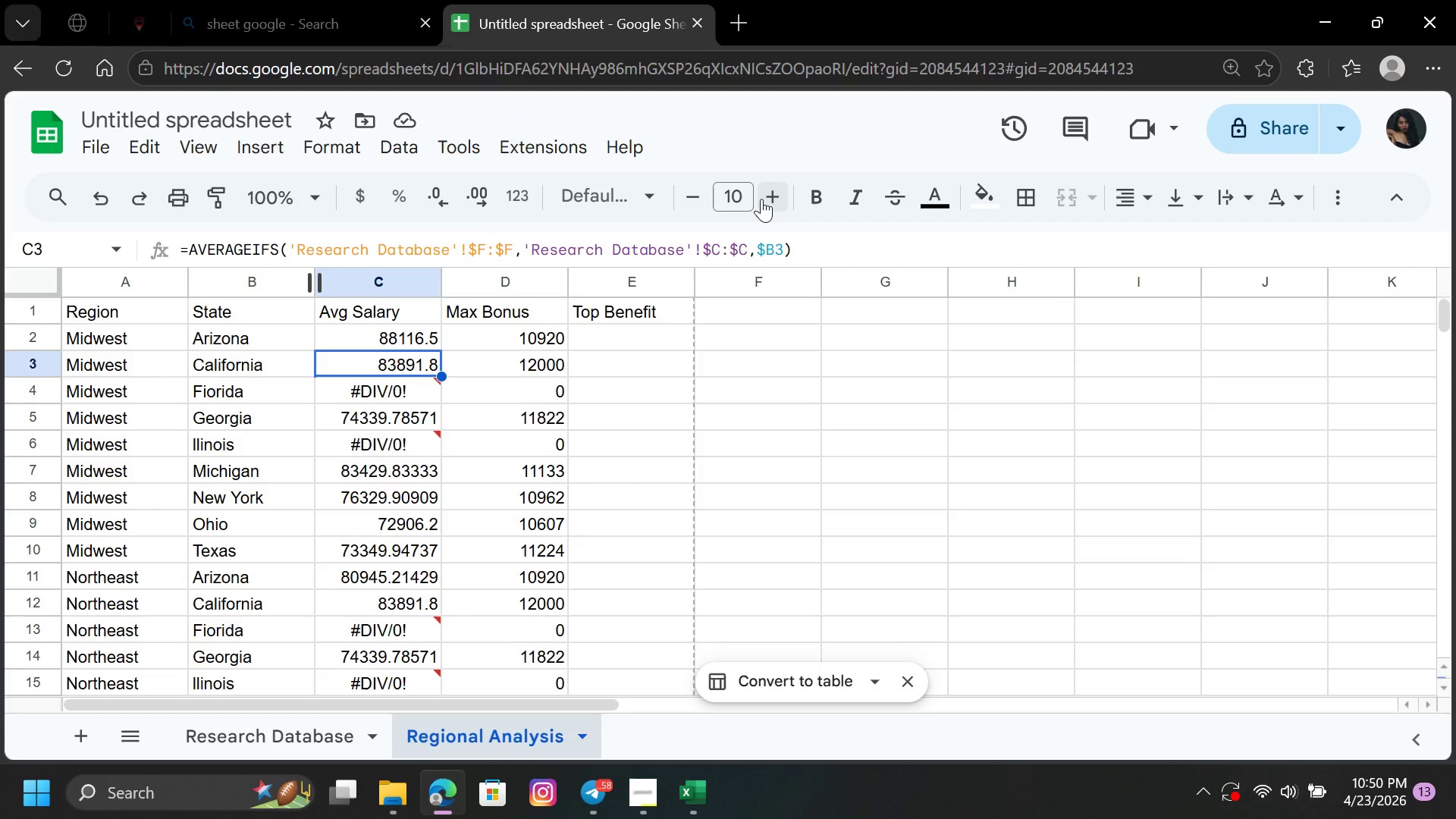 
left_click([361, 331])
 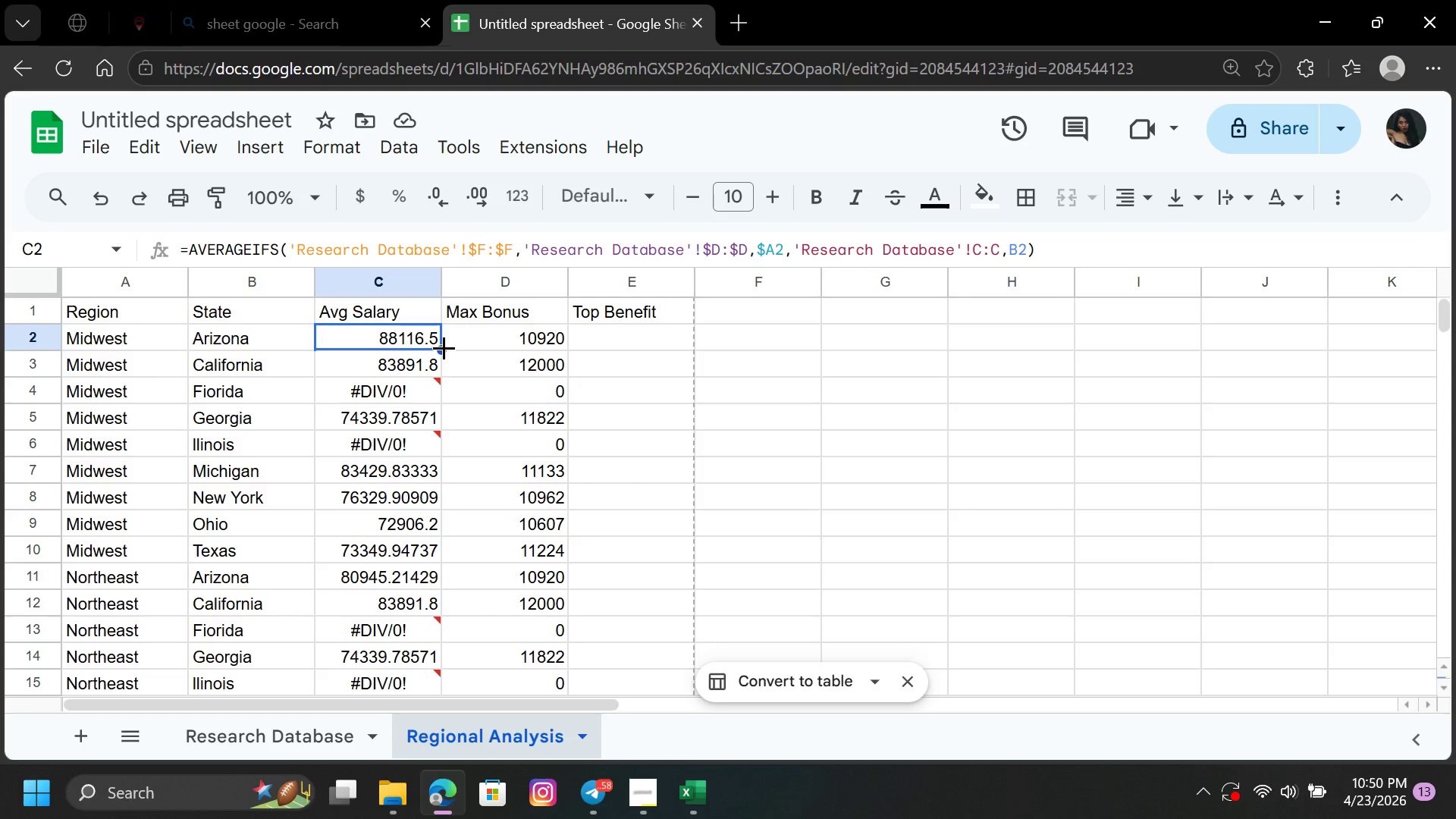 
left_click_drag(start_coordinate=[444, 347], to_coordinate=[428, 347])
 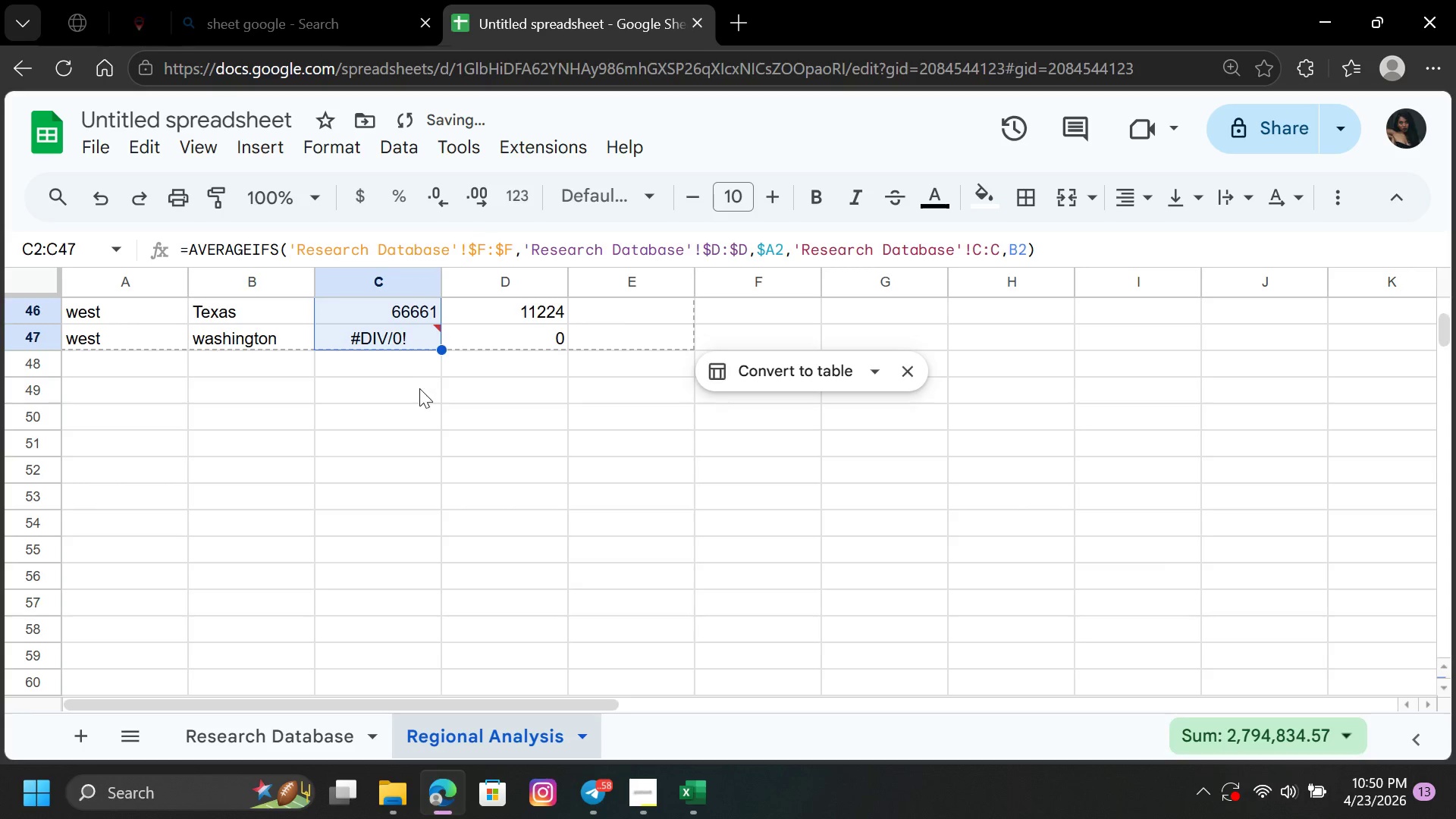 
left_click([418, 395])
 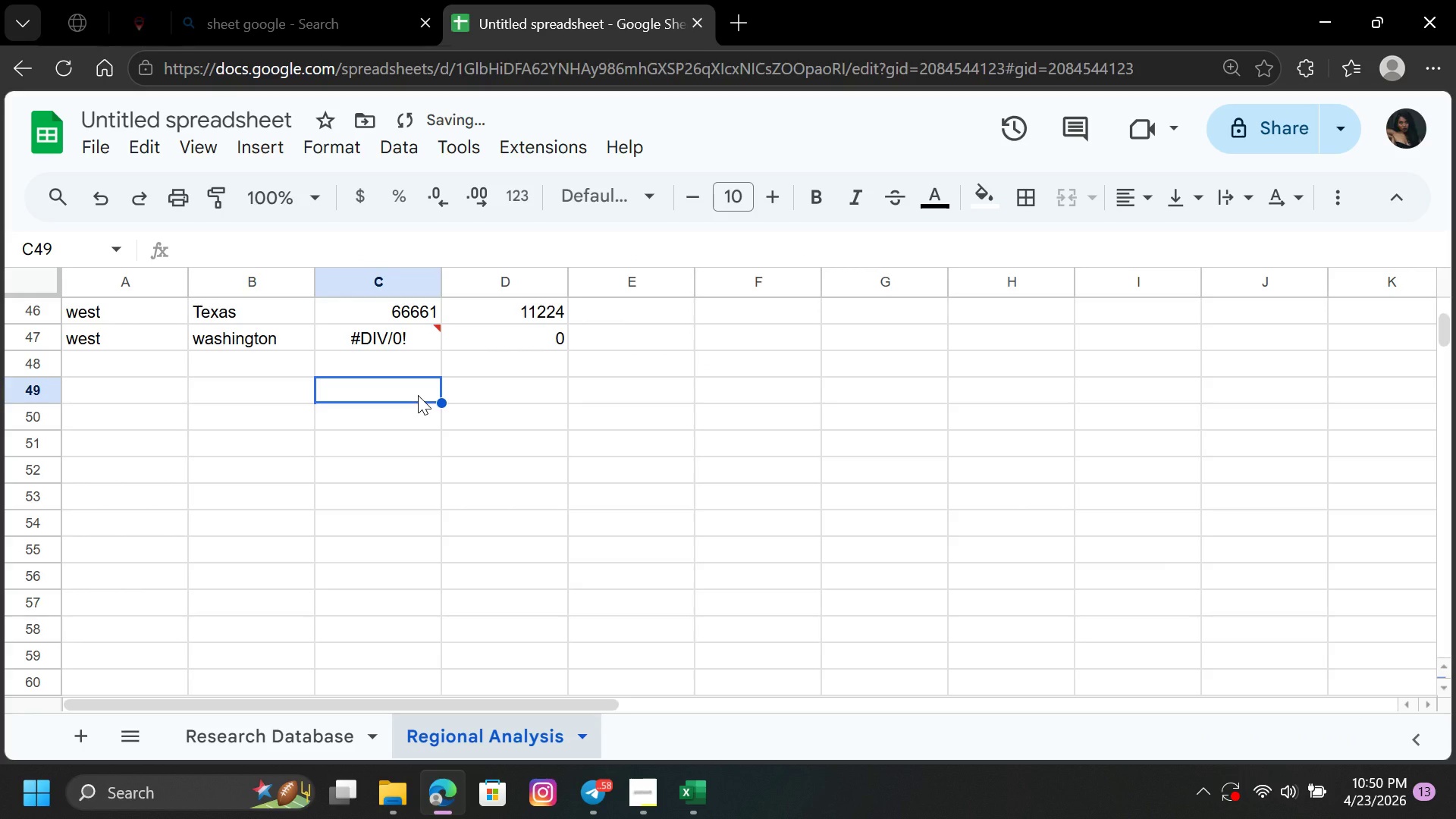 
hold_key(key=ArrowUp, duration=1.51)
 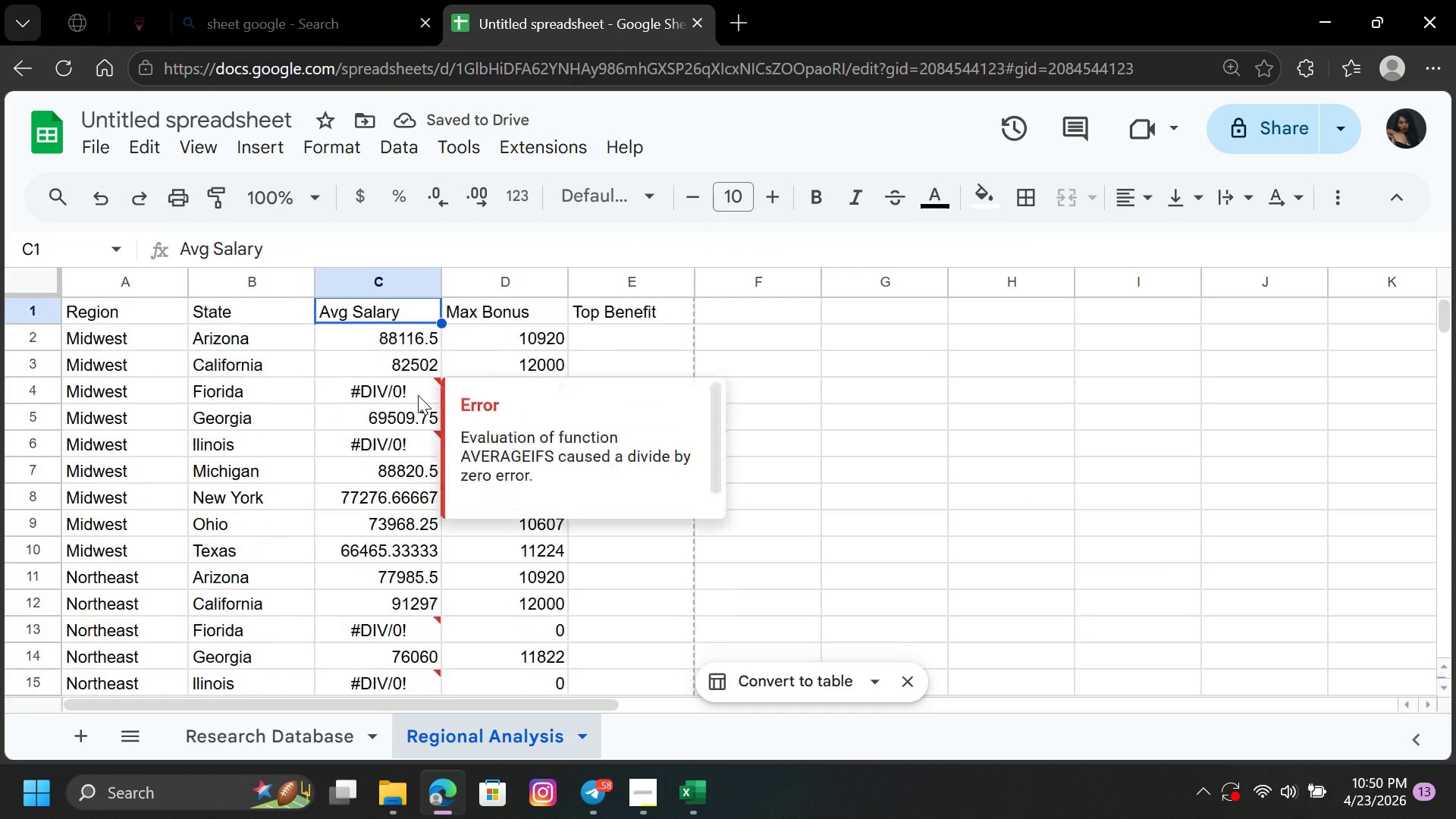 
hold_key(key=ArrowUp, duration=0.81)
 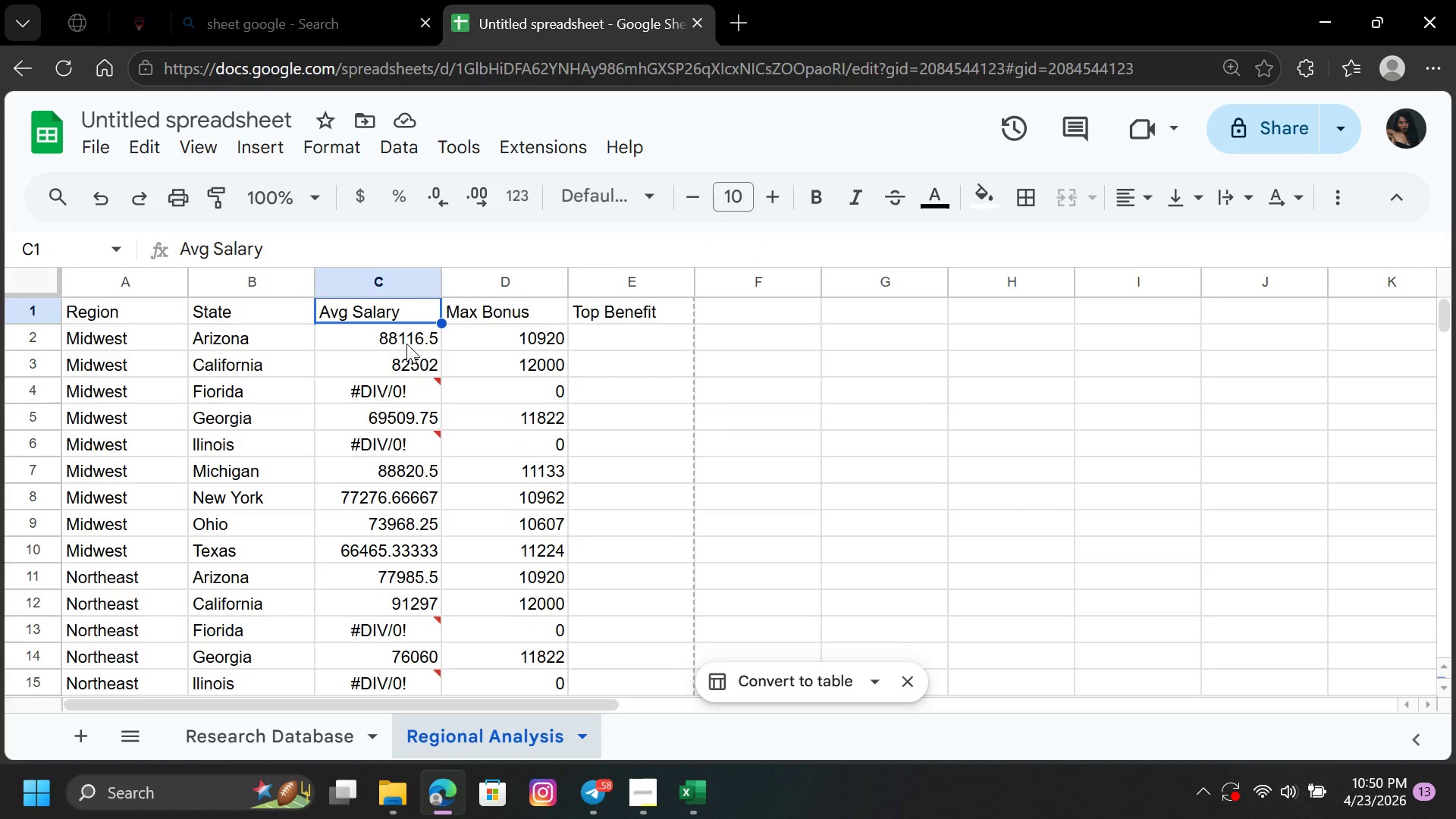 
left_click([402, 334])
 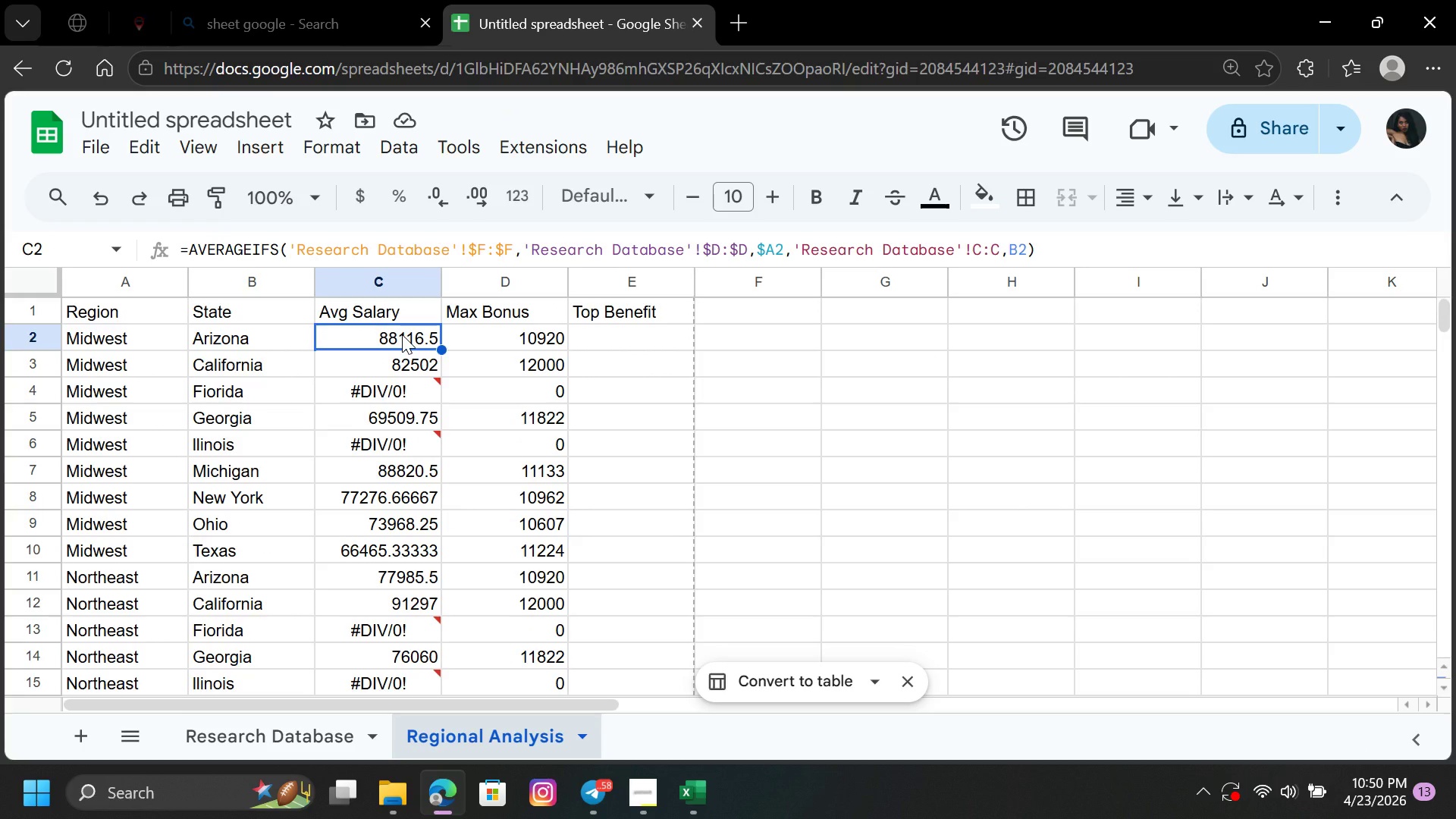 
wait(12.86)
 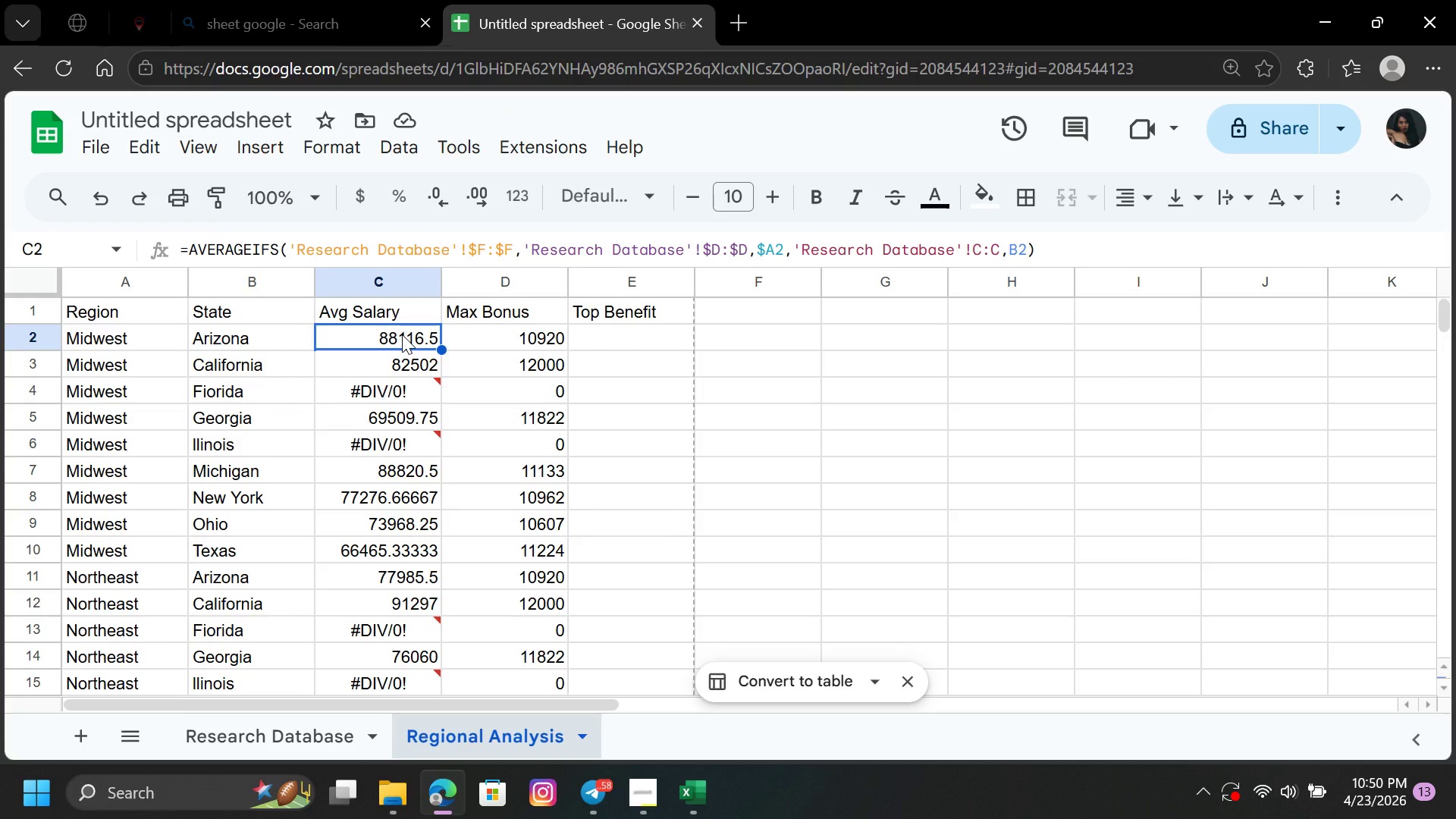 
left_click([972, 247])
 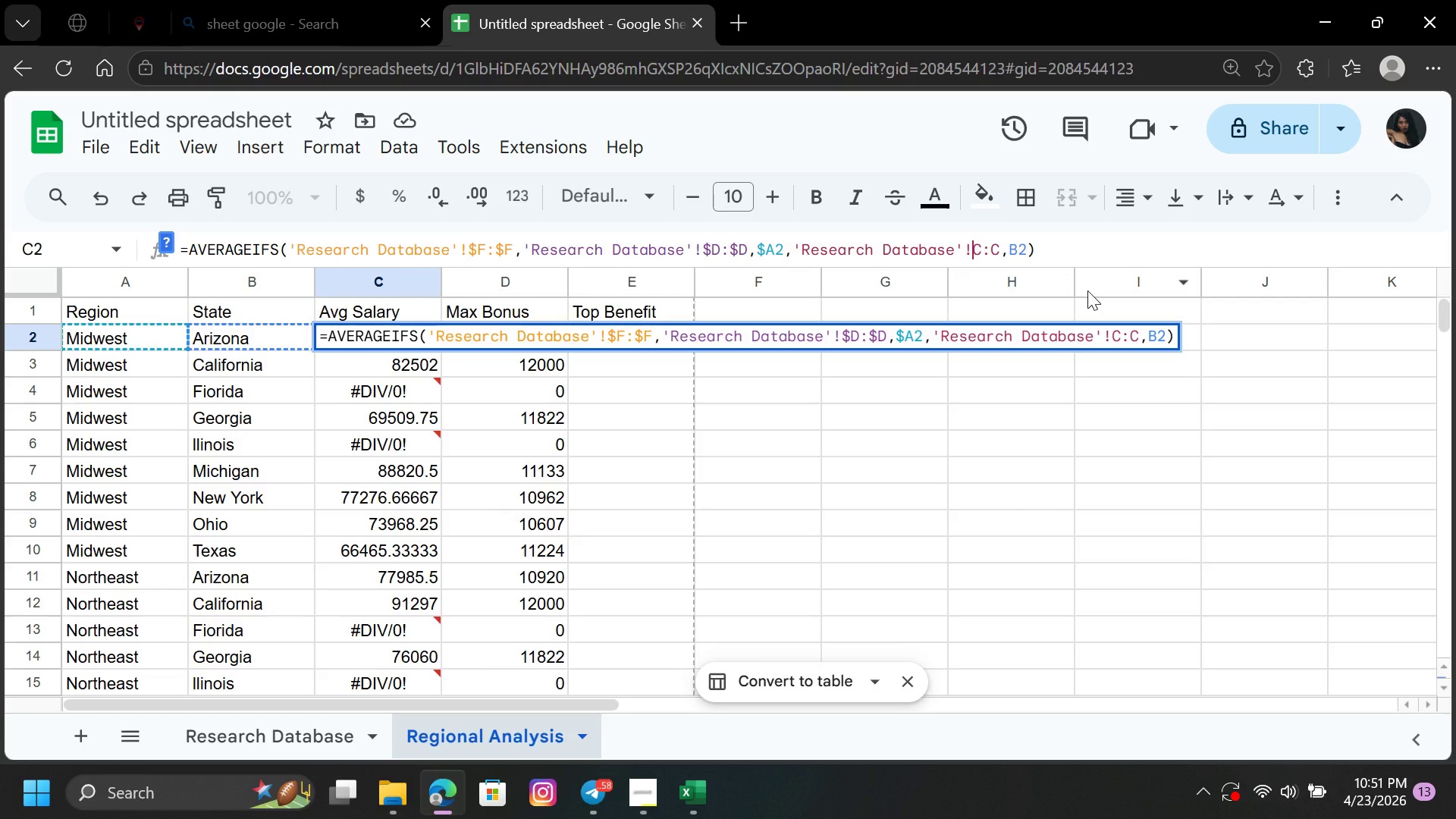 
hold_key(key=ShiftLeft, duration=1.52)
 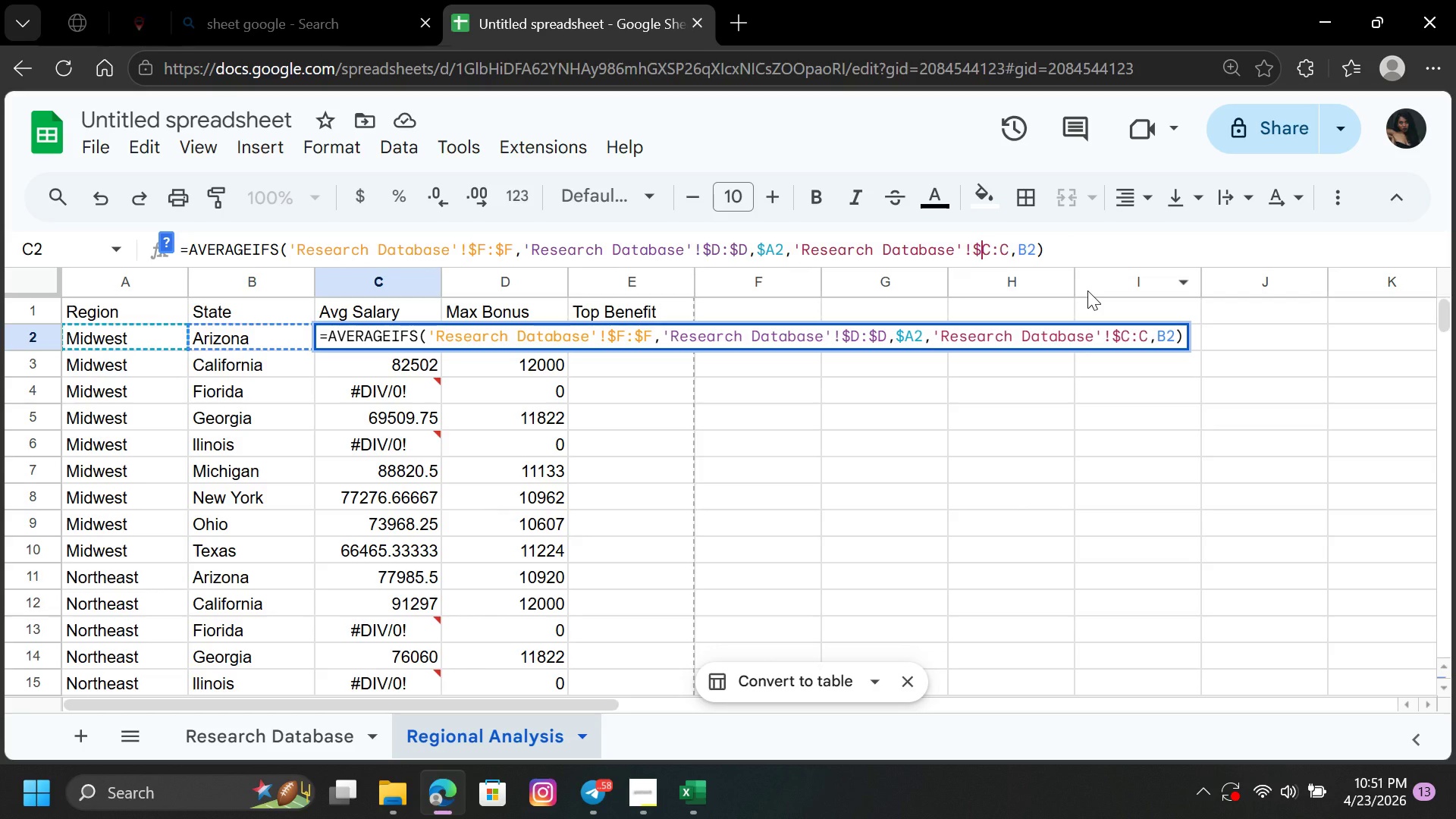 
key(Shift+4)
 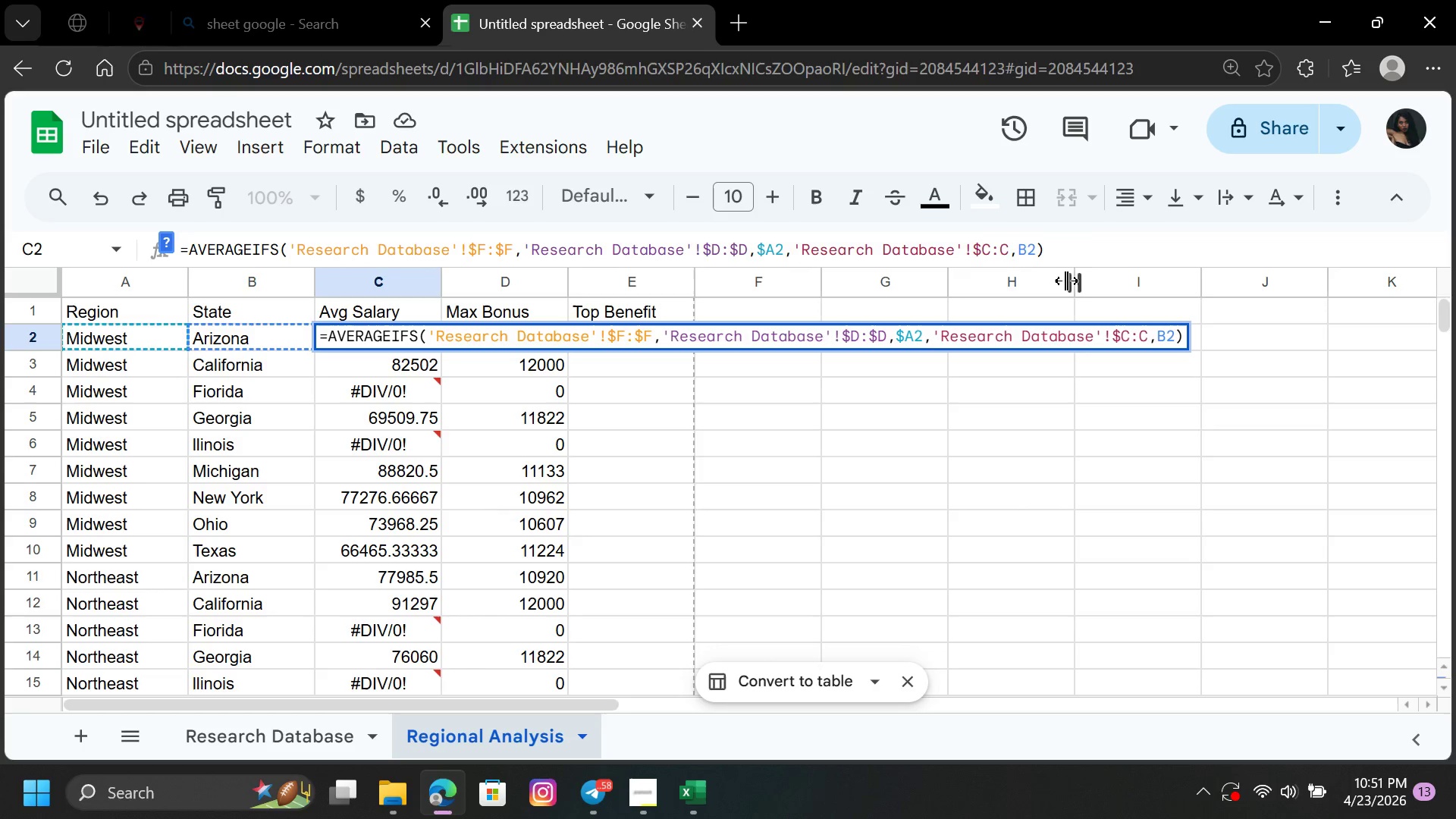 
left_click([1002, 245])
 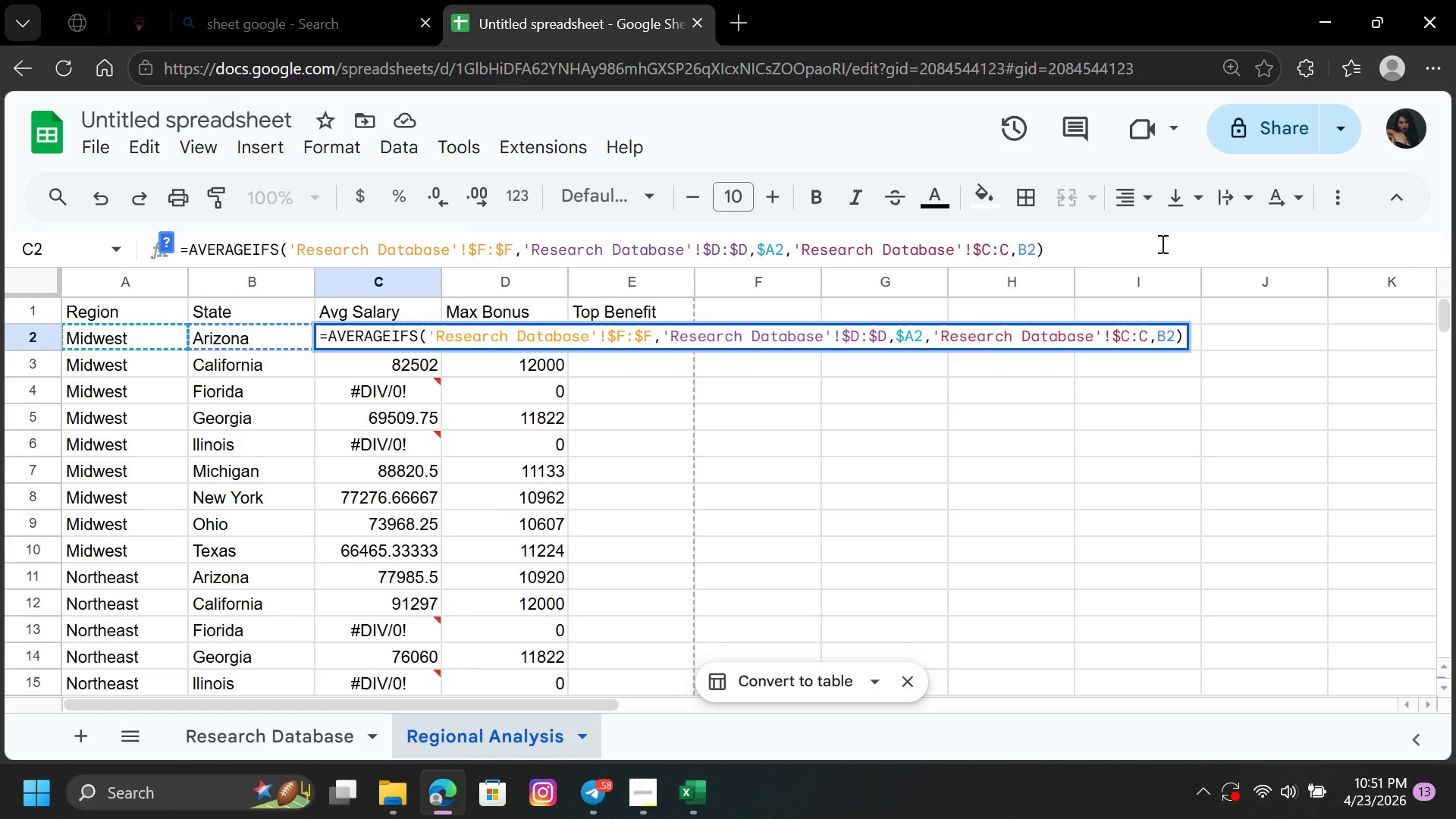 
key(Shift+4)
 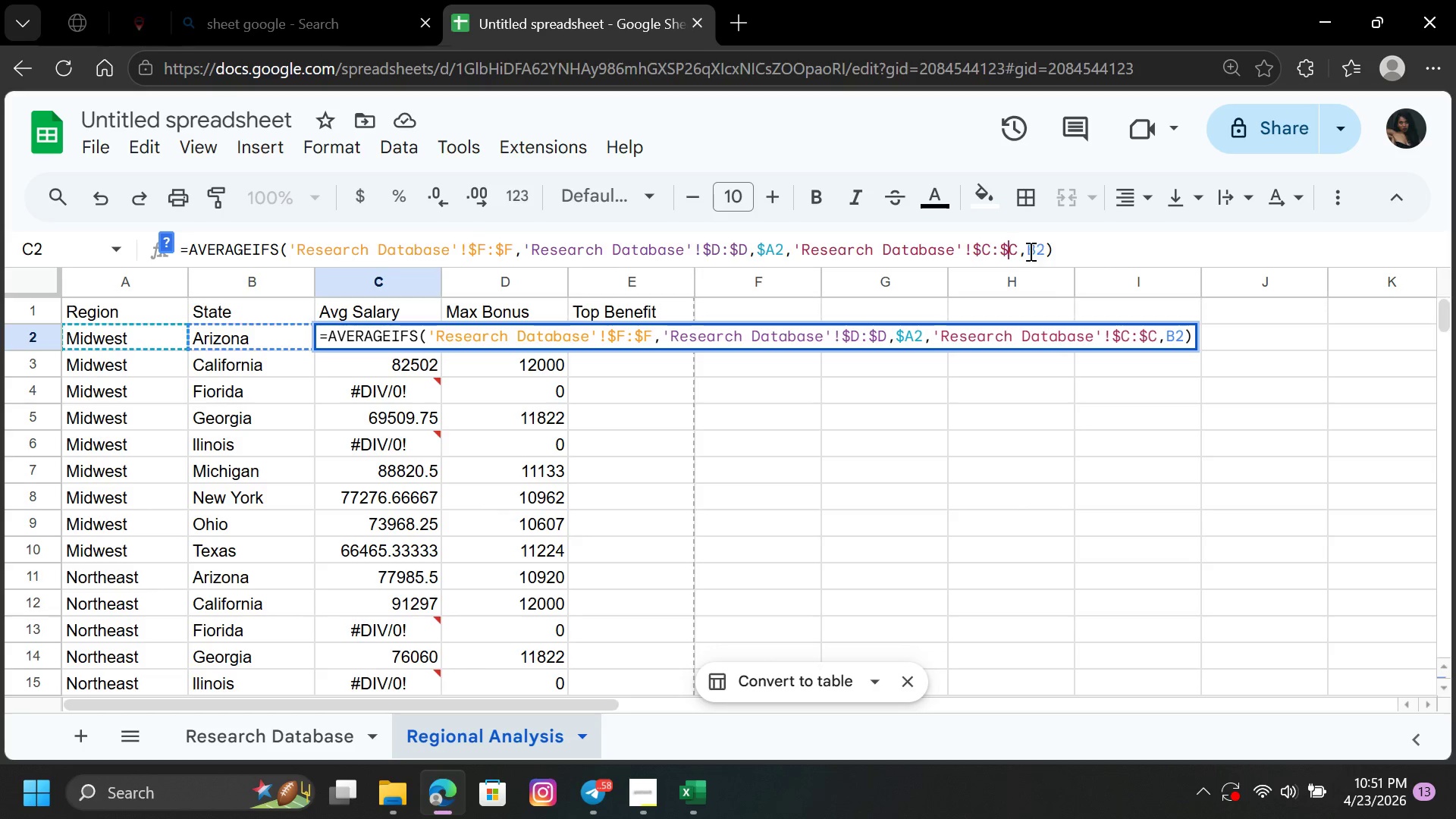 
left_click([1029, 249])
 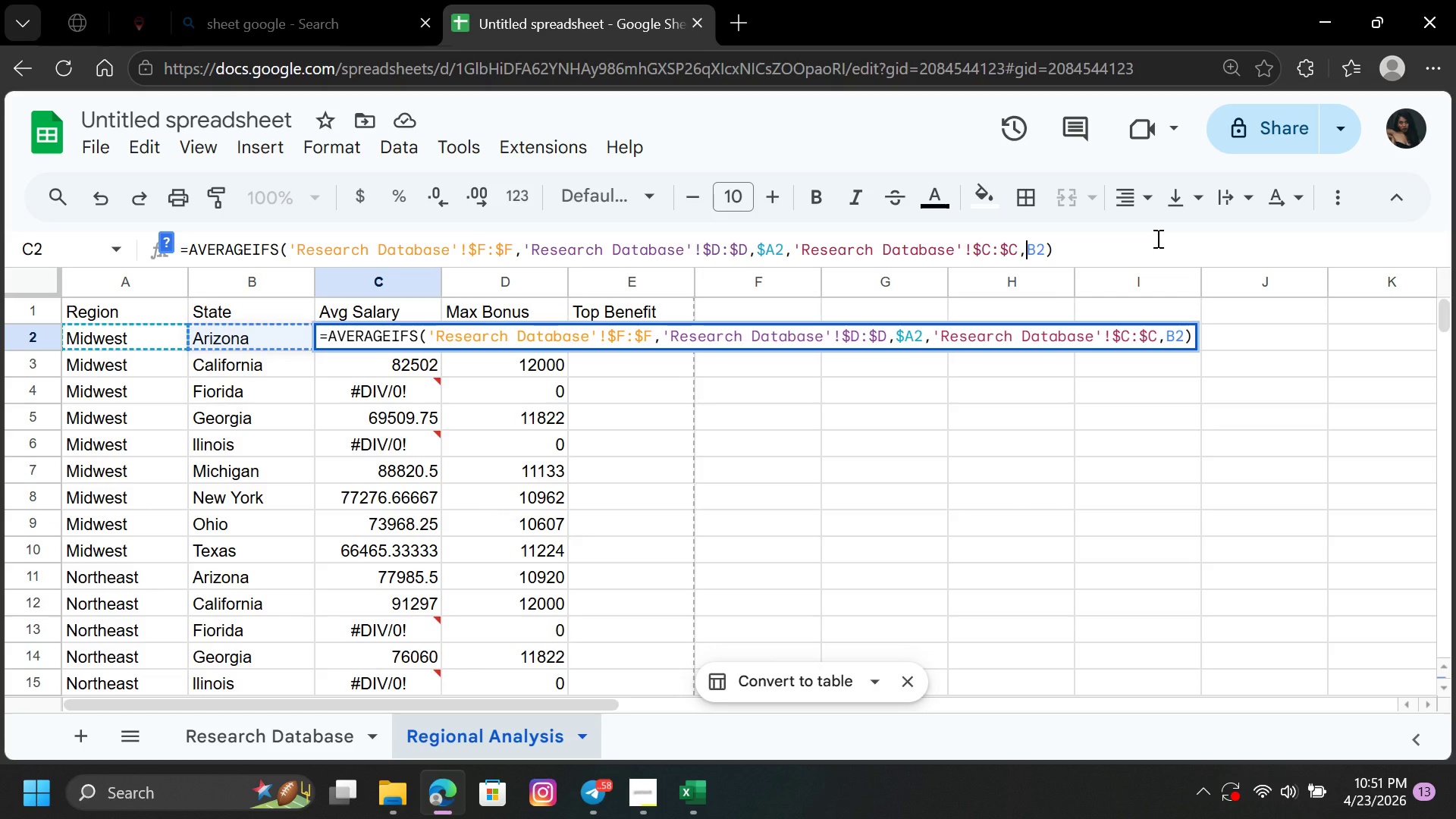 
wait(6.44)
 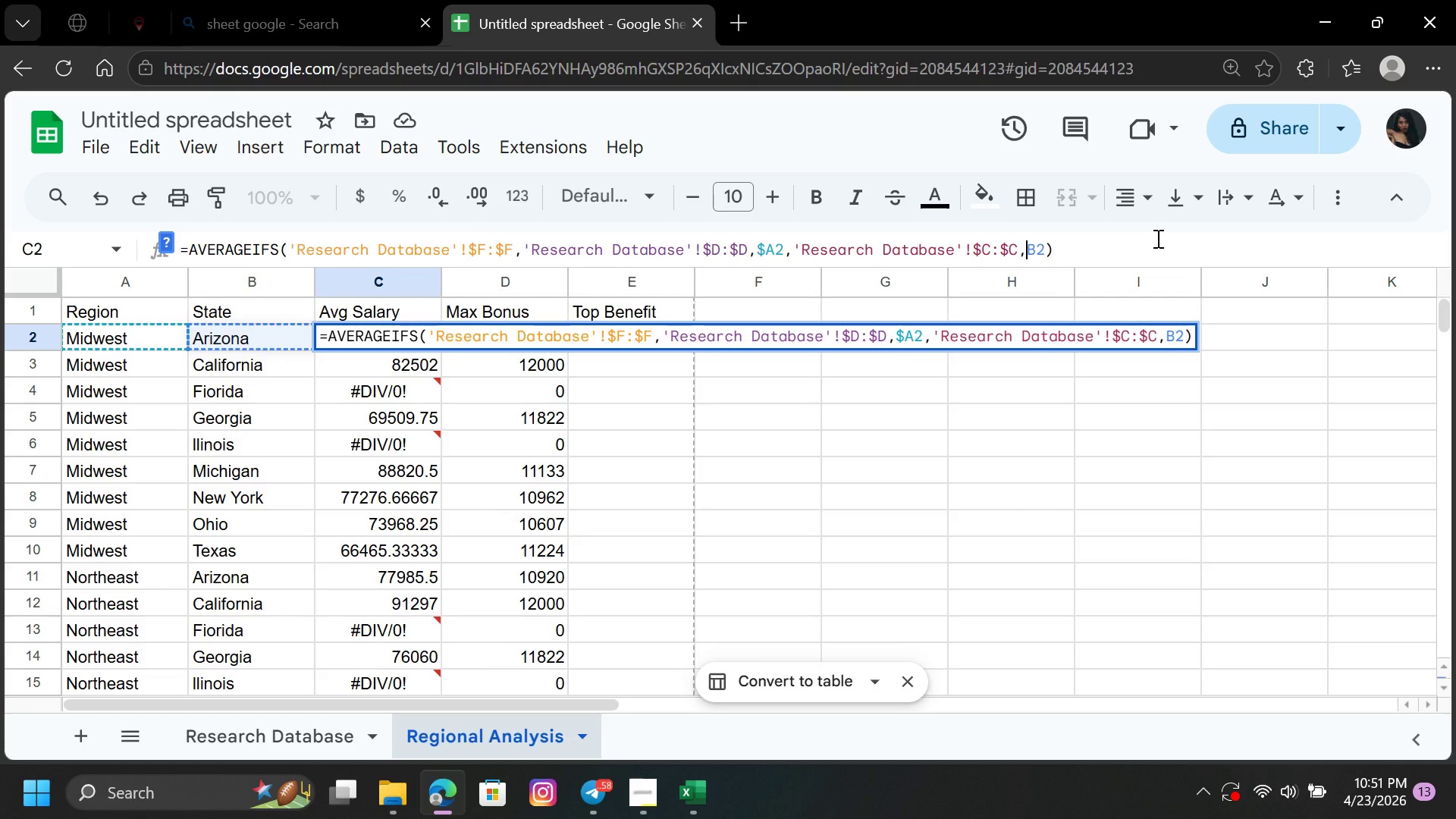 
key(ArrowLeft)
 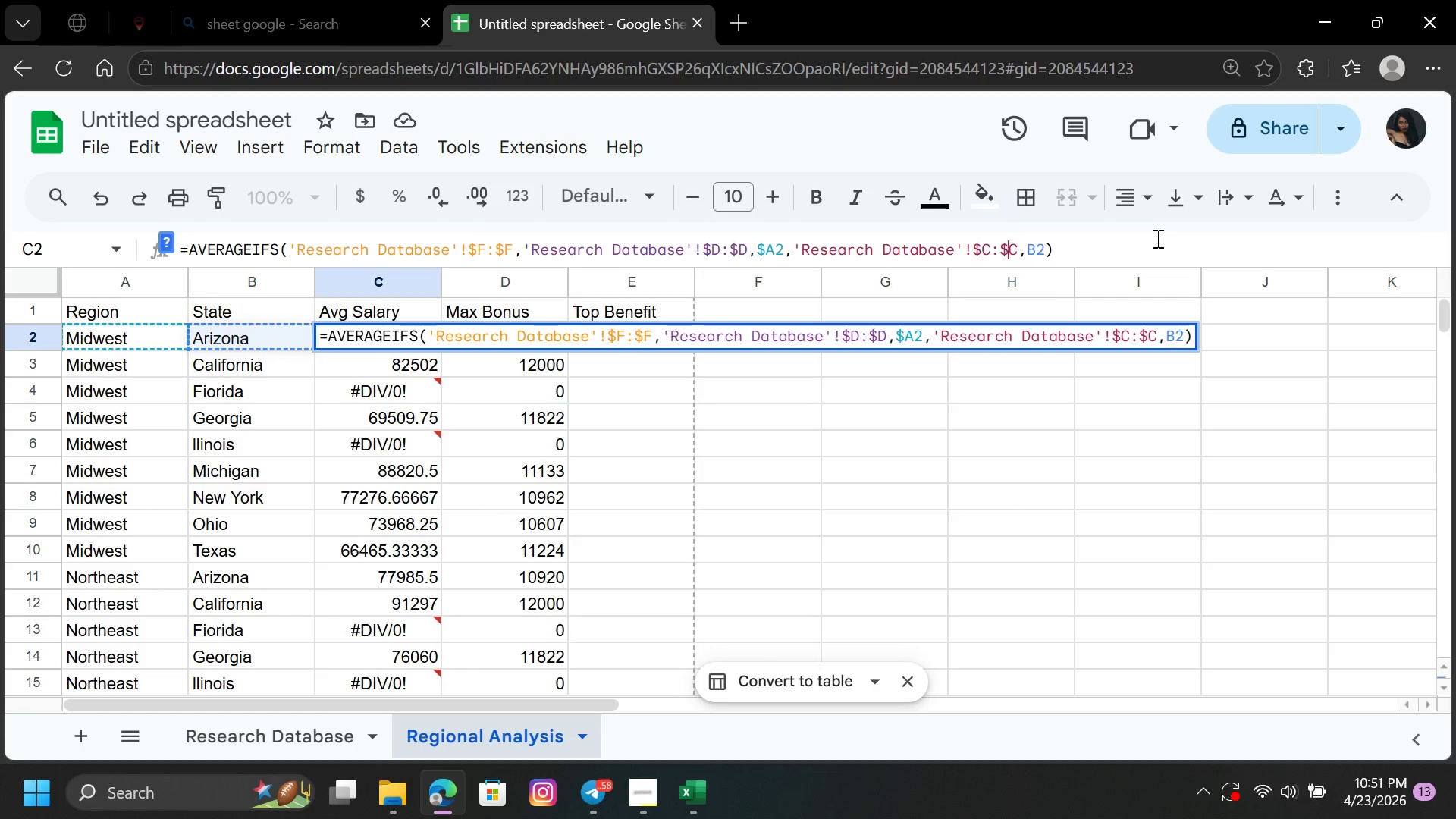 
key(ArrowLeft)
 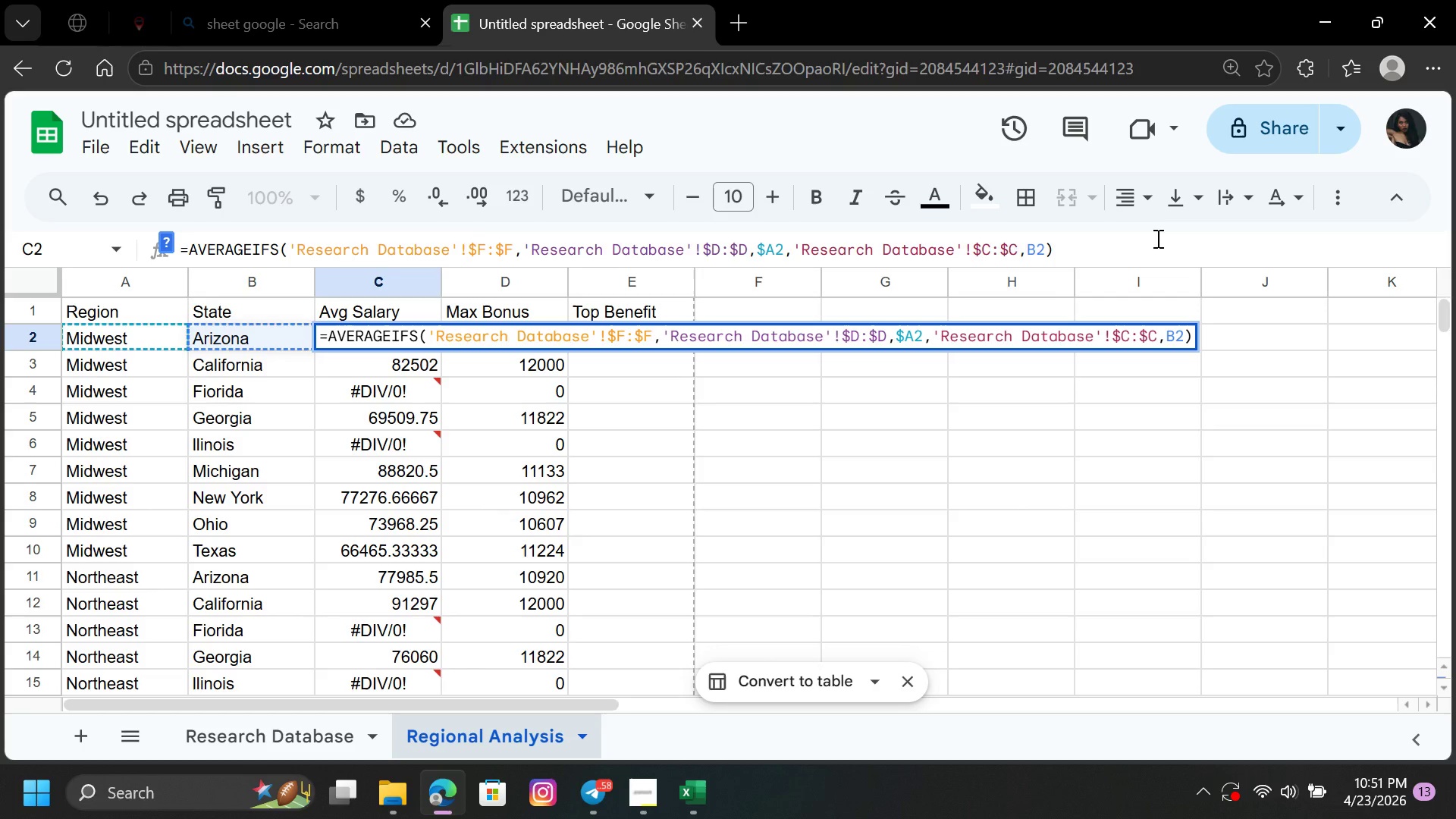 
key(Backspace)
 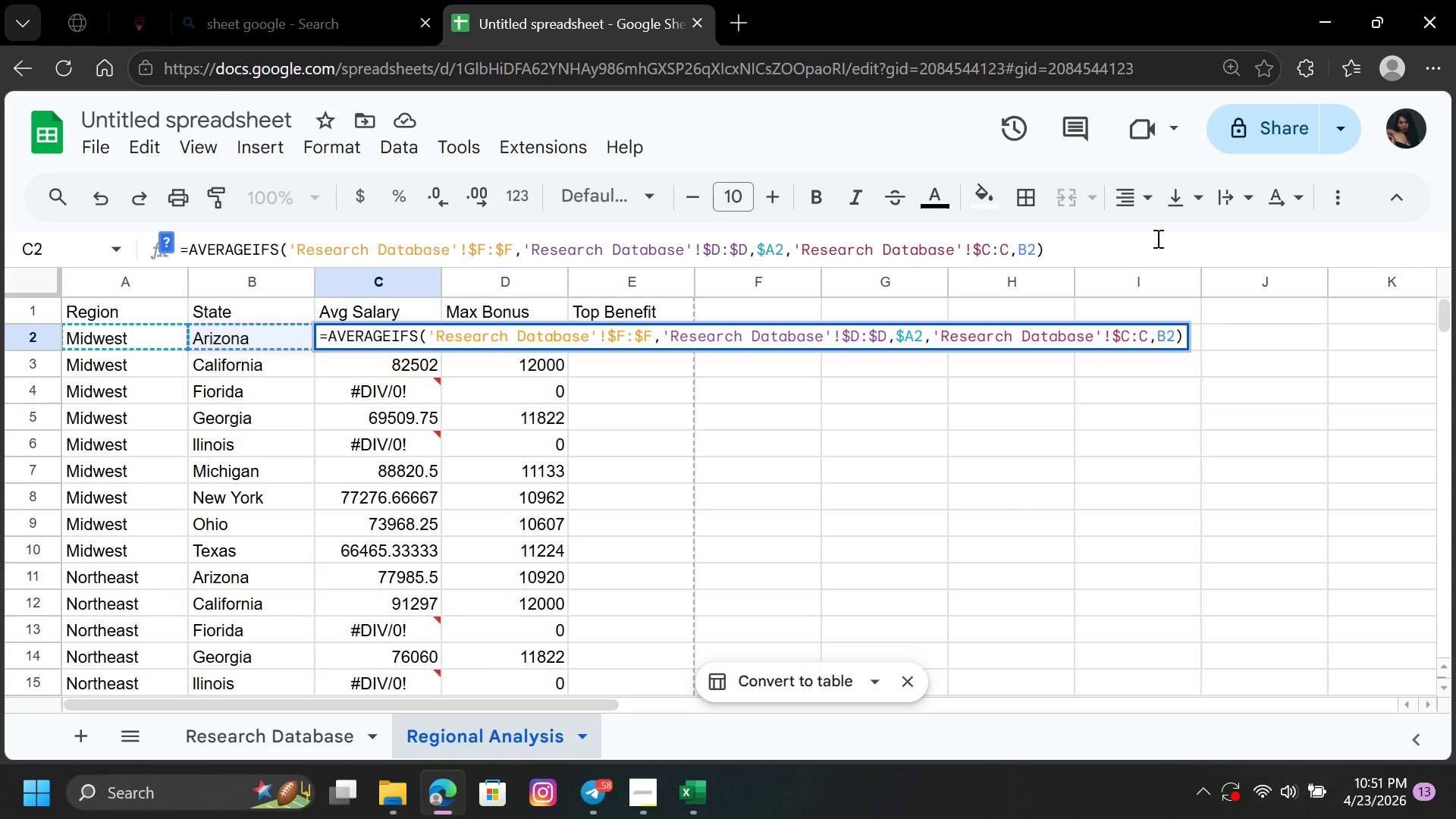 
key(ArrowLeft)
 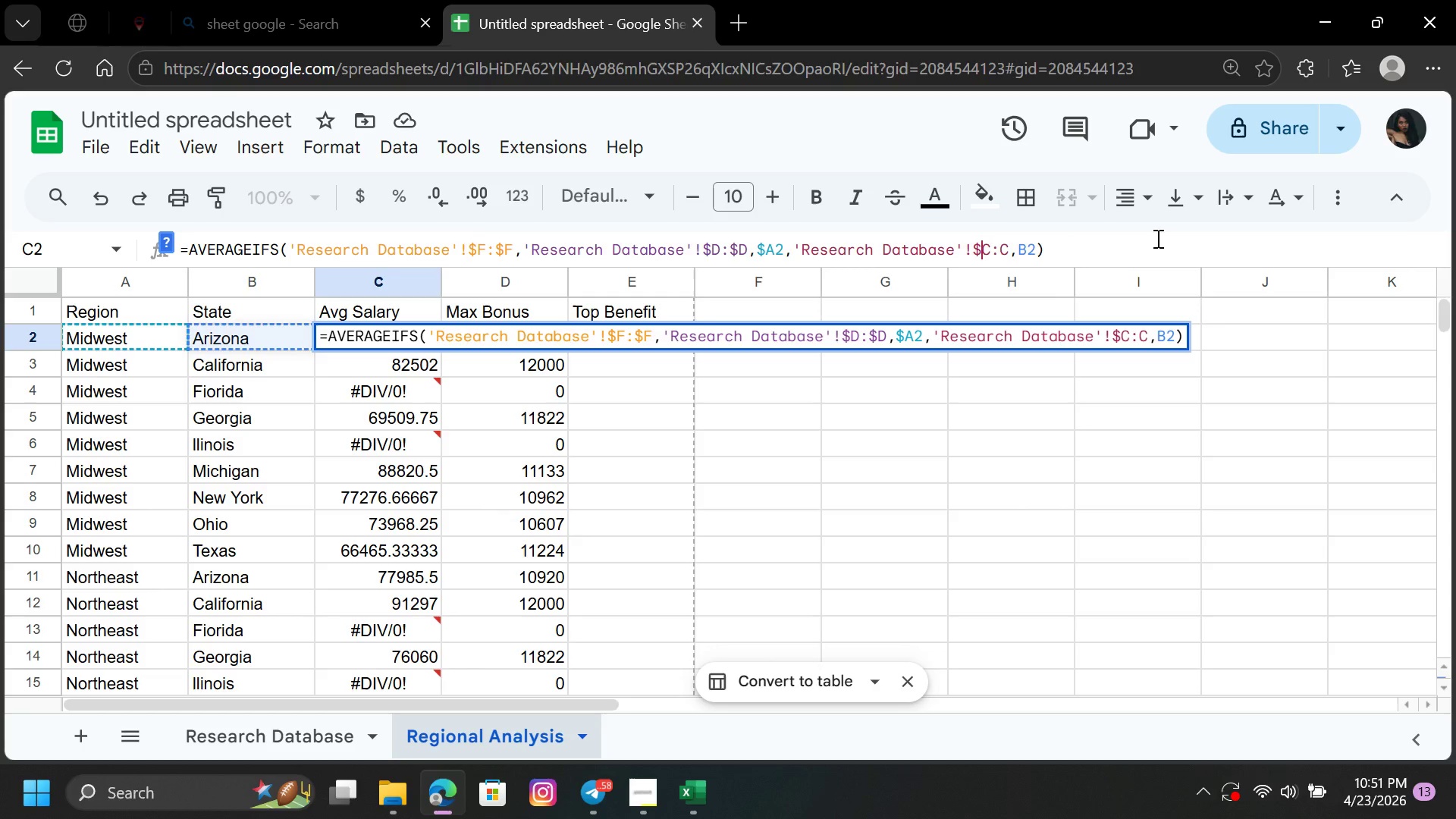 
key(ArrowLeft)
 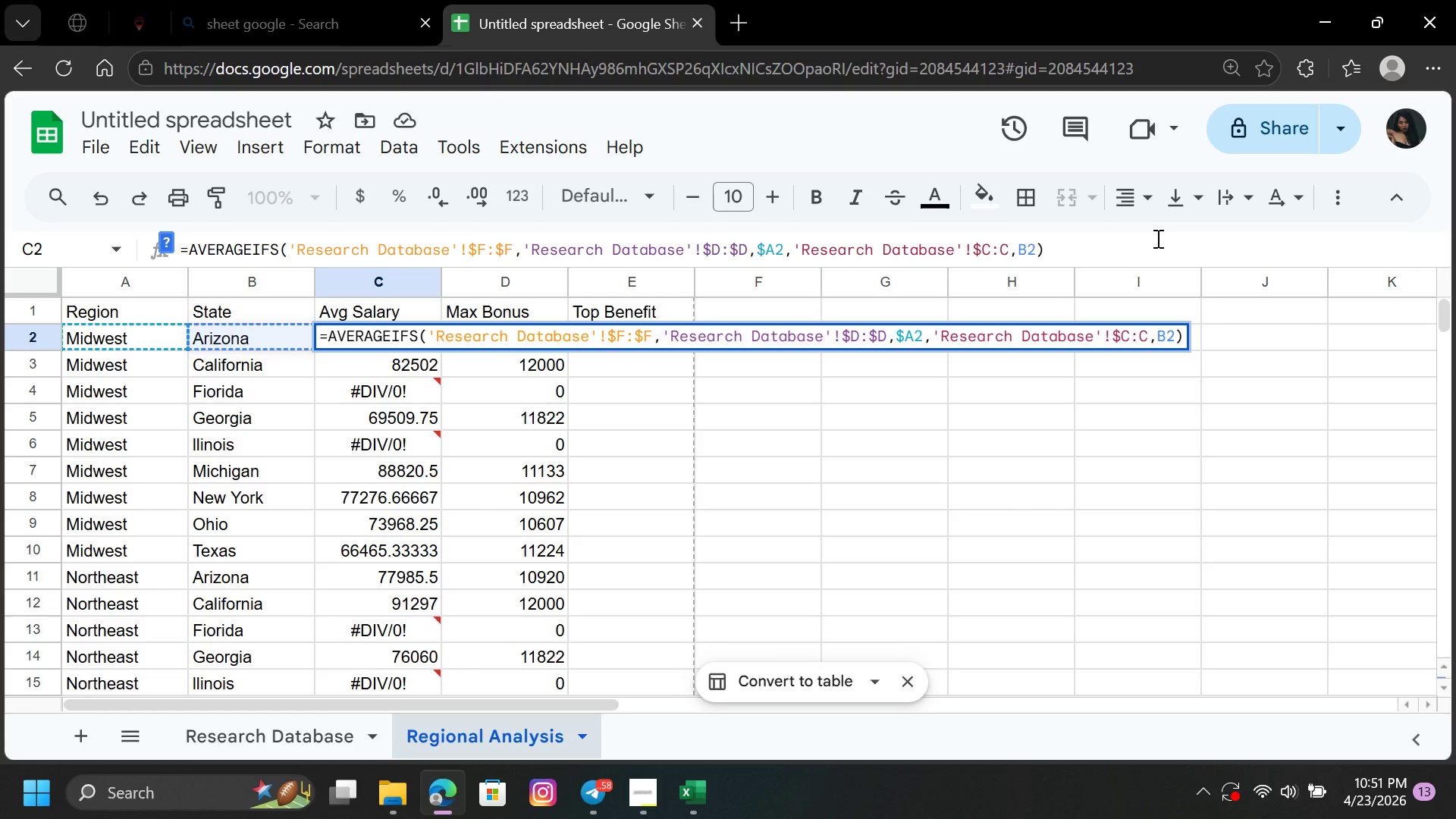 
key(Backspace)
 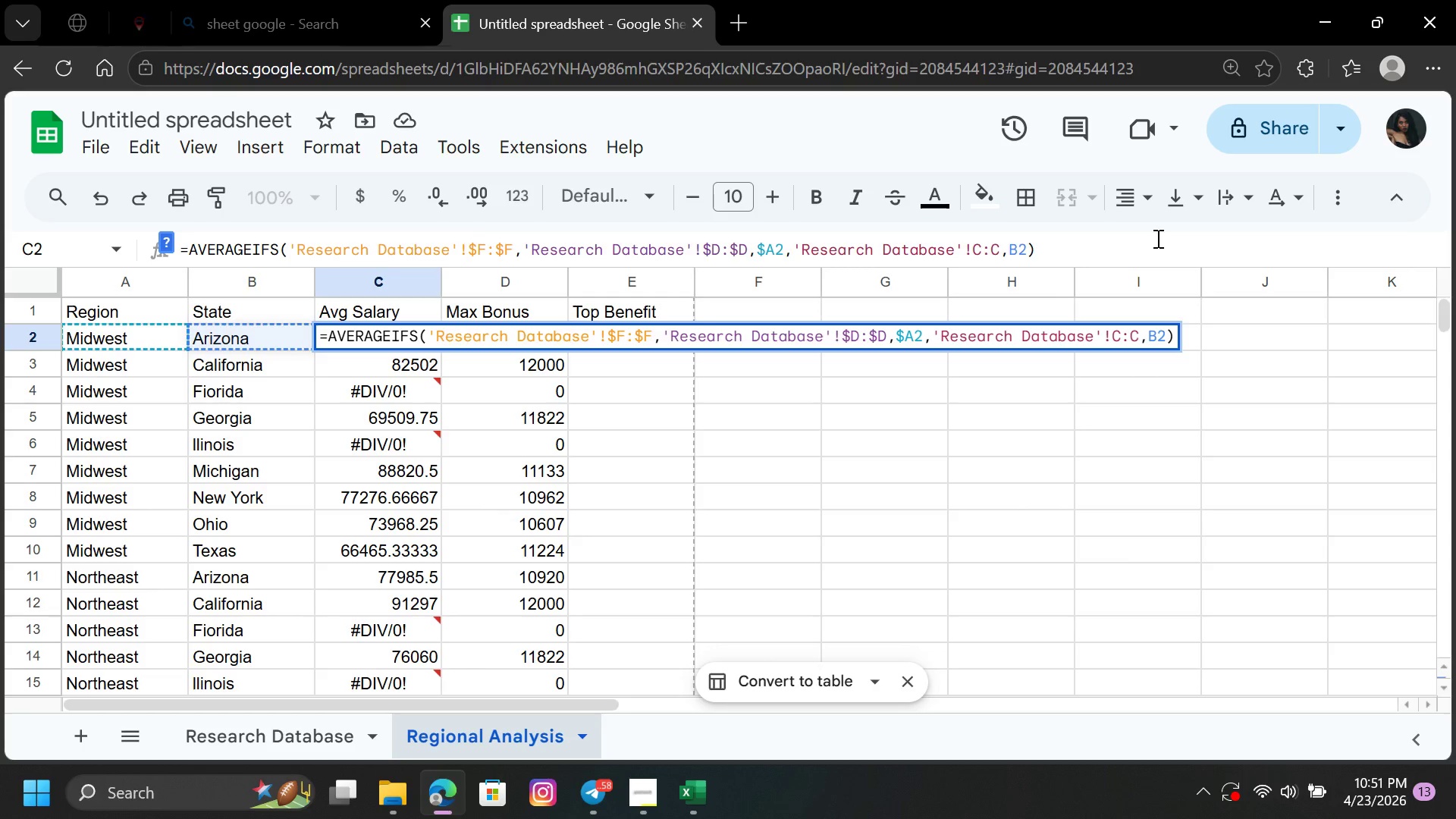 
hold_key(key=ArrowLeft, duration=1.22)
 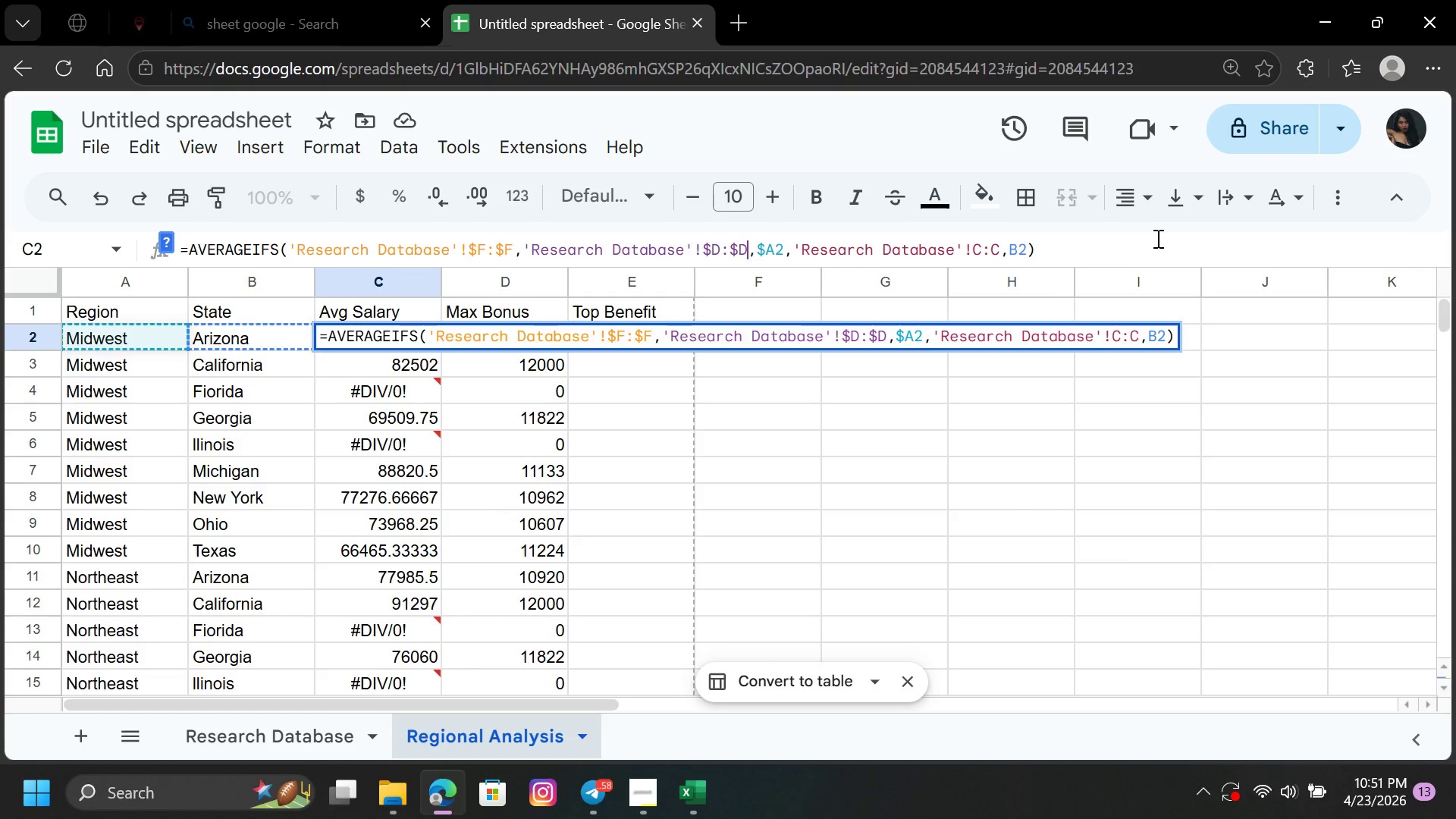 
key(ArrowLeft)
 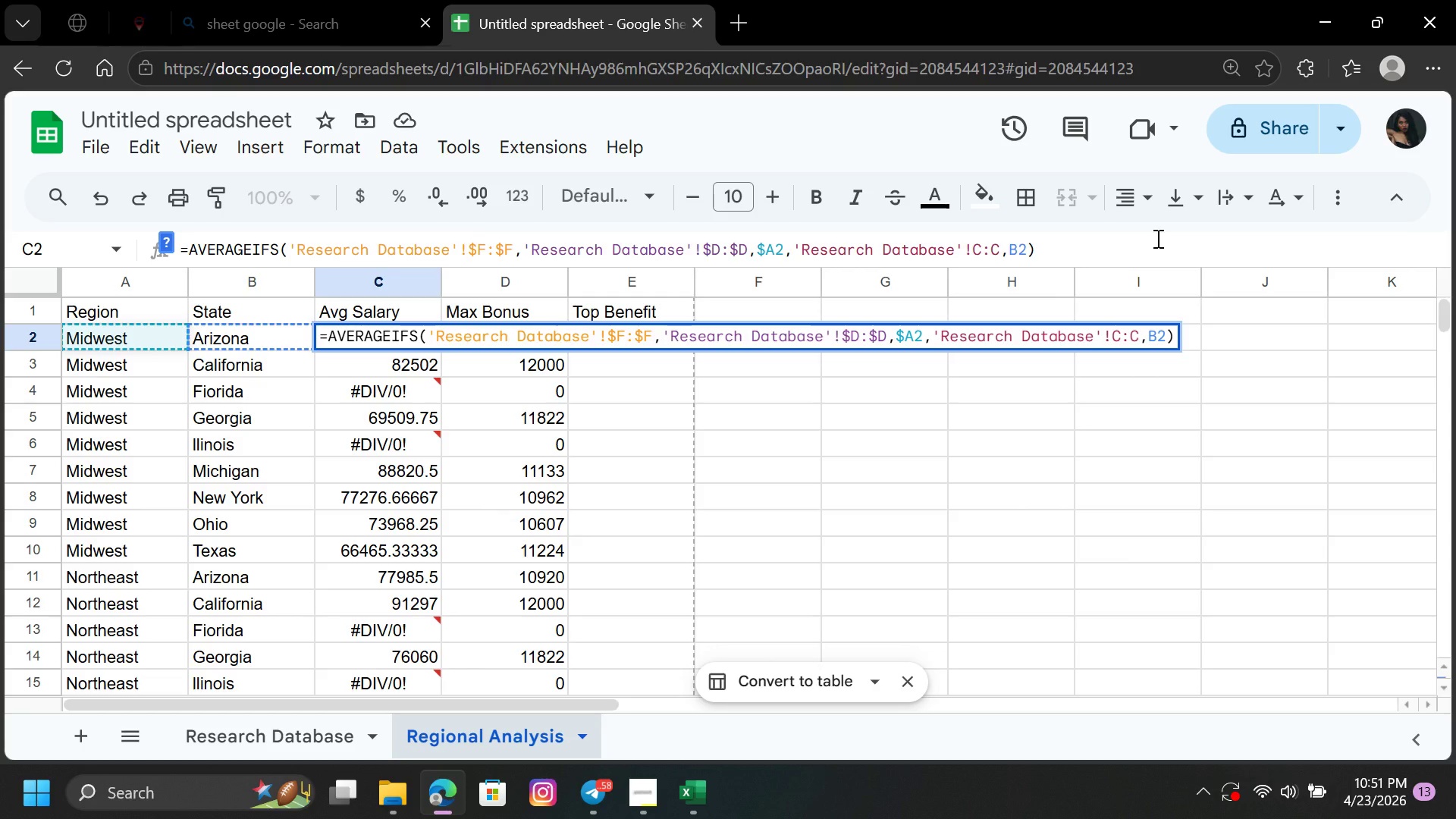 
key(Backspace)
 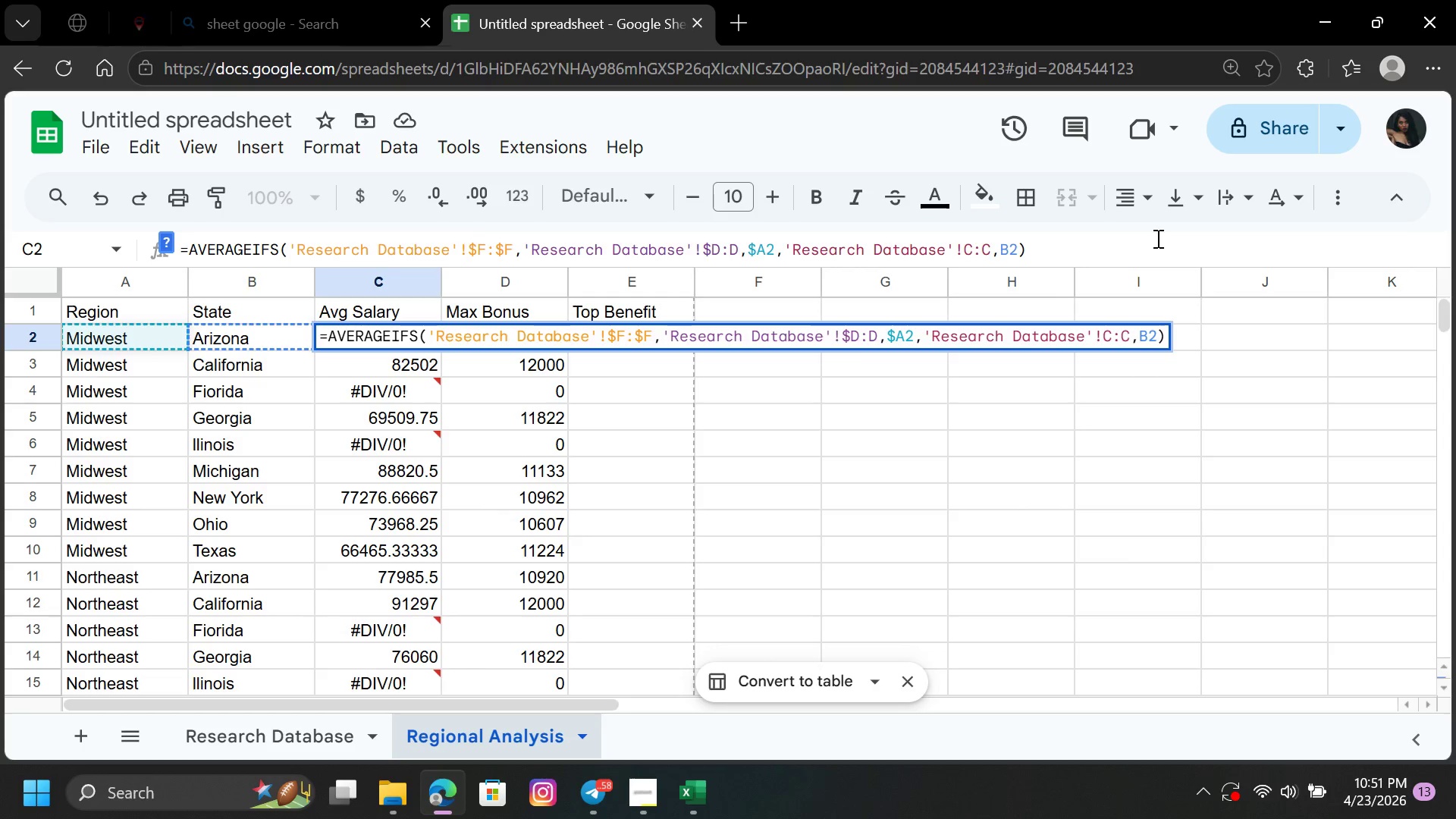 
key(ArrowLeft)
 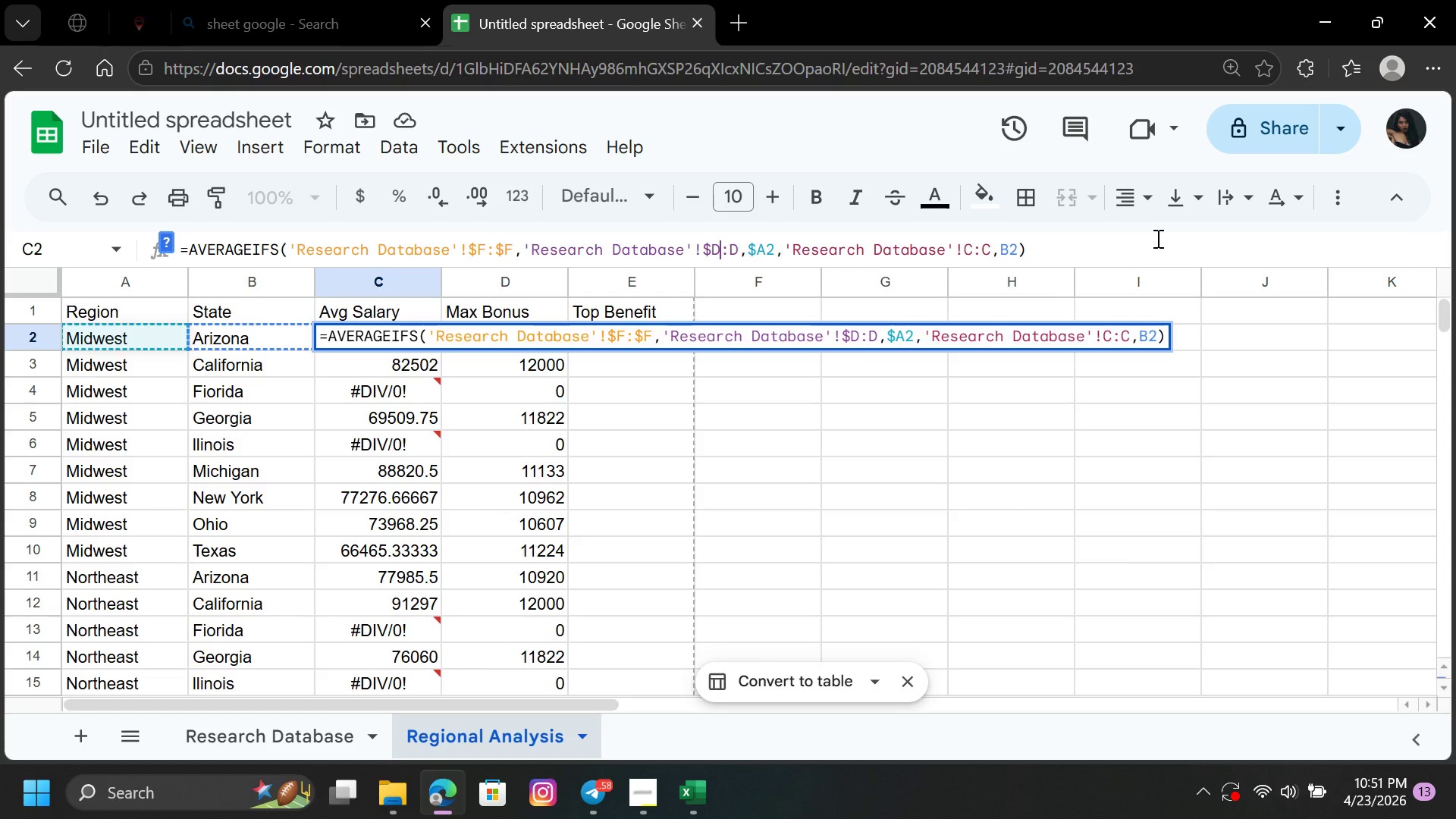 
key(ArrowLeft)
 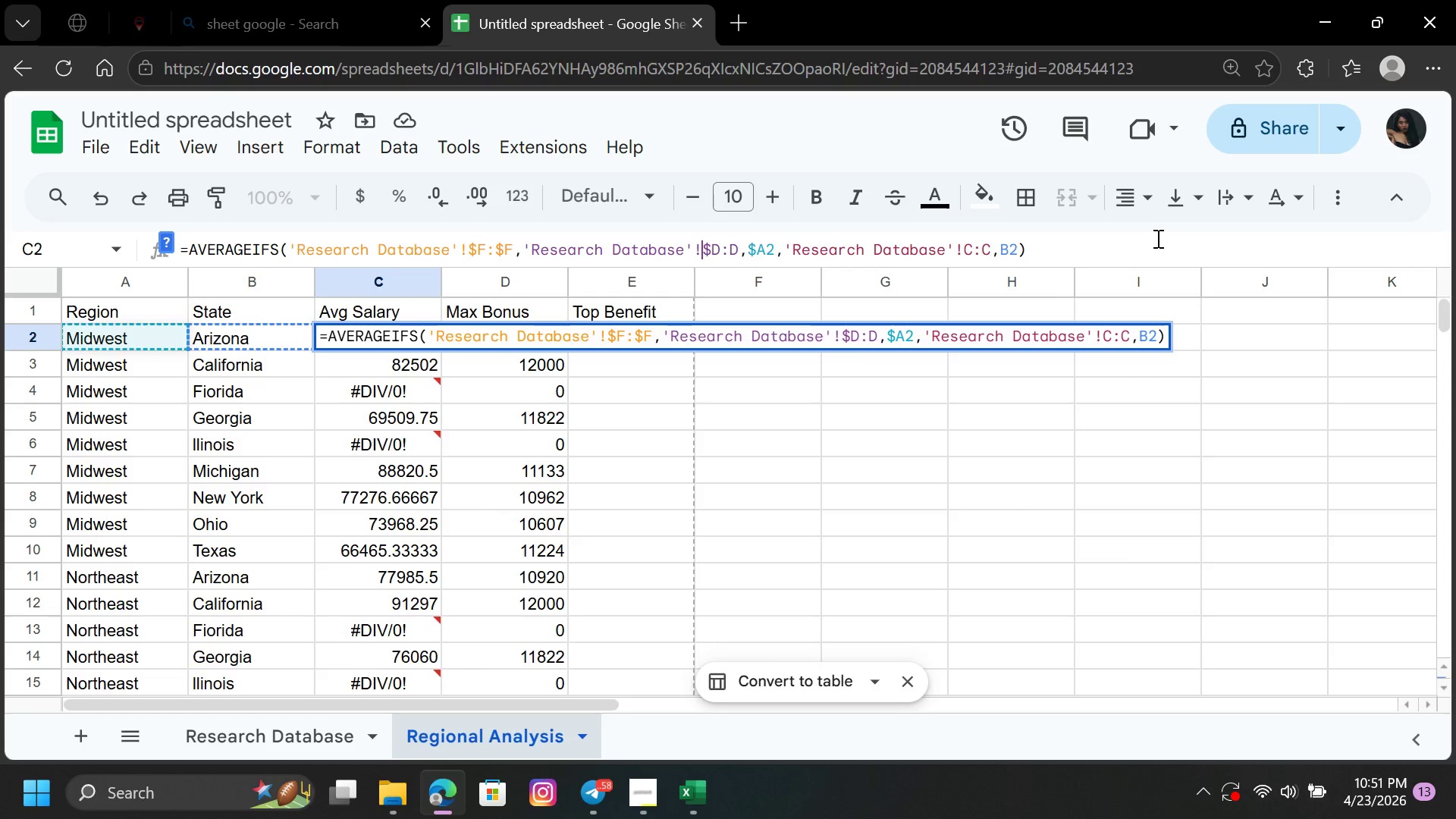 
key(ArrowLeft)
 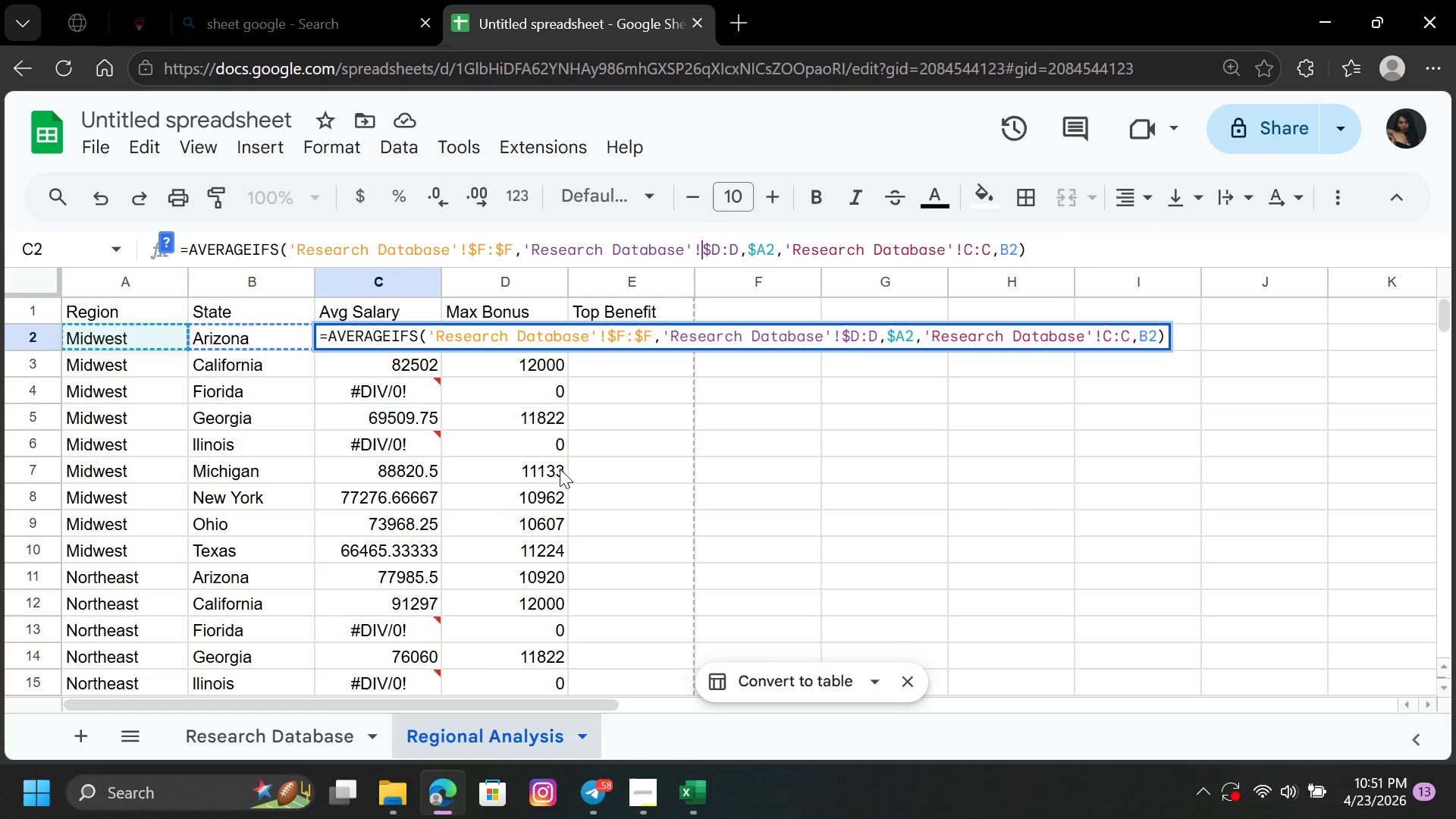 
key(Enter)
 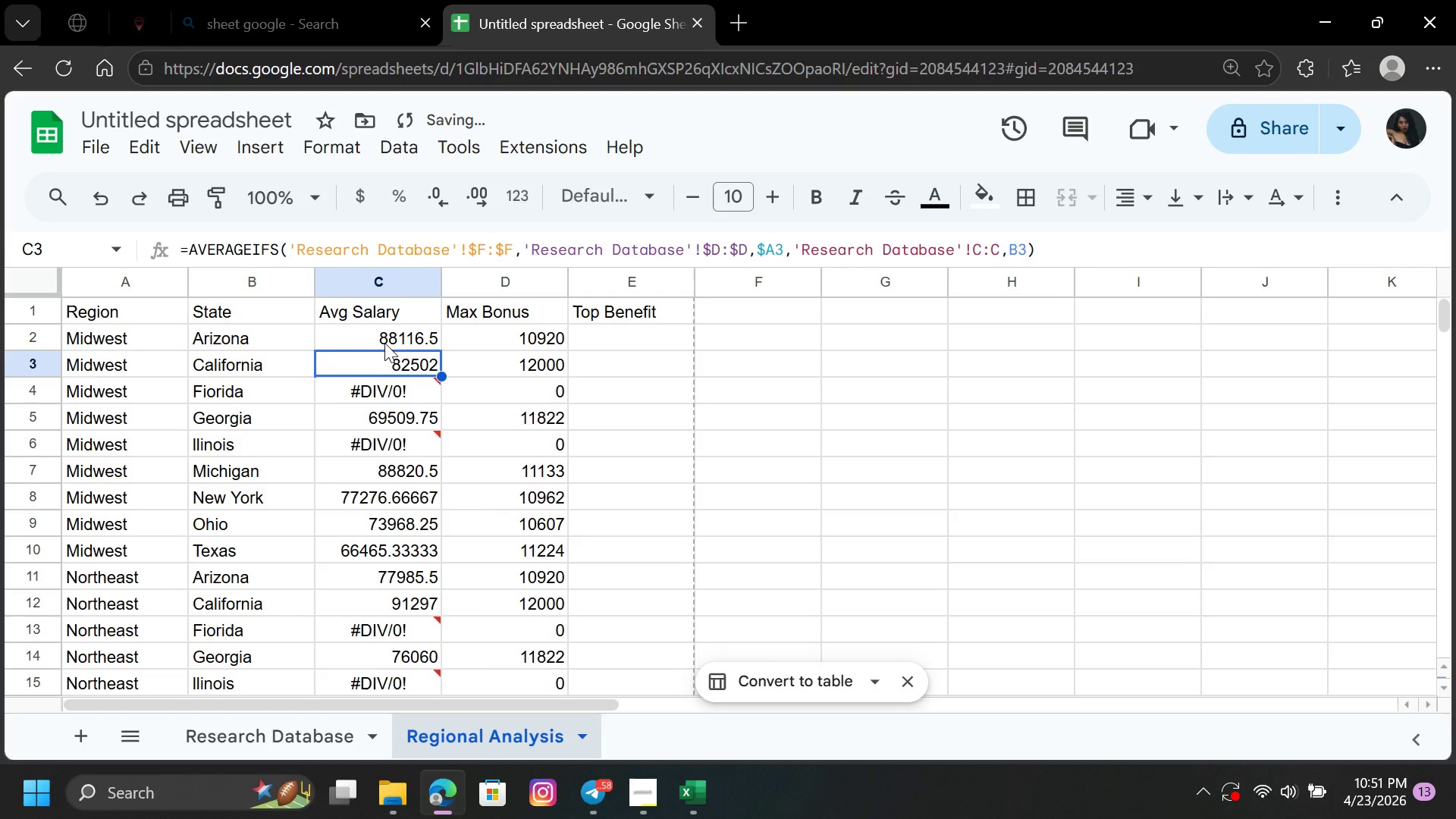 
left_click([384, 334])
 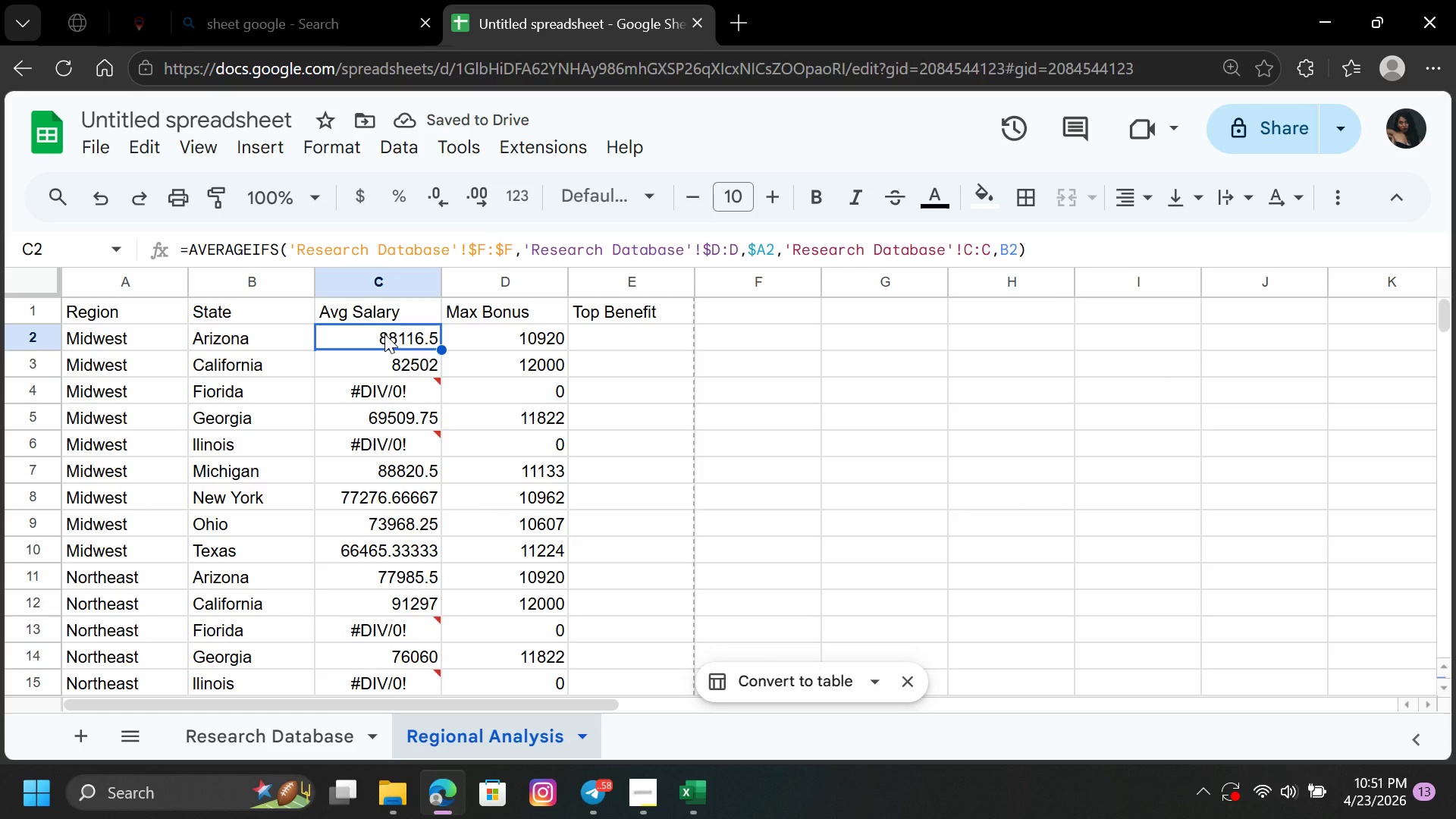 
type([Delete]=AV)
 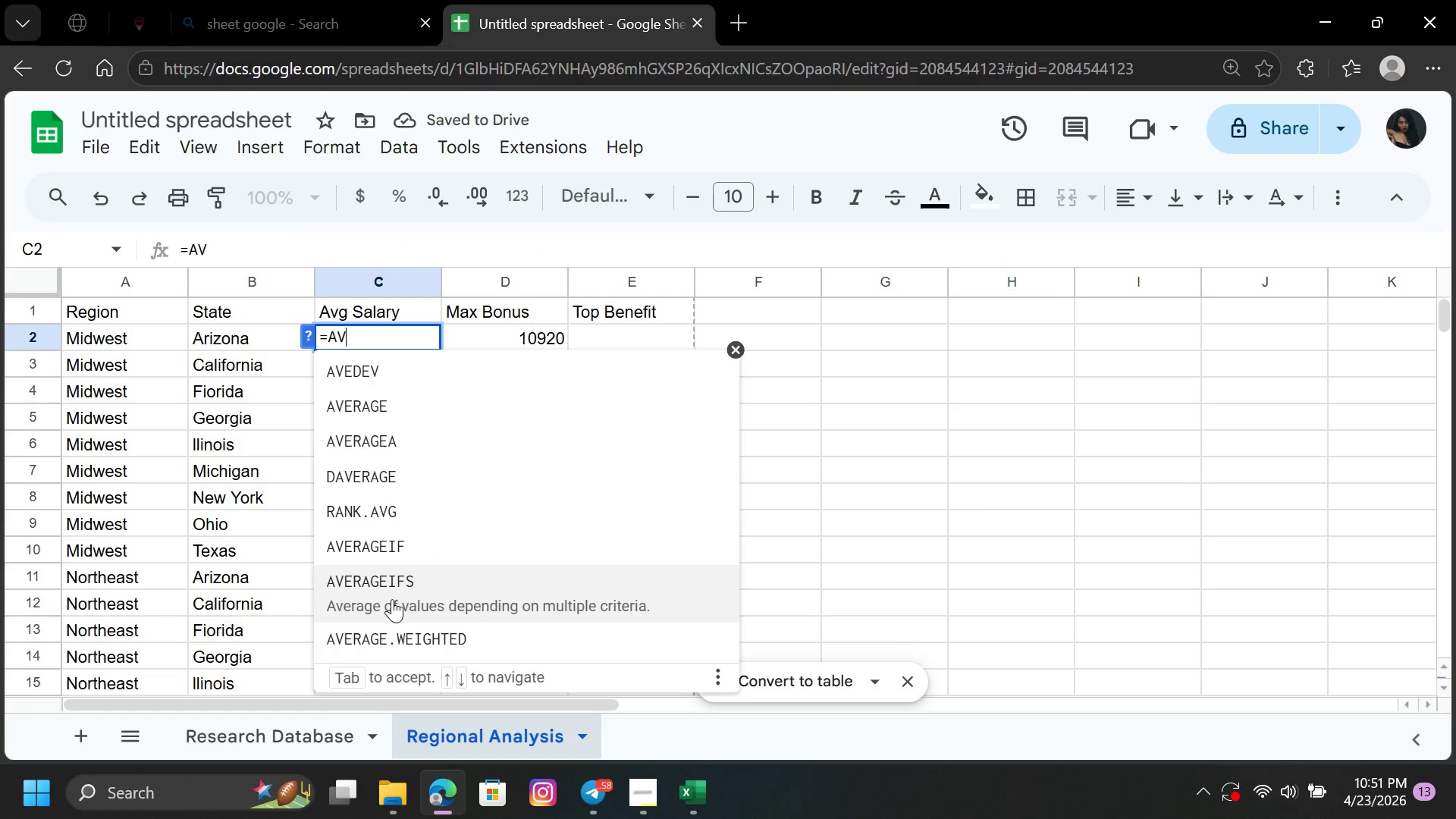 
left_click([392, 599])
 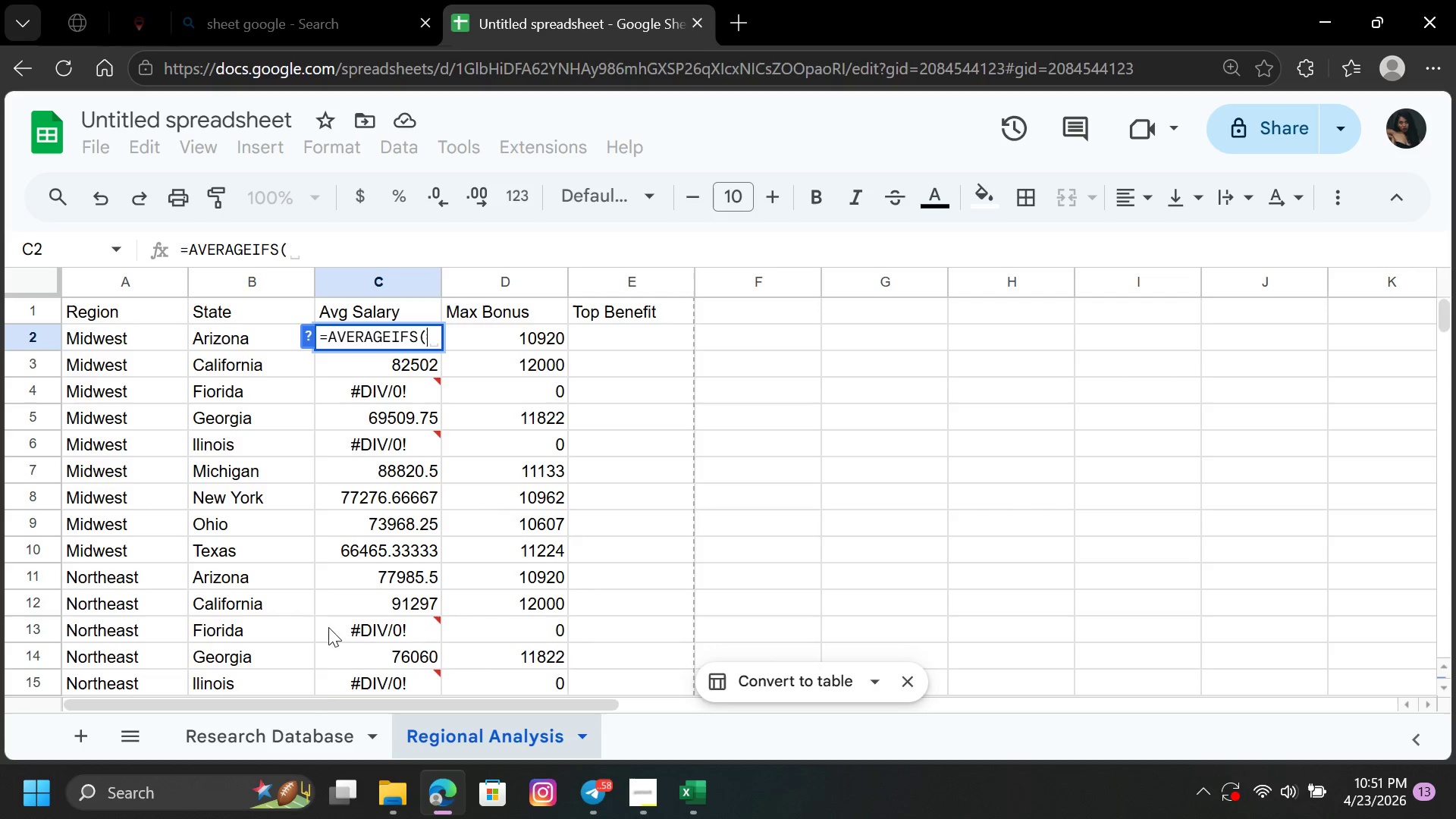 
left_click([301, 726])
 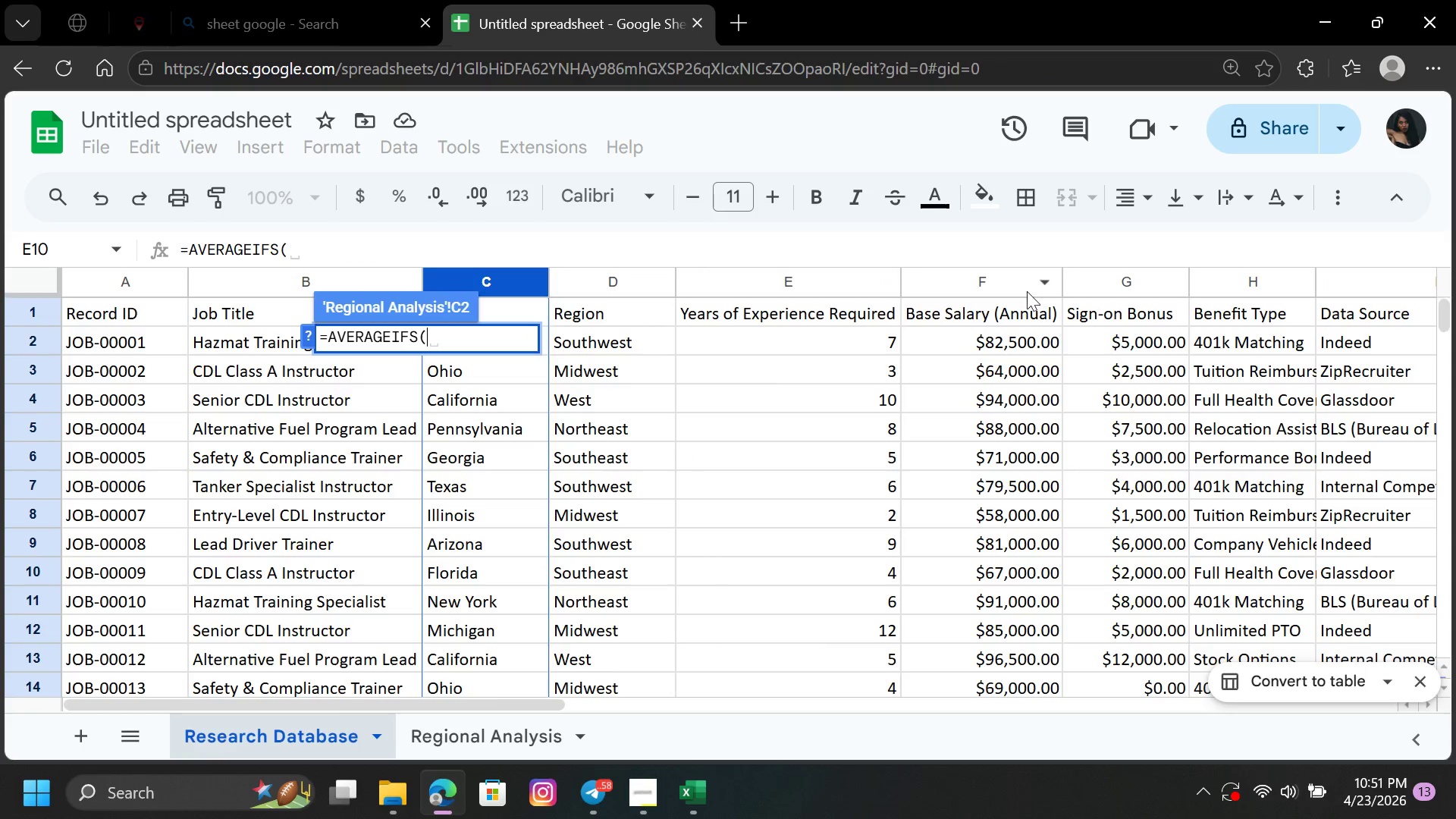 
left_click([983, 285])
 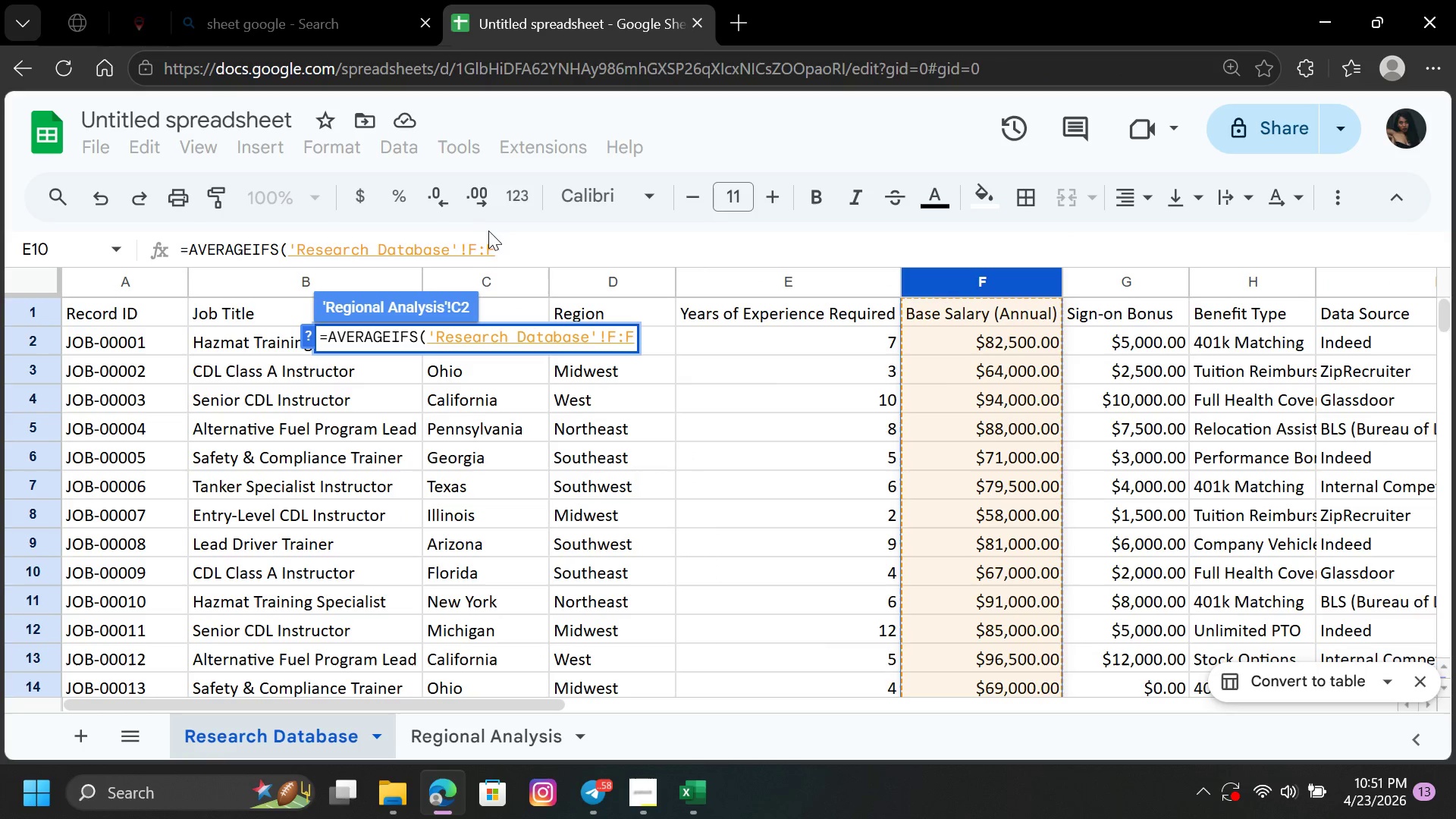 
left_click([501, 245])
 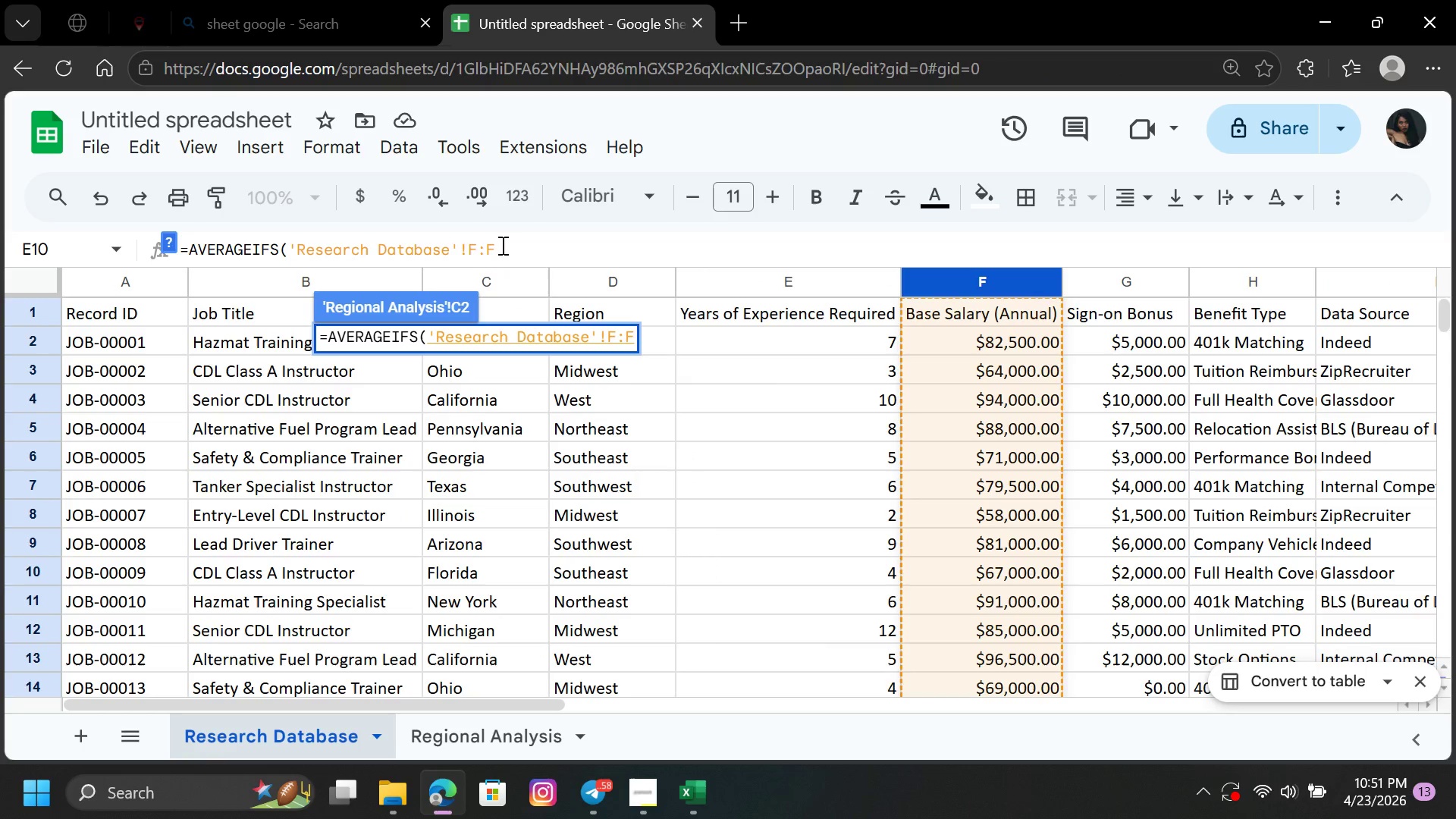 
key(Comma)
 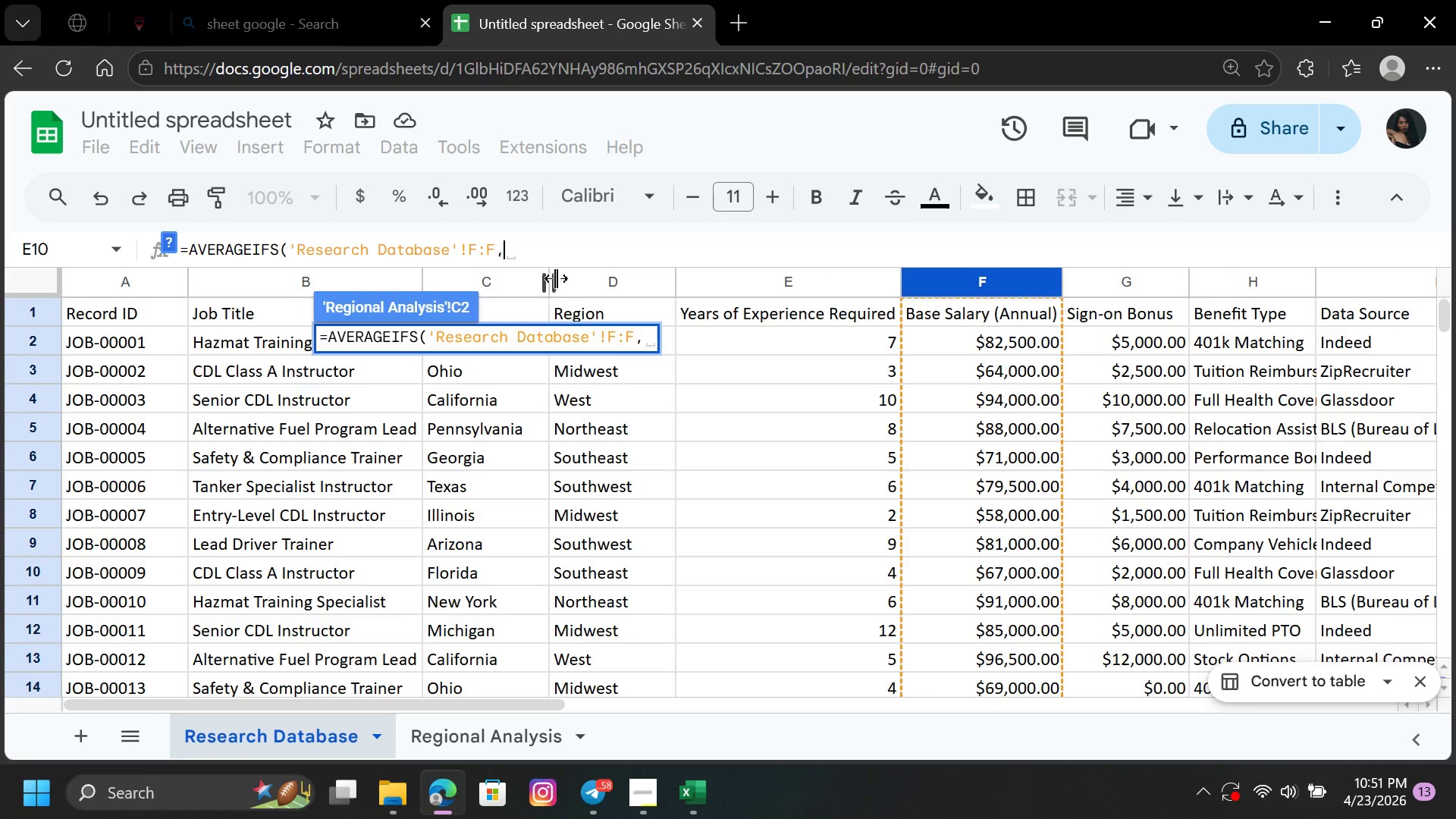 
left_click([585, 275])
 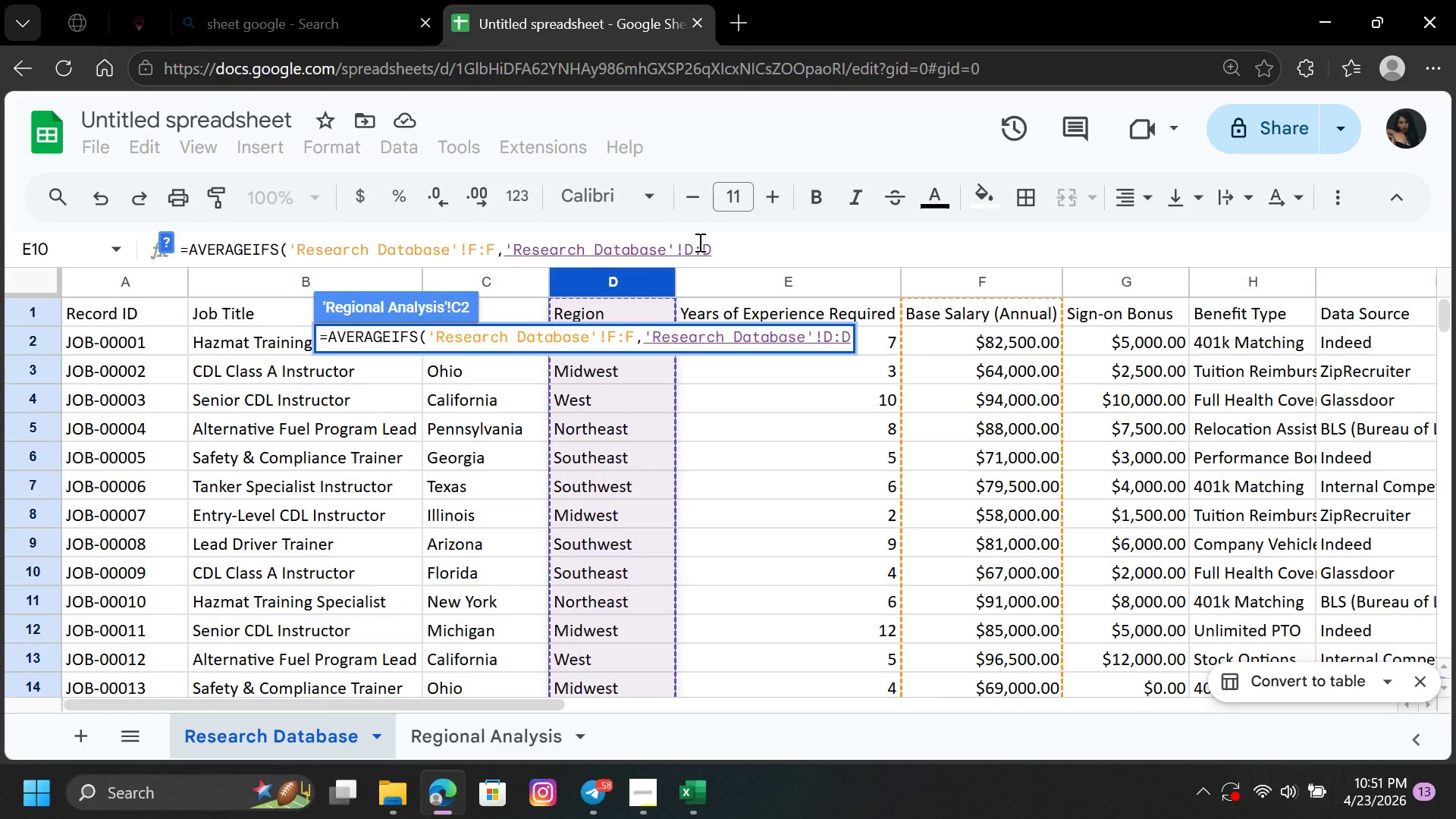 
type(,A2,)
 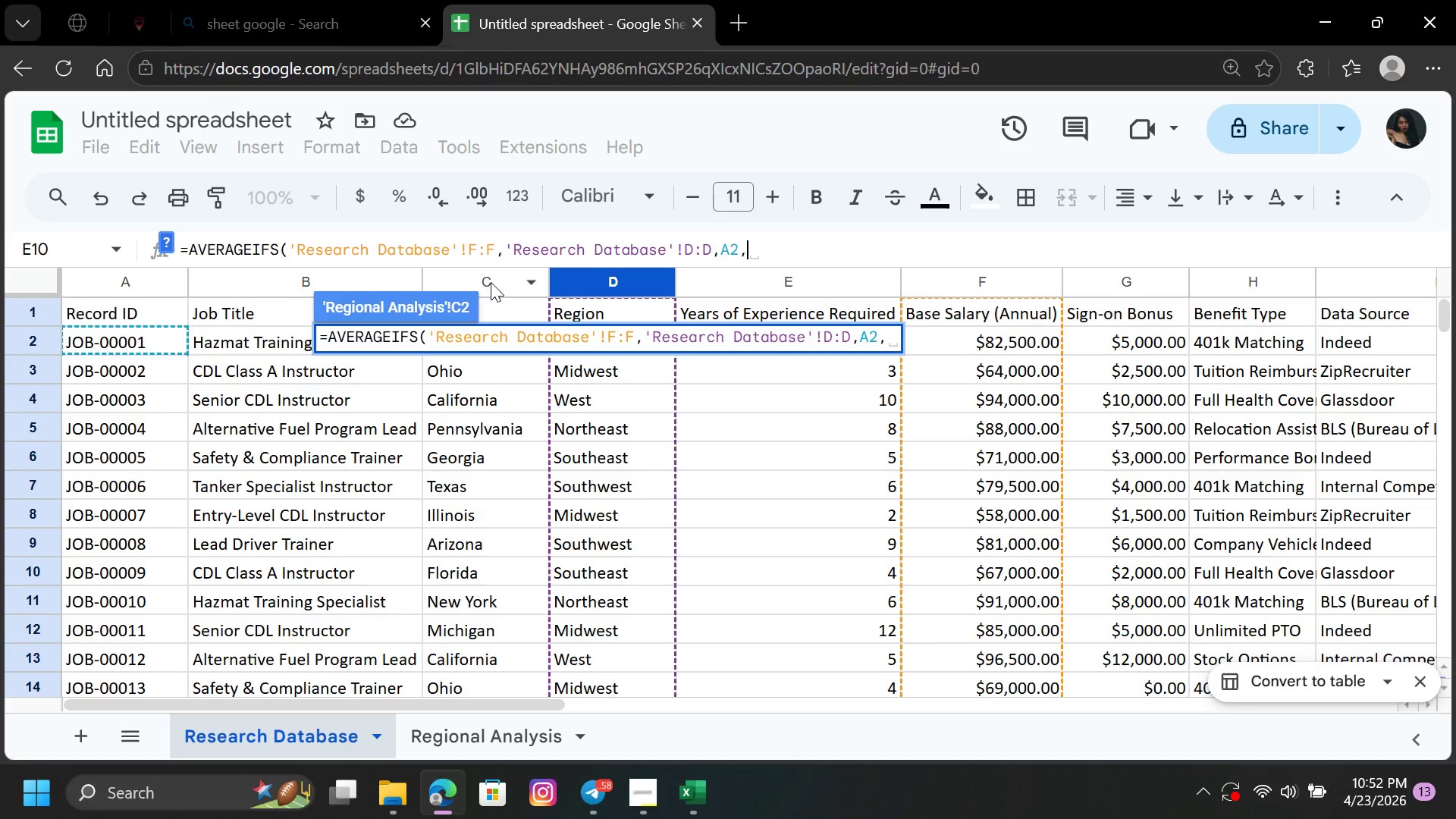 
left_click([491, 282])
 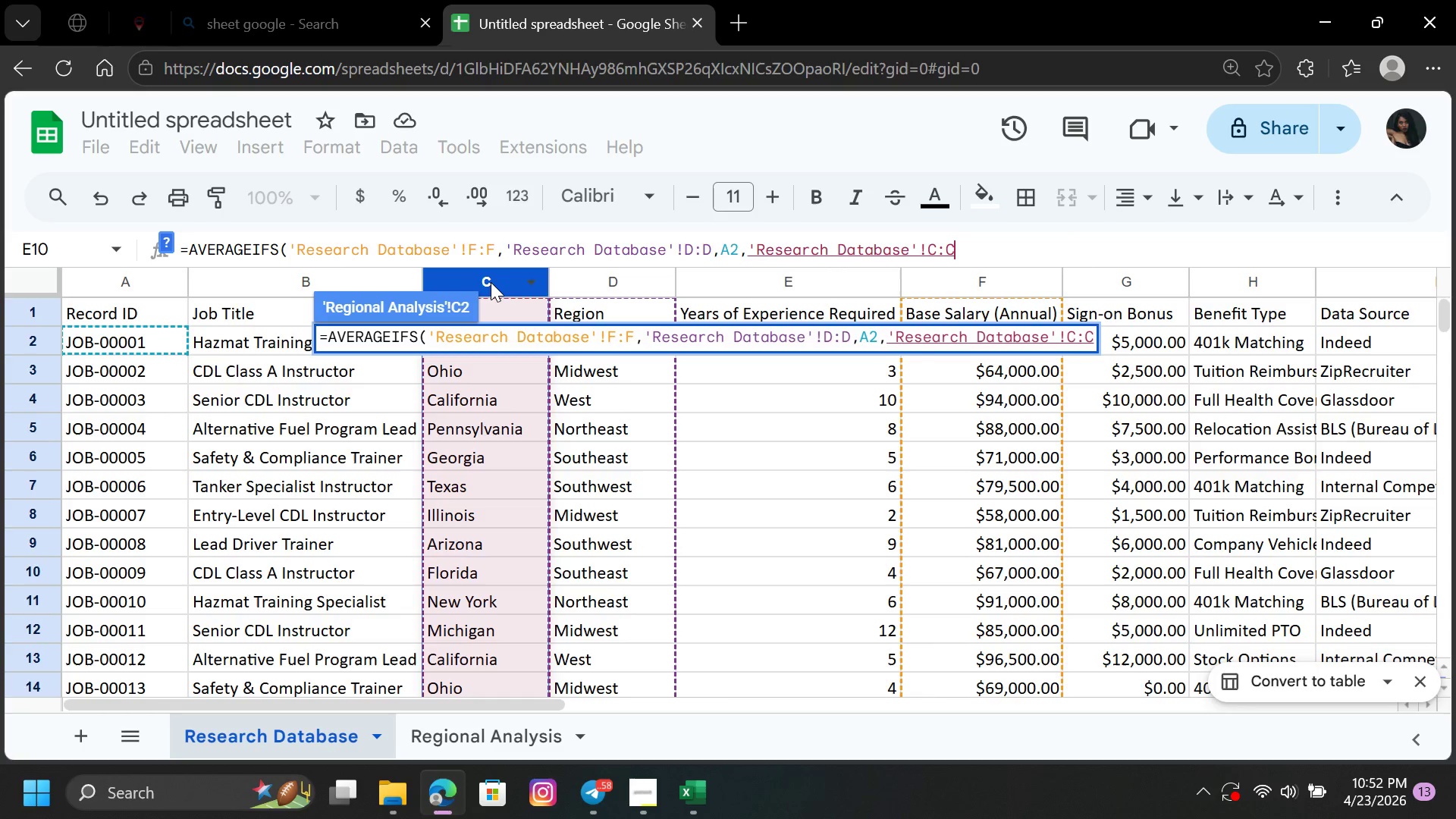 
key(Comma)
 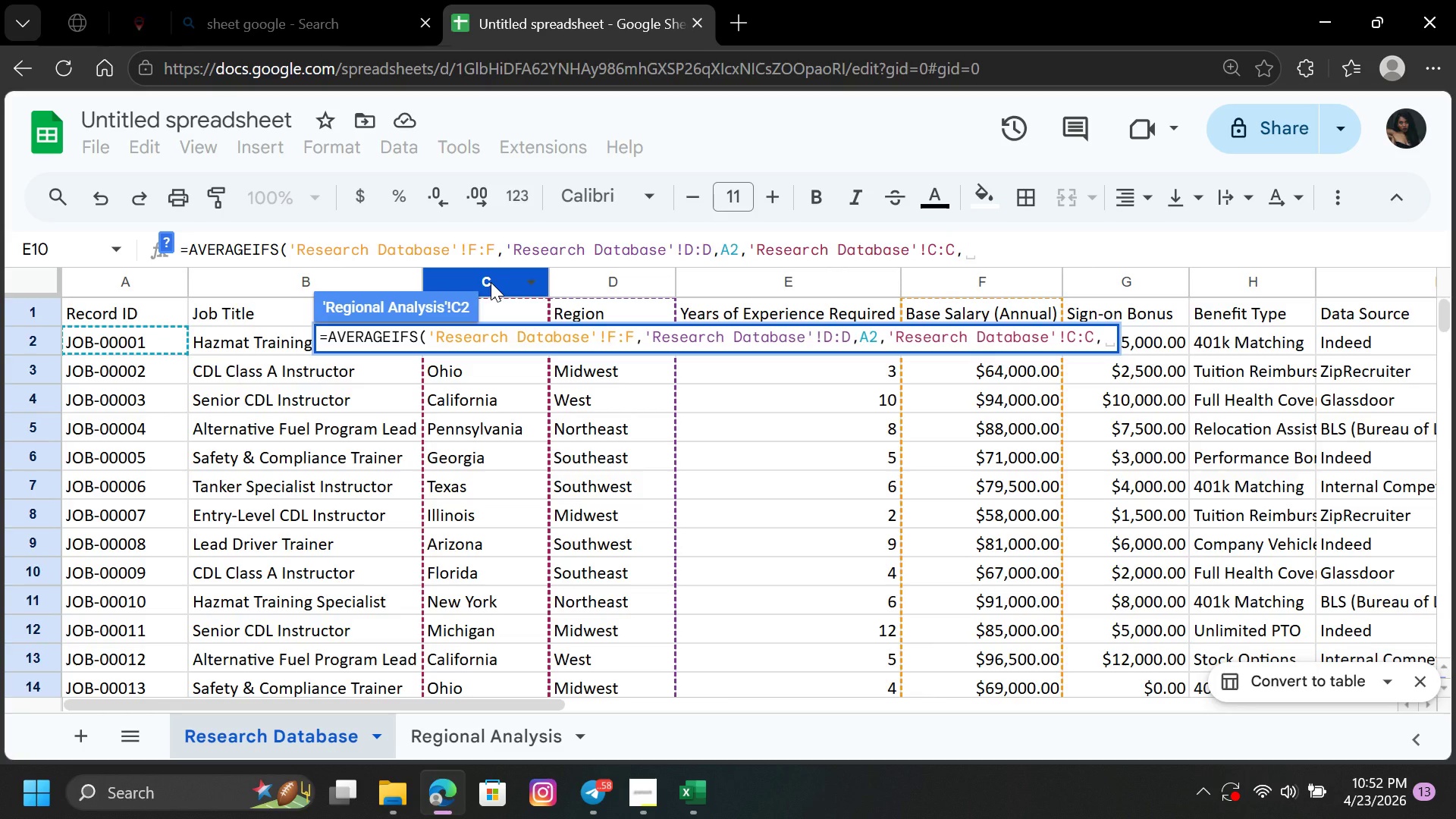 
key(B)
 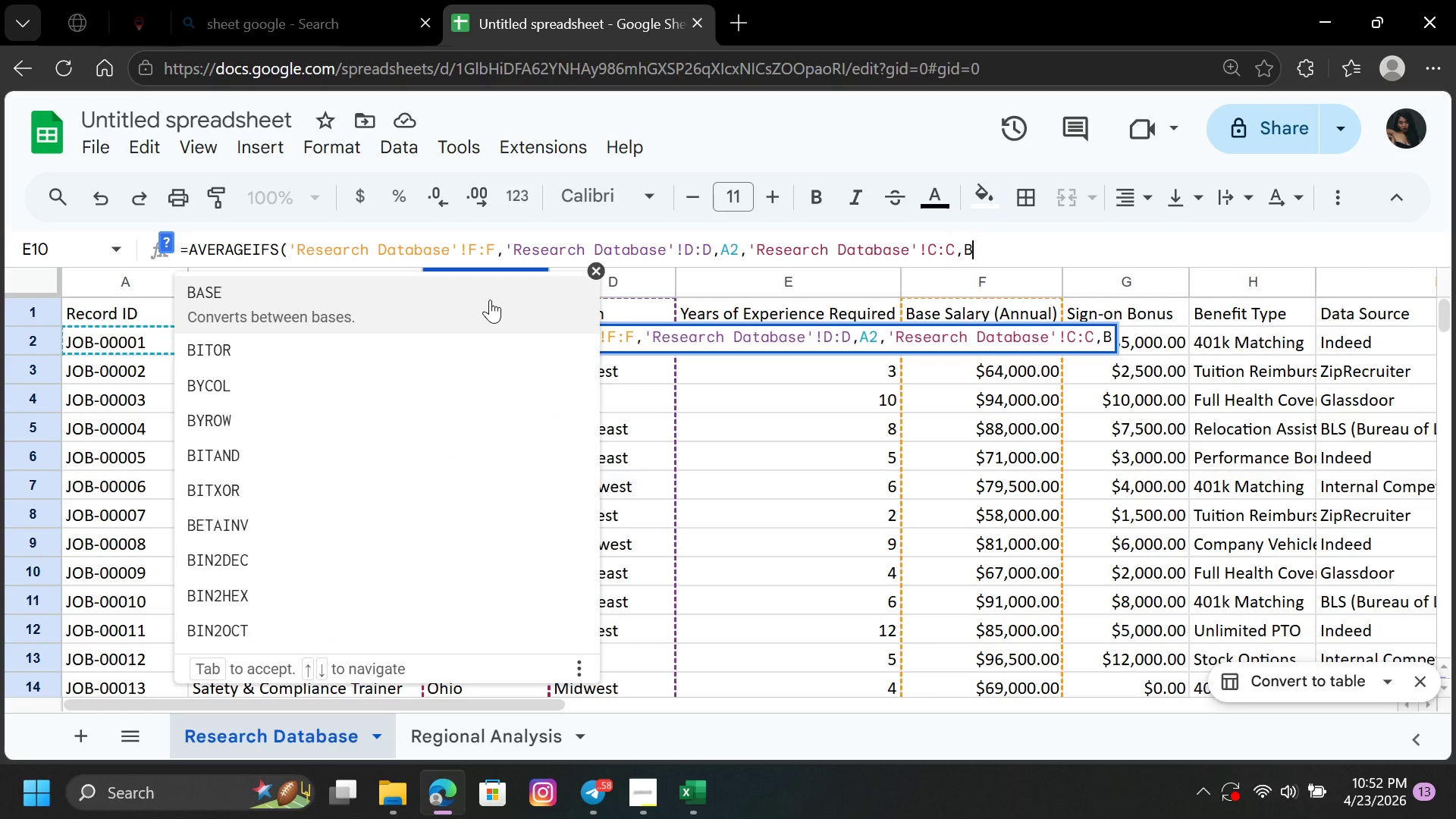 
type(2))
 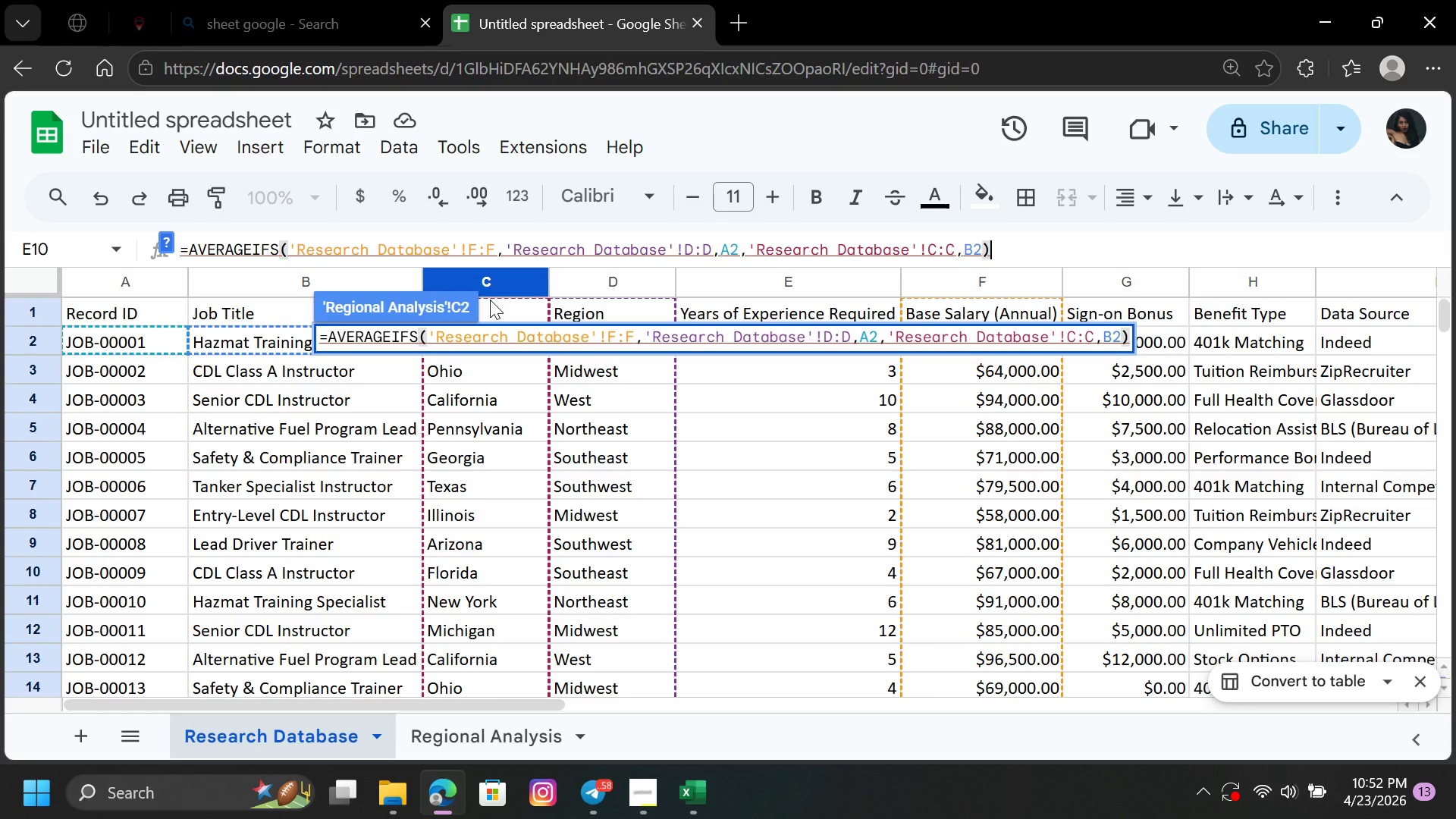 
key(Enter)
 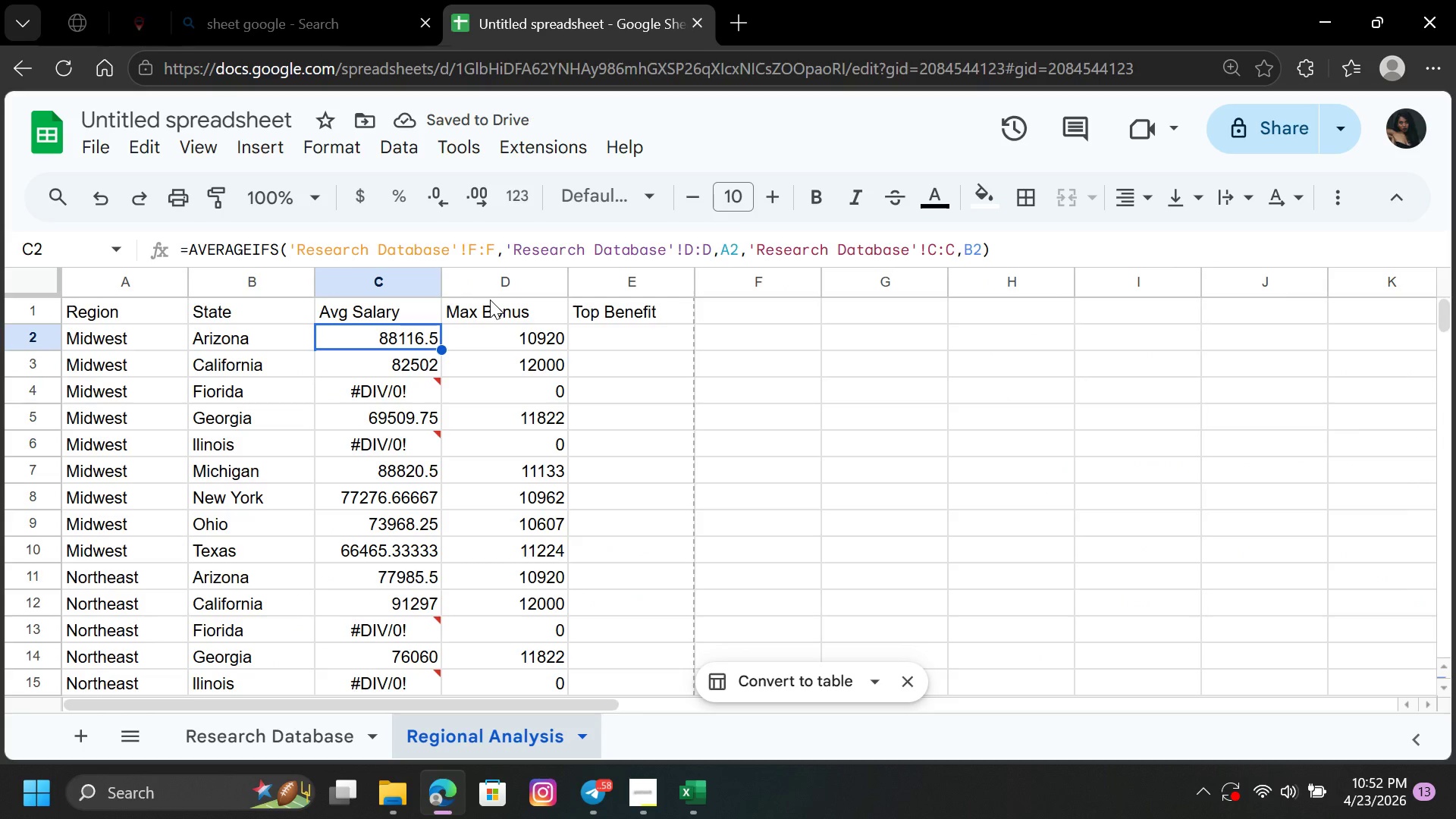 
wait(10.27)
 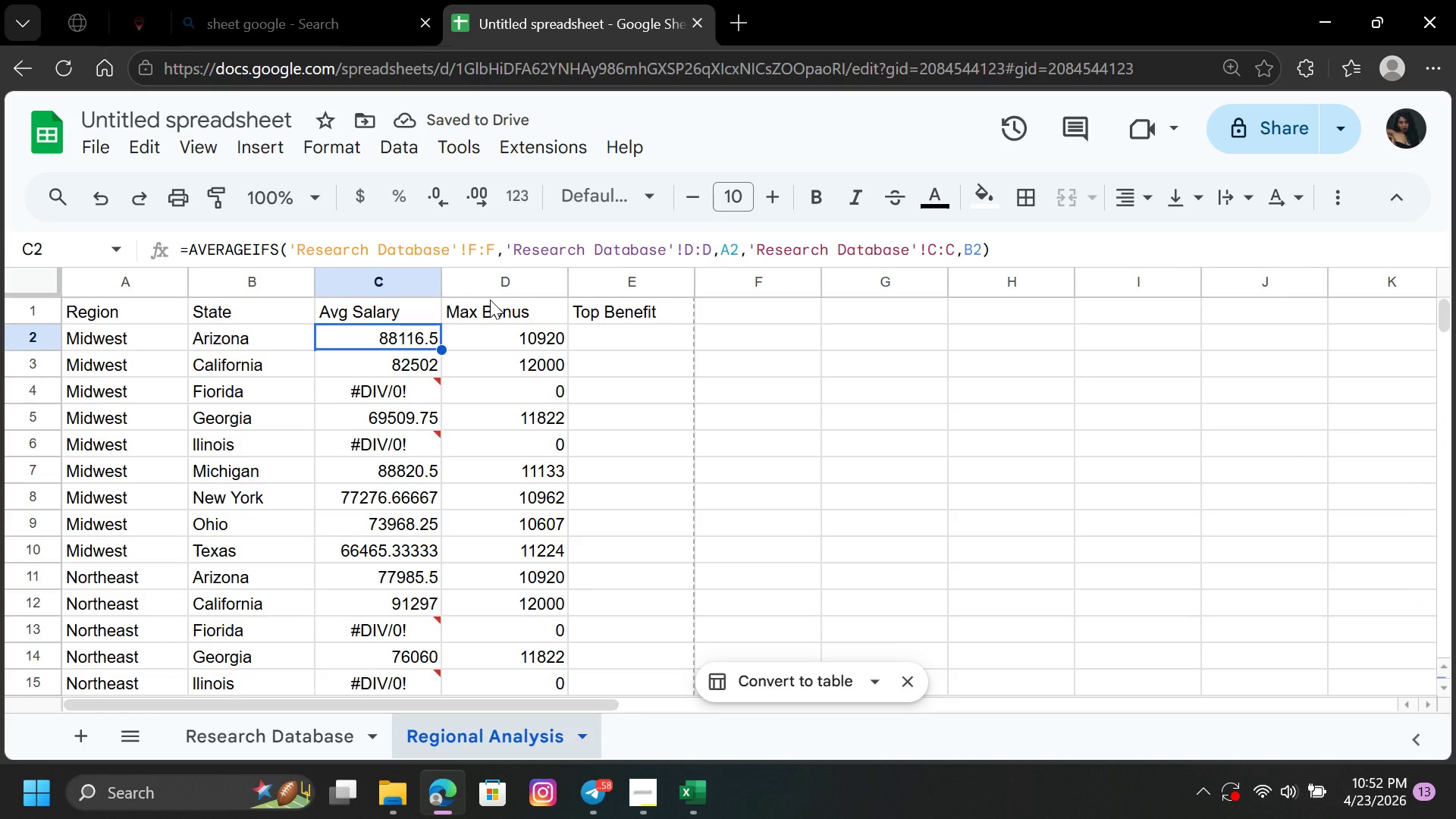 
left_click_drag(start_coordinate=[441, 350], to_coordinate=[435, 490])
 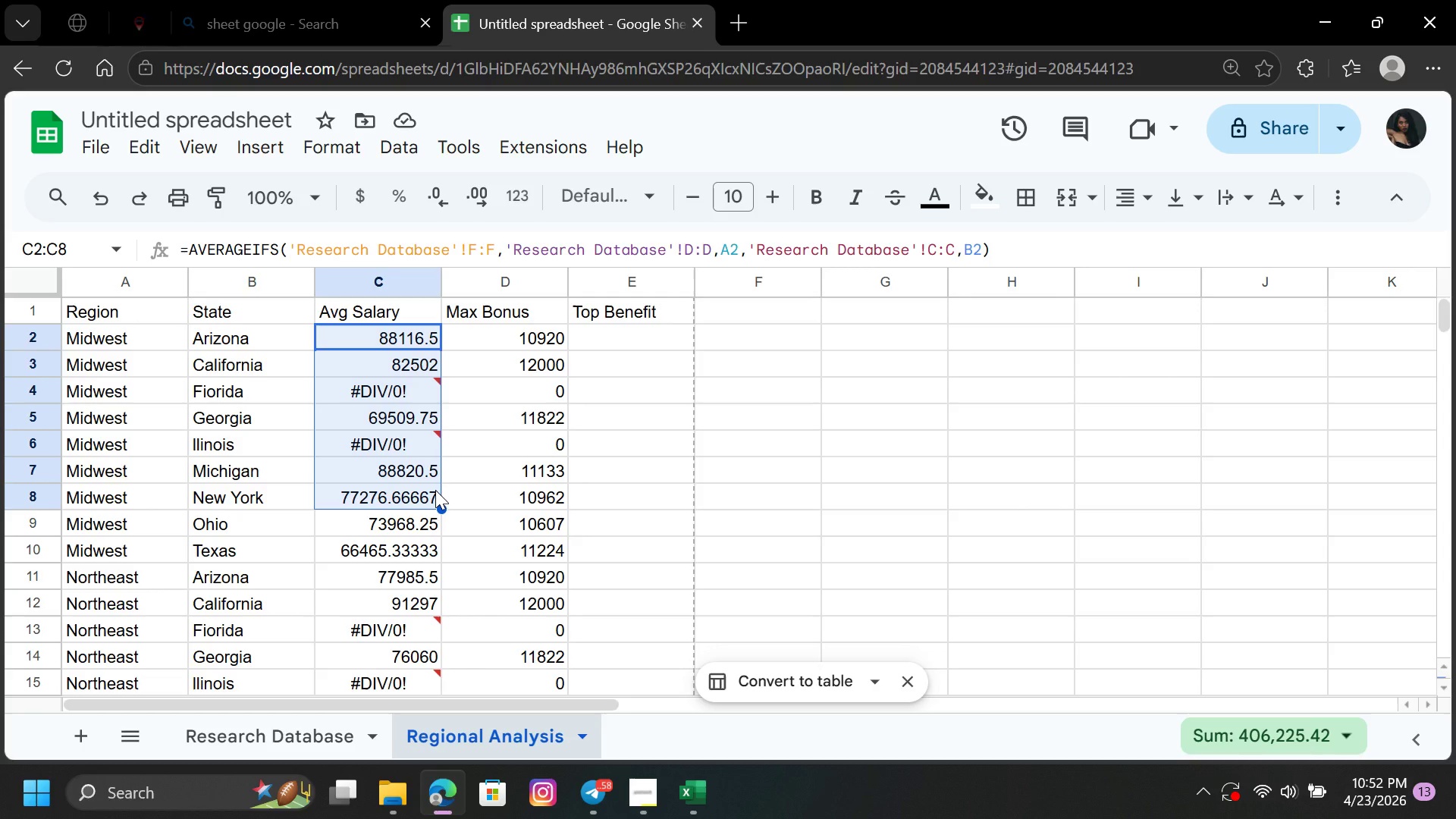 
wait(21.56)
 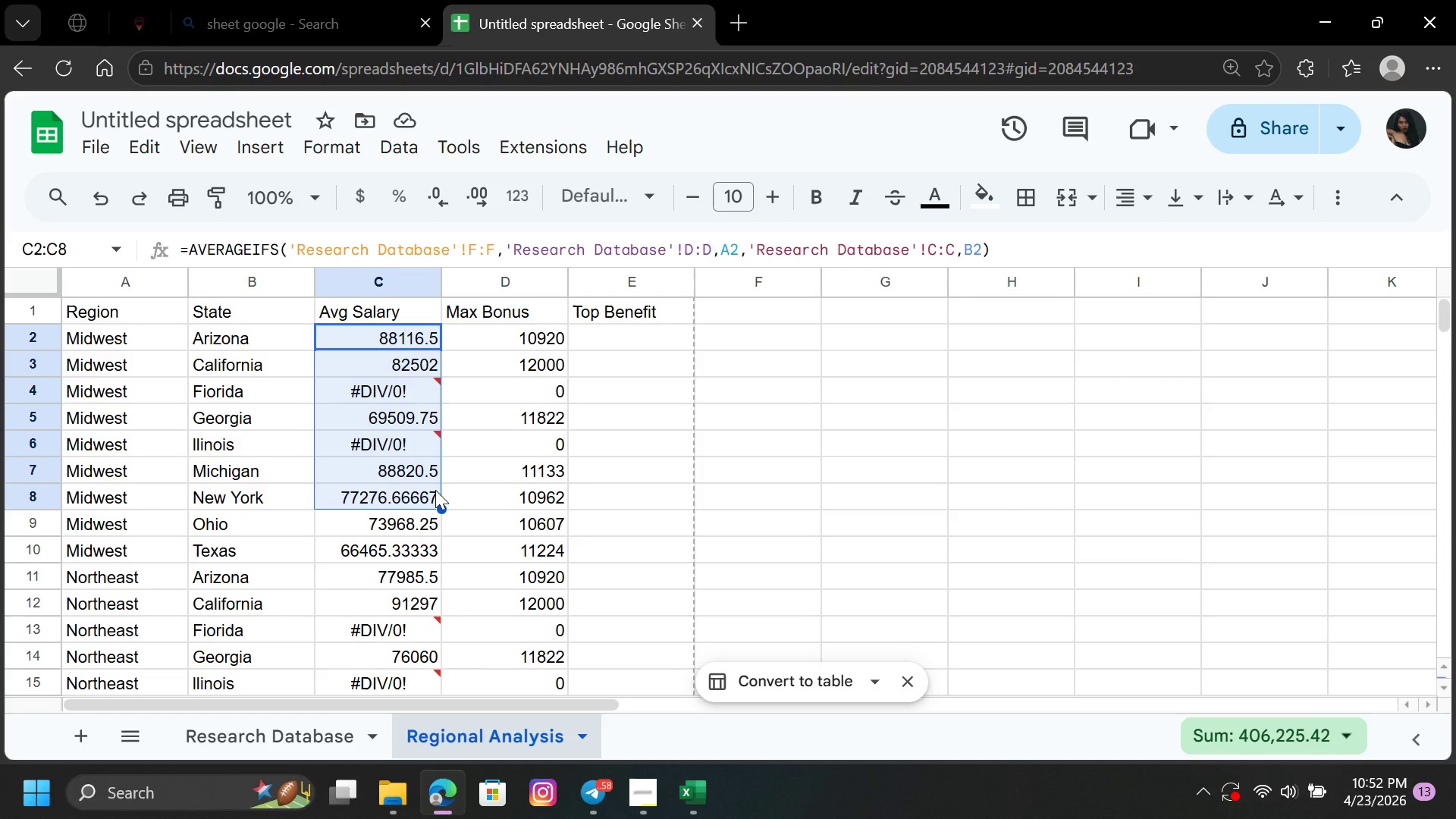 
left_click([422, 364])
 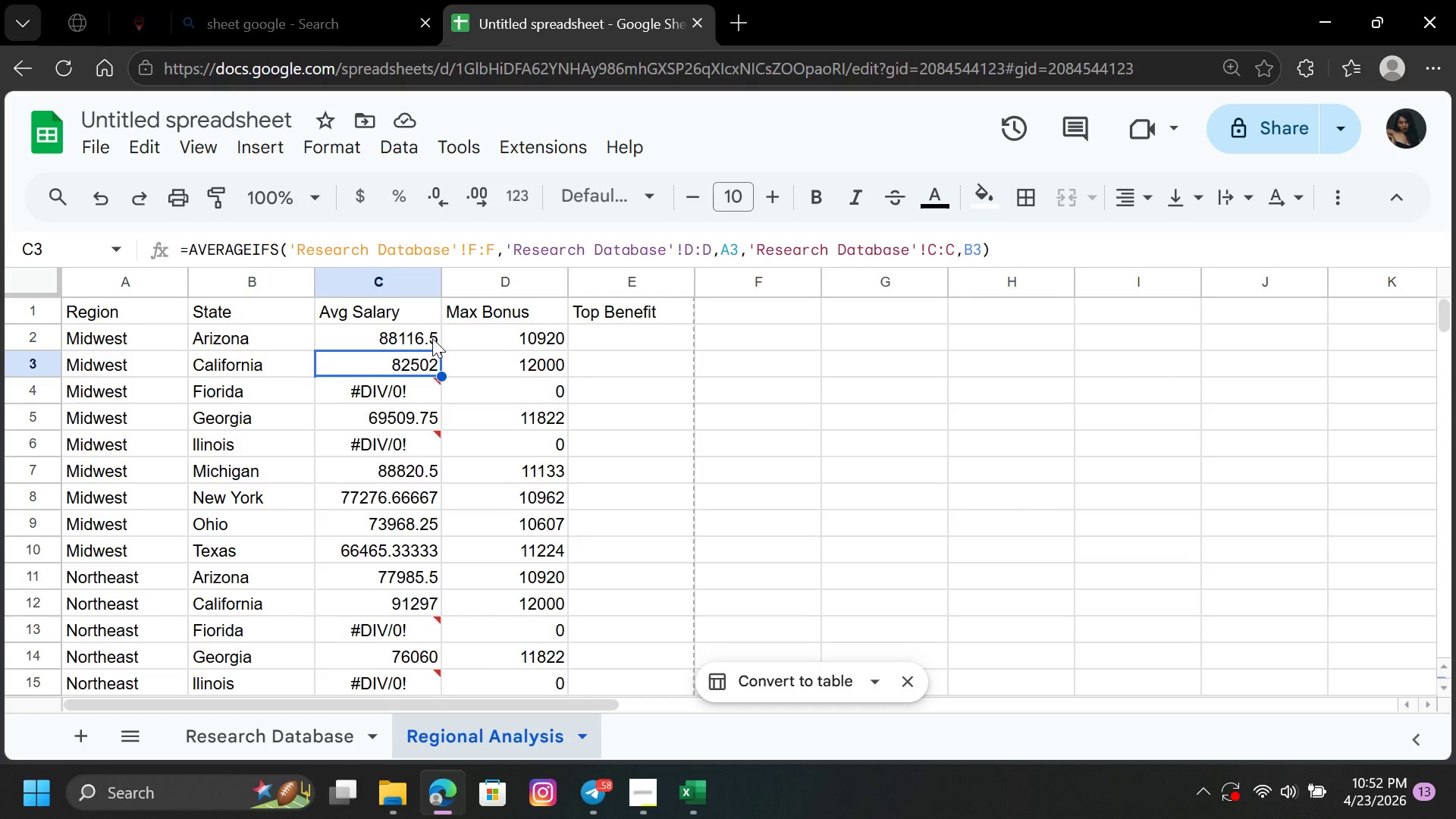 
left_click([429, 335])
 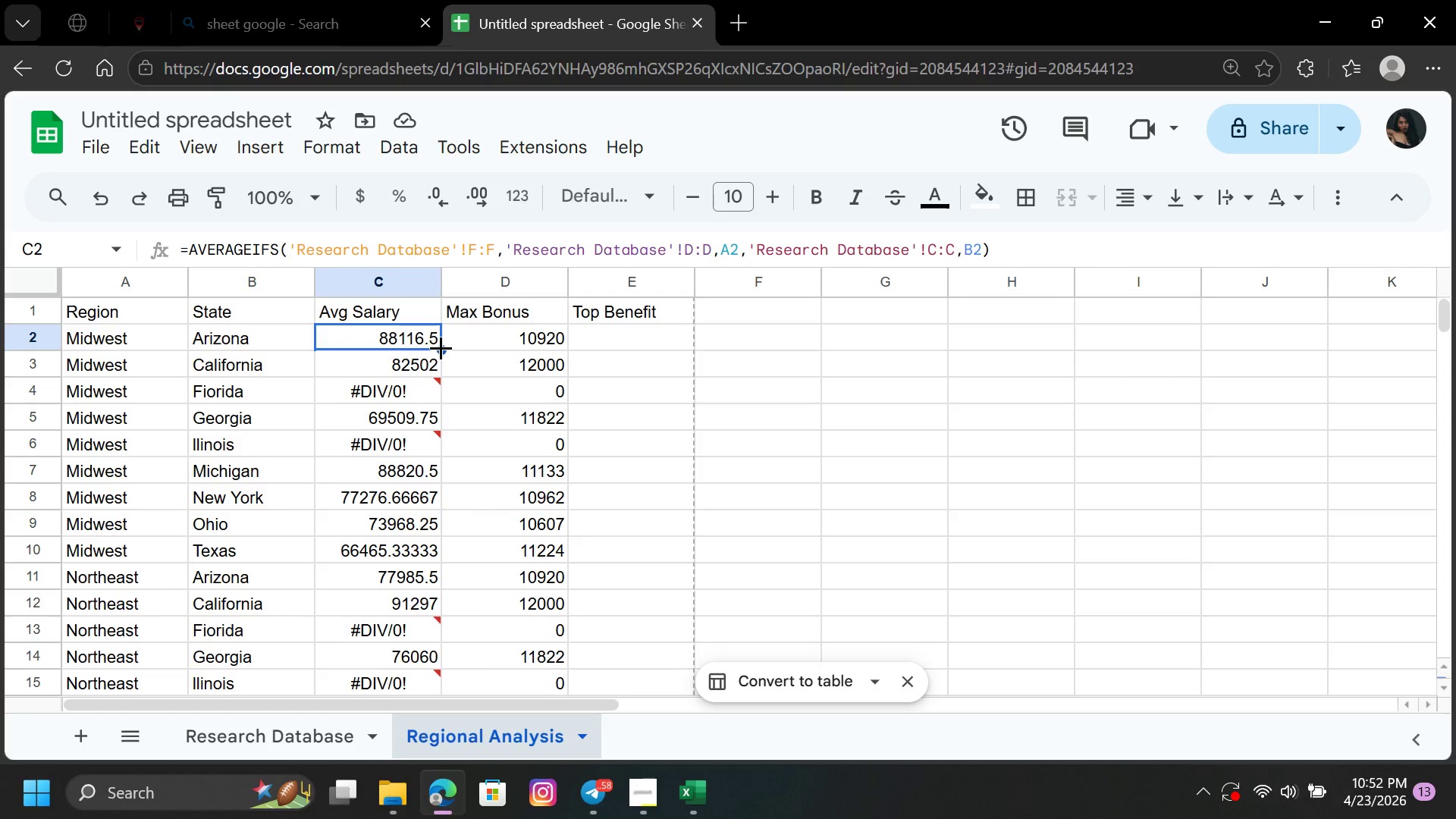 
left_click_drag(start_coordinate=[441, 347], to_coordinate=[437, 429])
 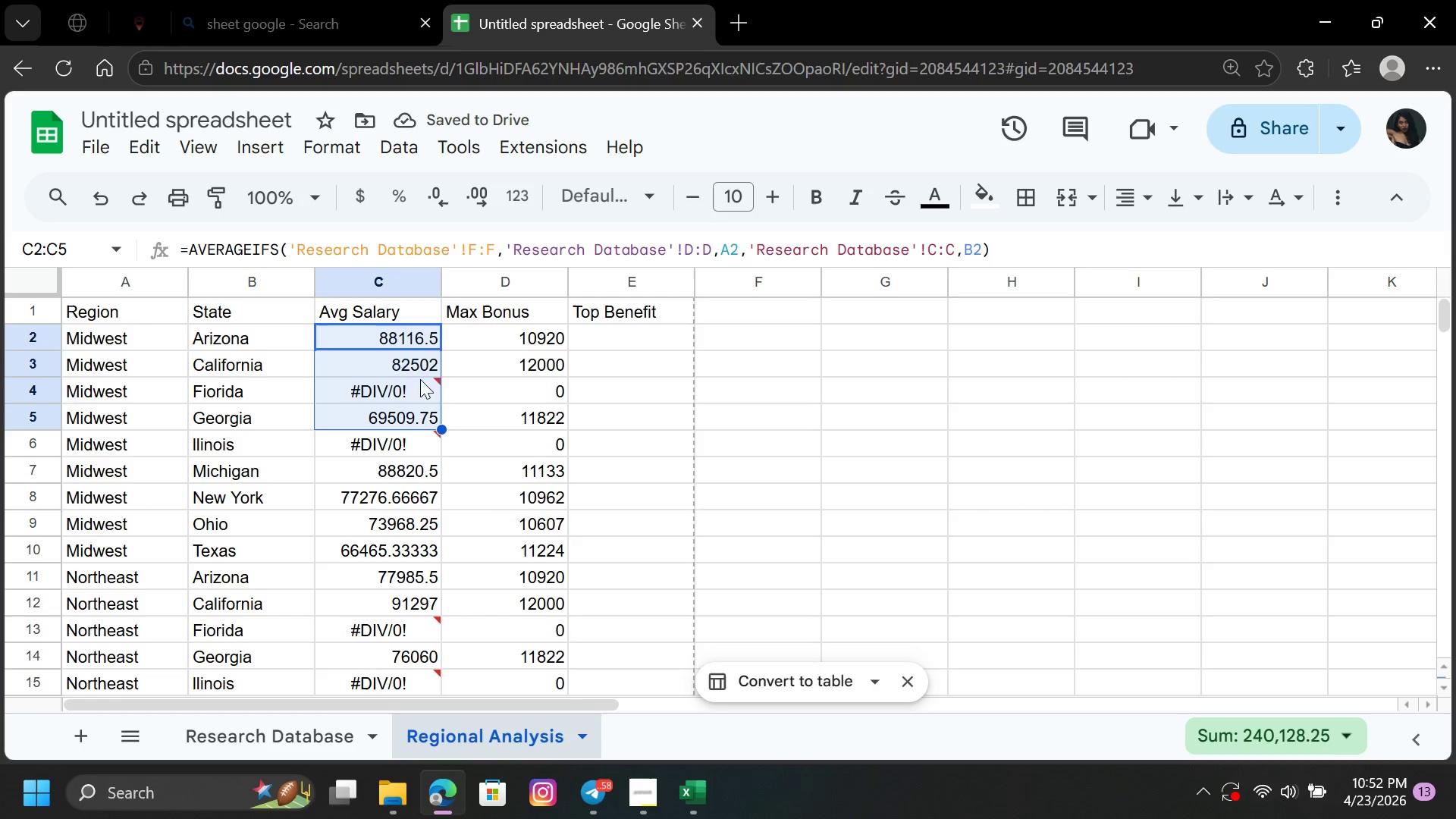 
wait(5.48)
 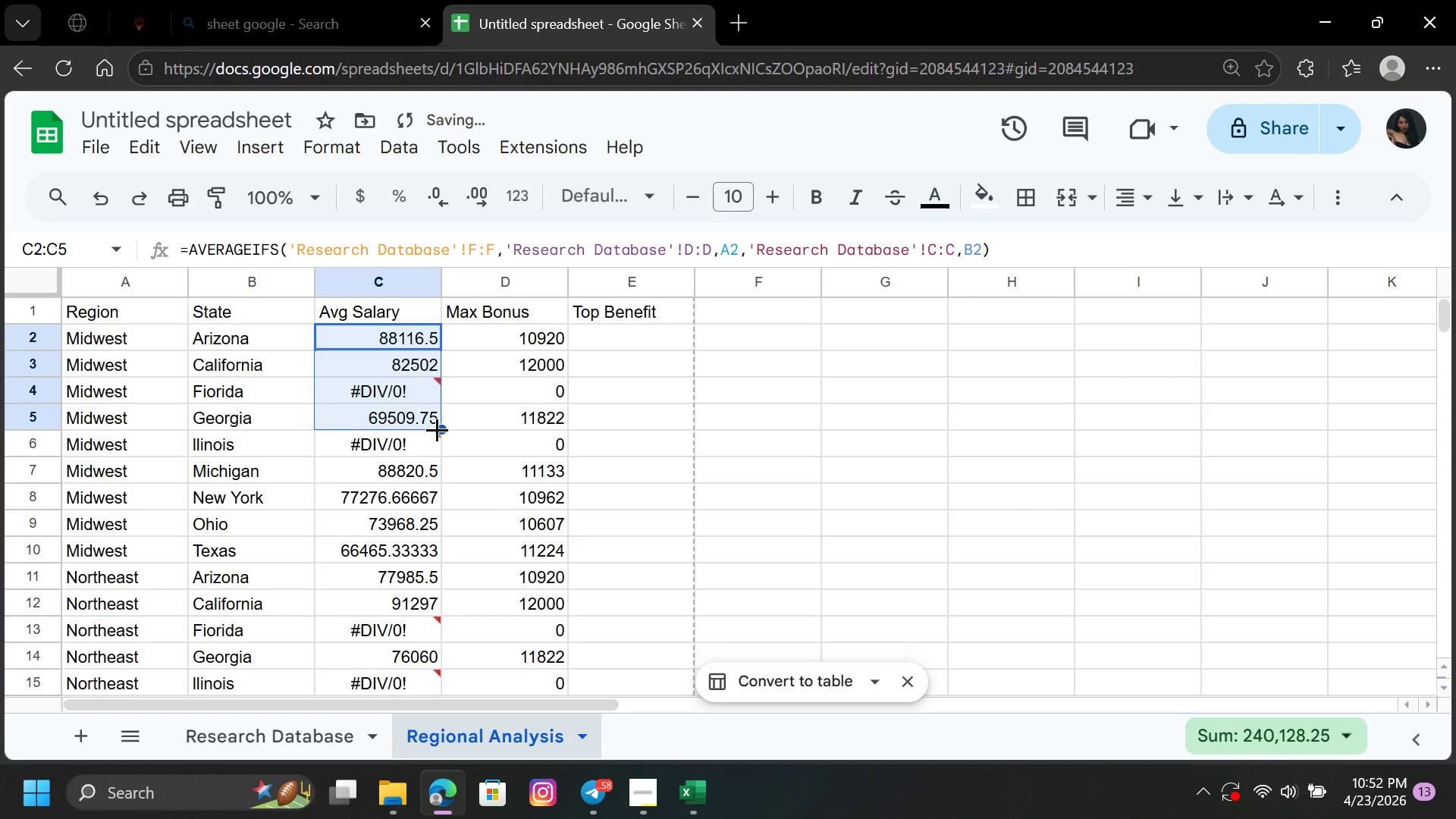 
left_click([416, 384])
 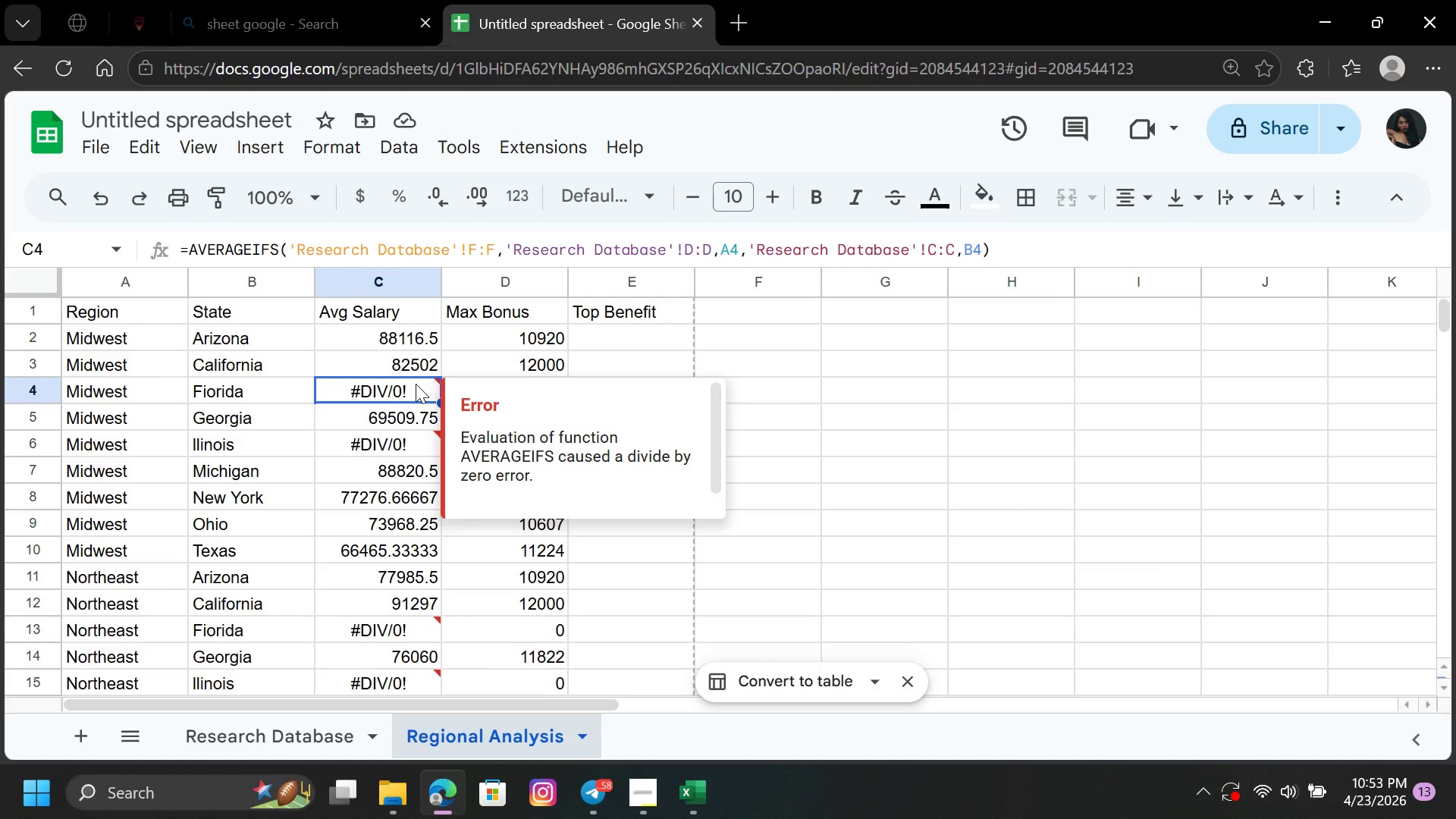 
wait(35.73)
 